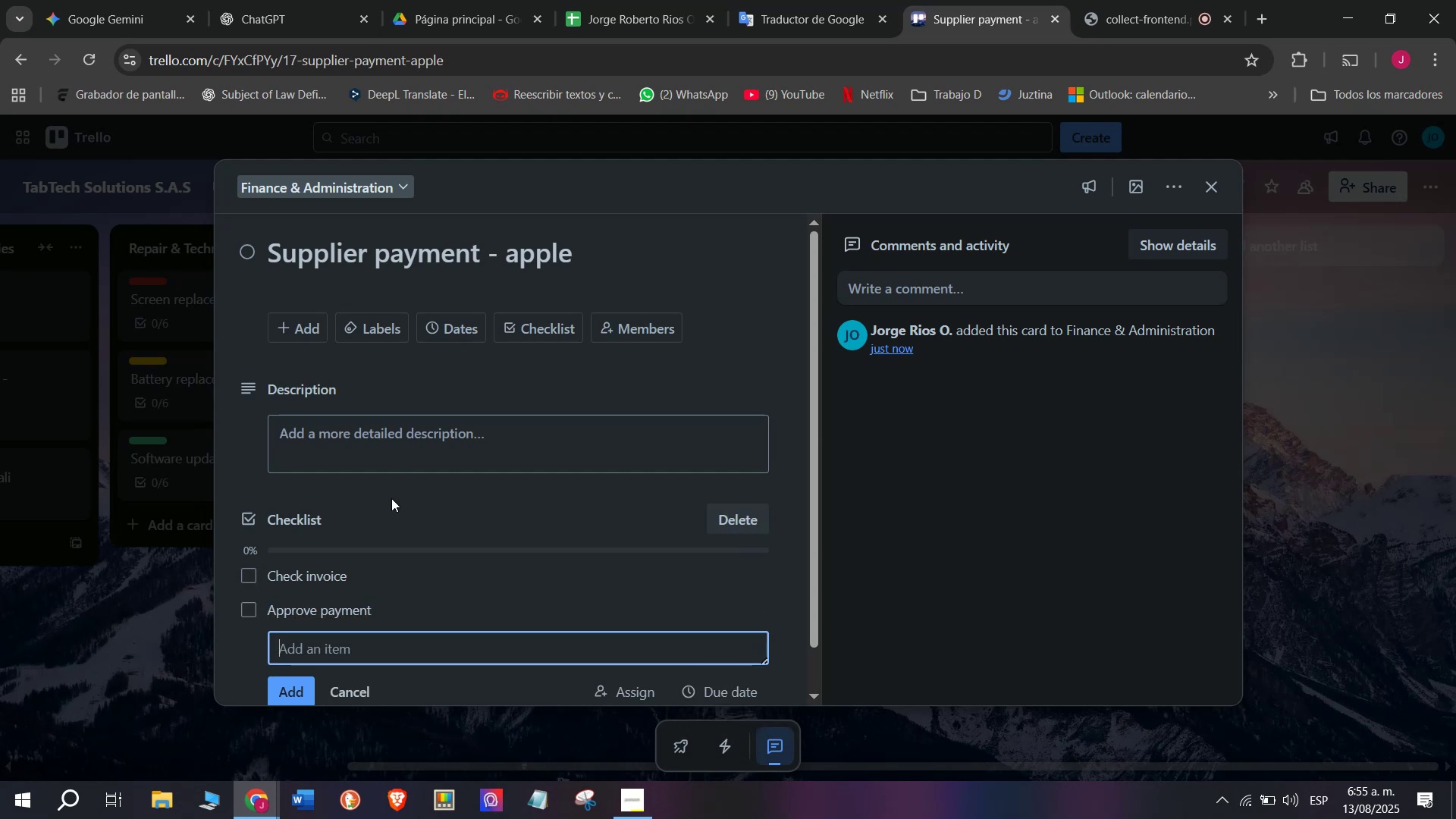 
type(Transfer funds)
 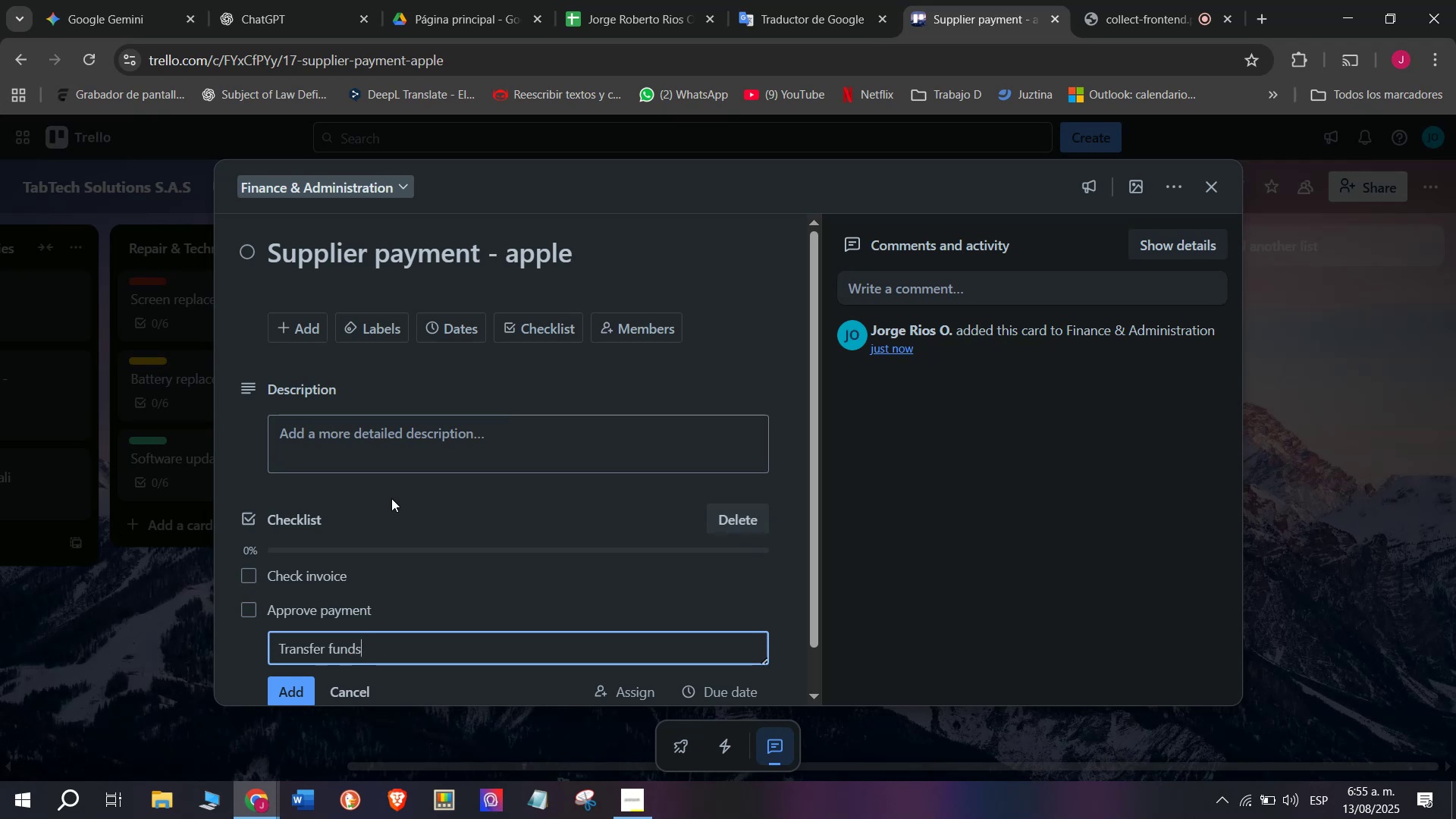 
key(Enter)
 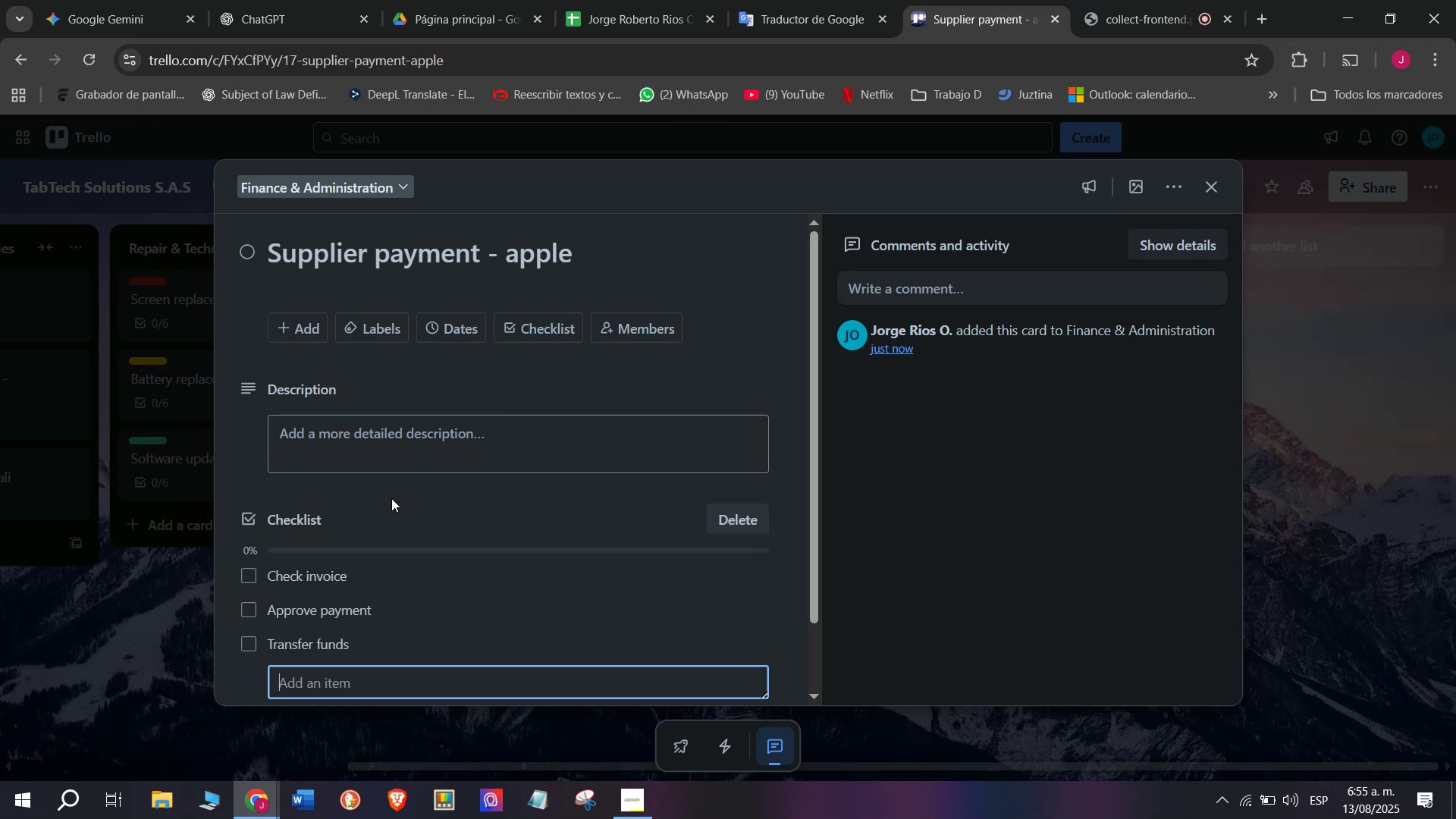 
type(Confirm With supplier)
 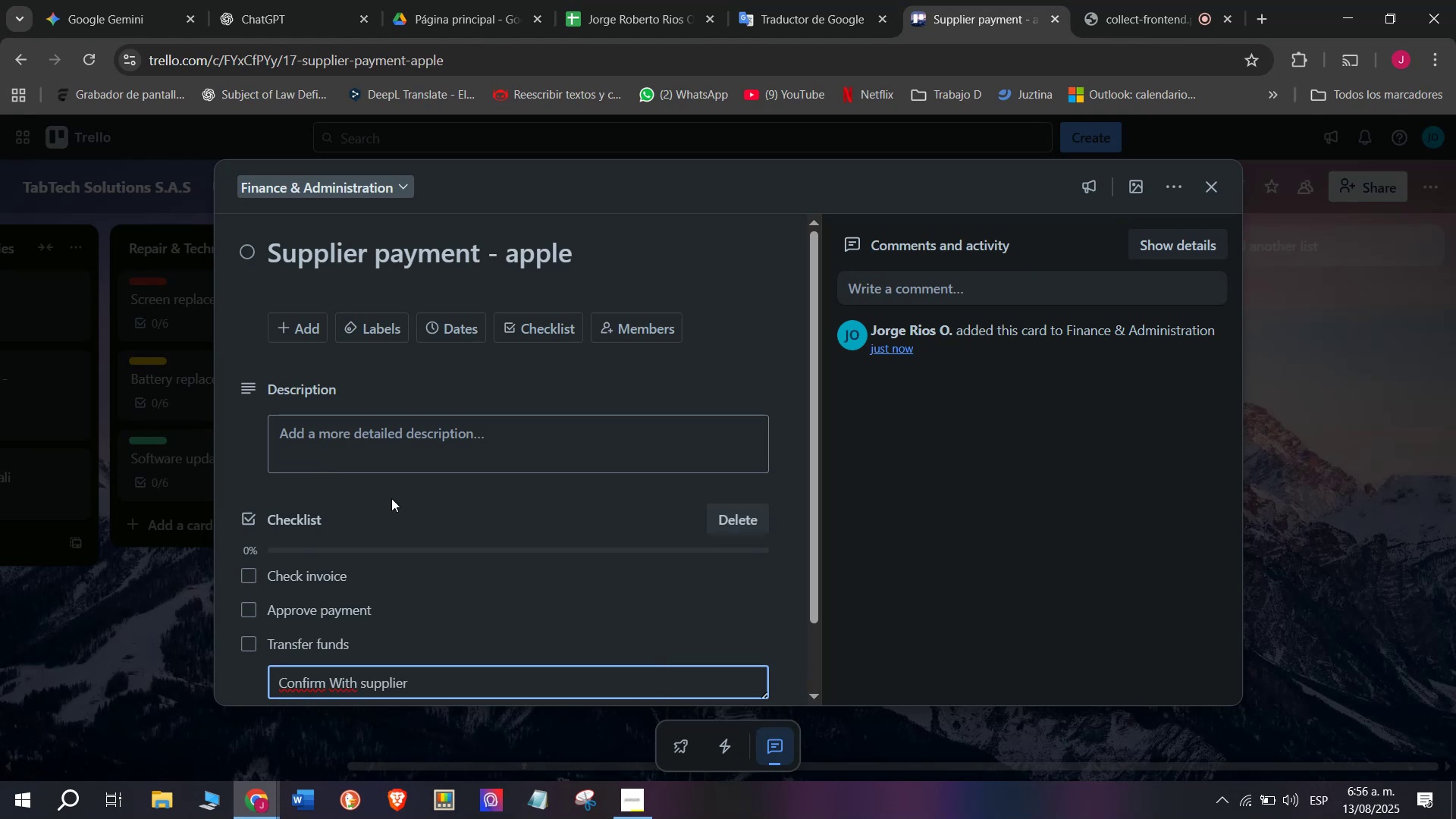 
key(Enter)
 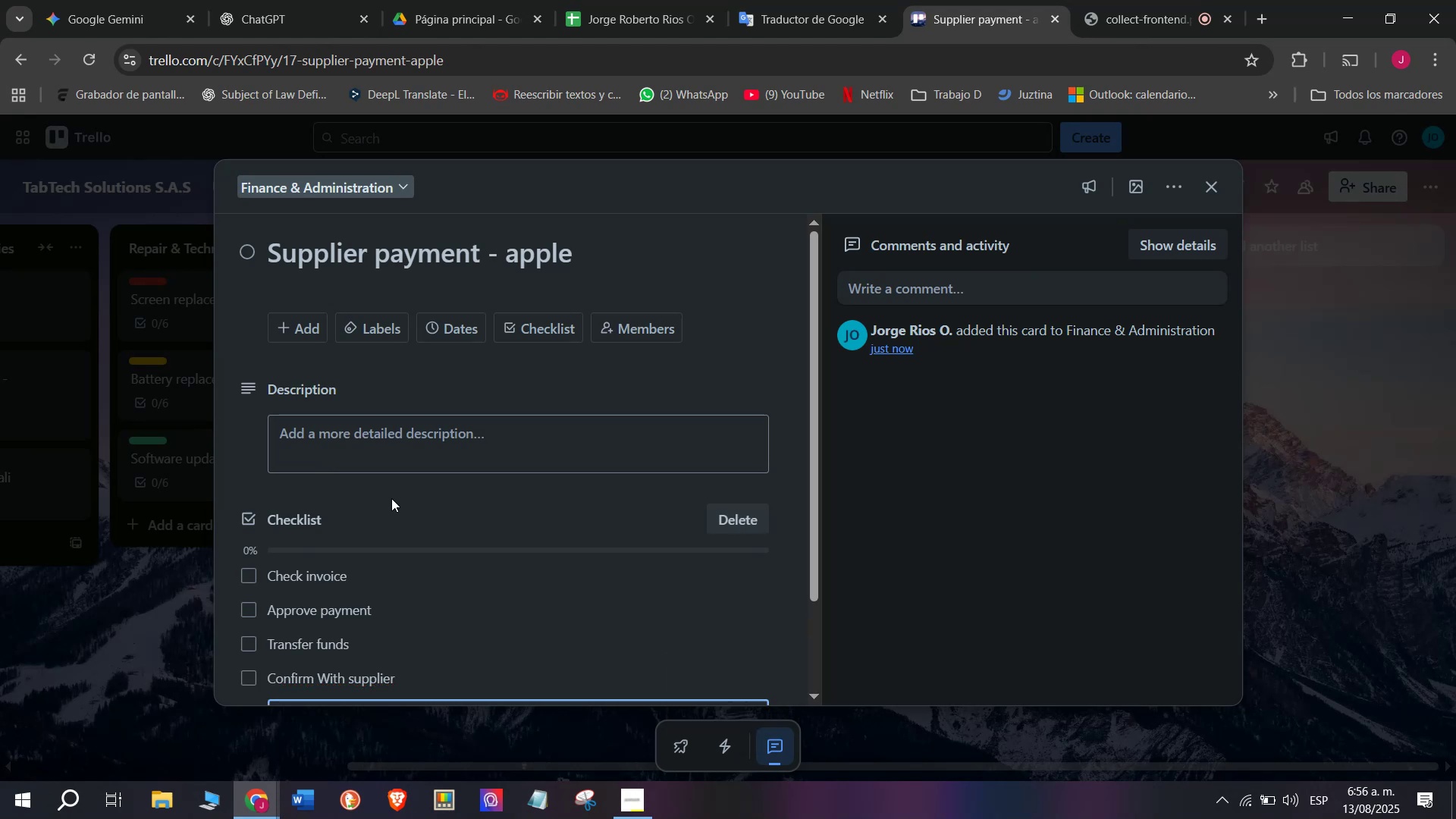 
scroll: coordinate [391, 498], scroll_direction: down, amount: 1.0
 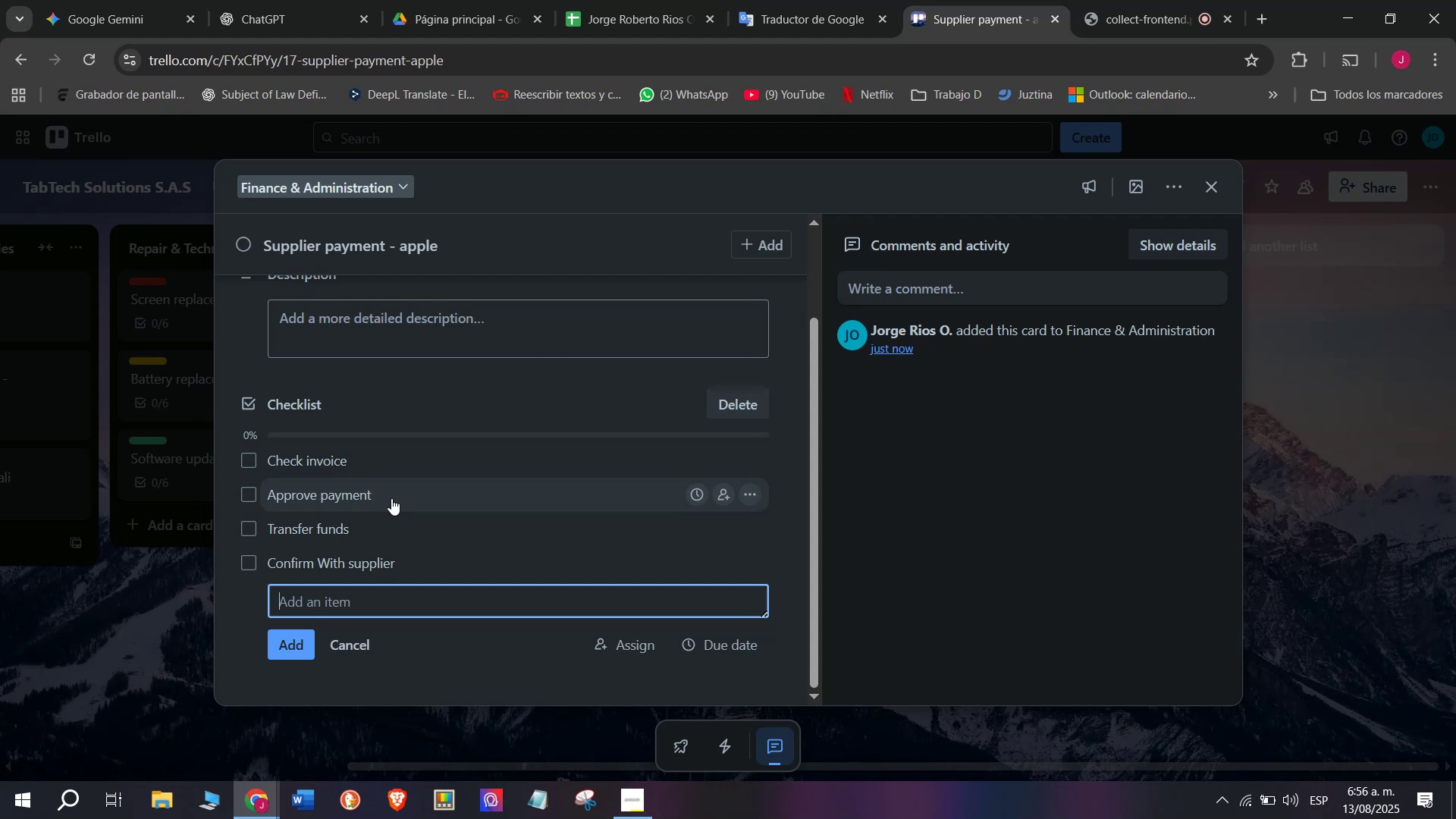 
type(Record in books)
 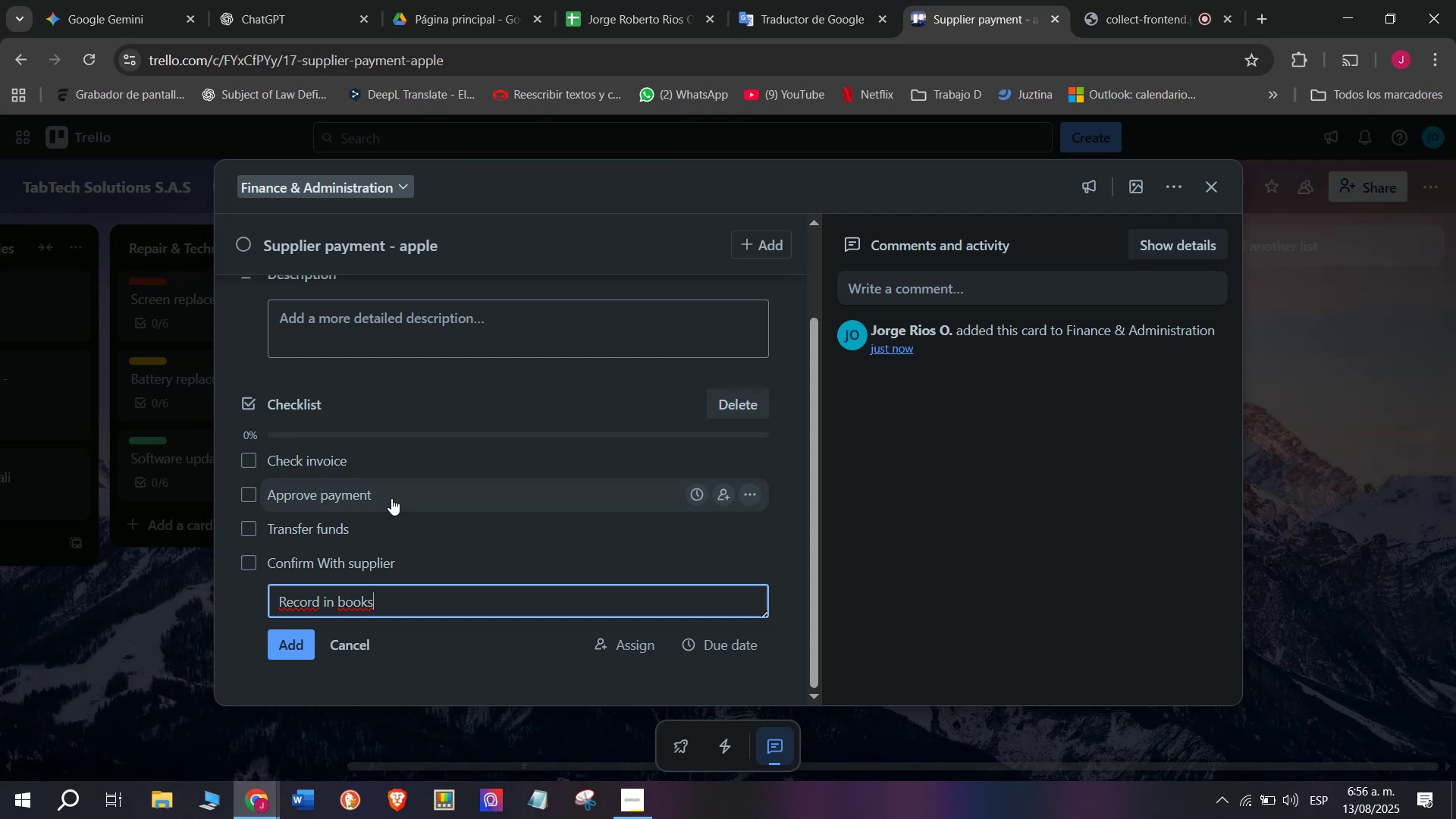 
hold_key(key=ControlLeft, duration=0.36)
 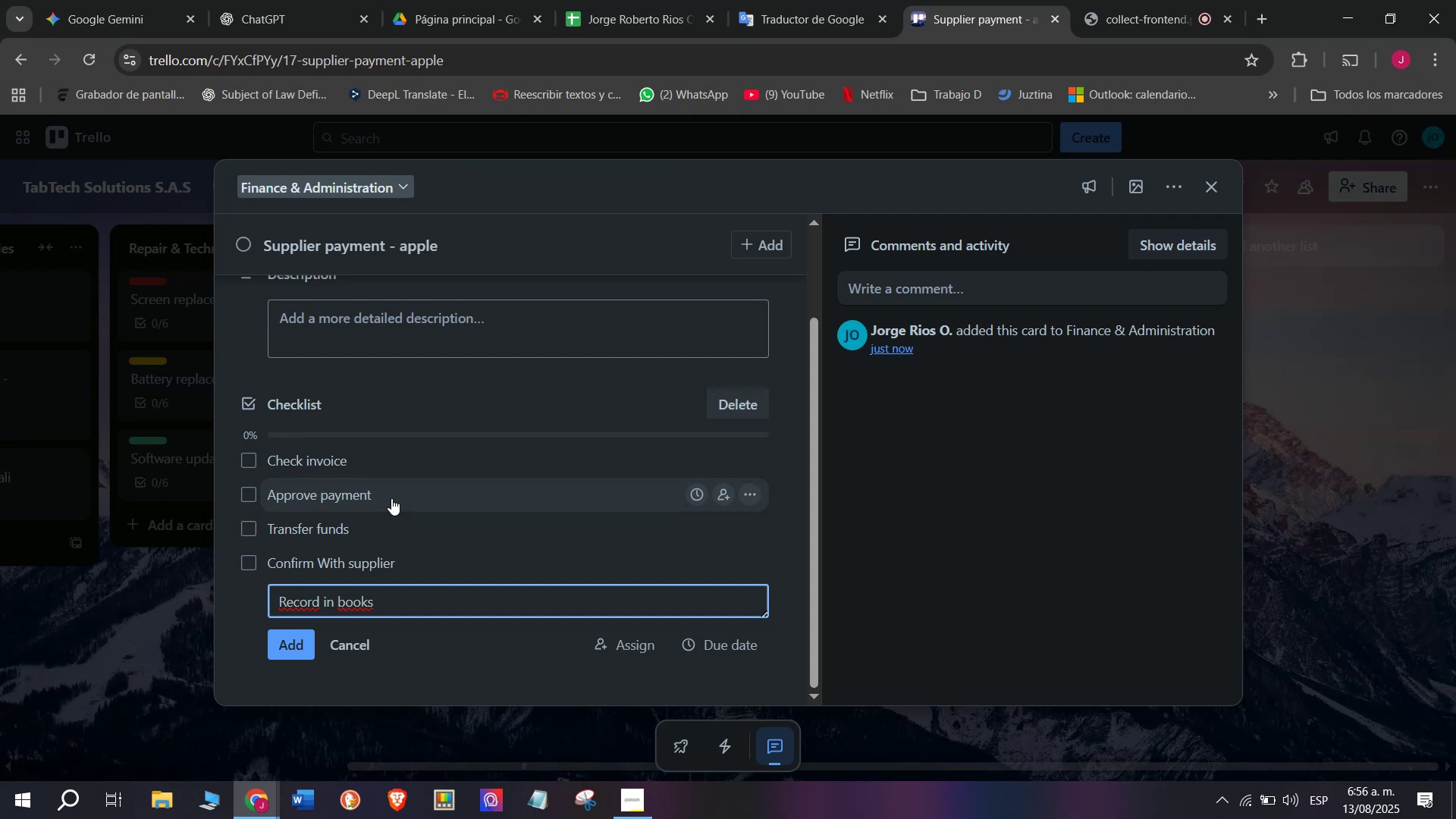 
hold_key(key=ControlLeft, duration=0.4)
 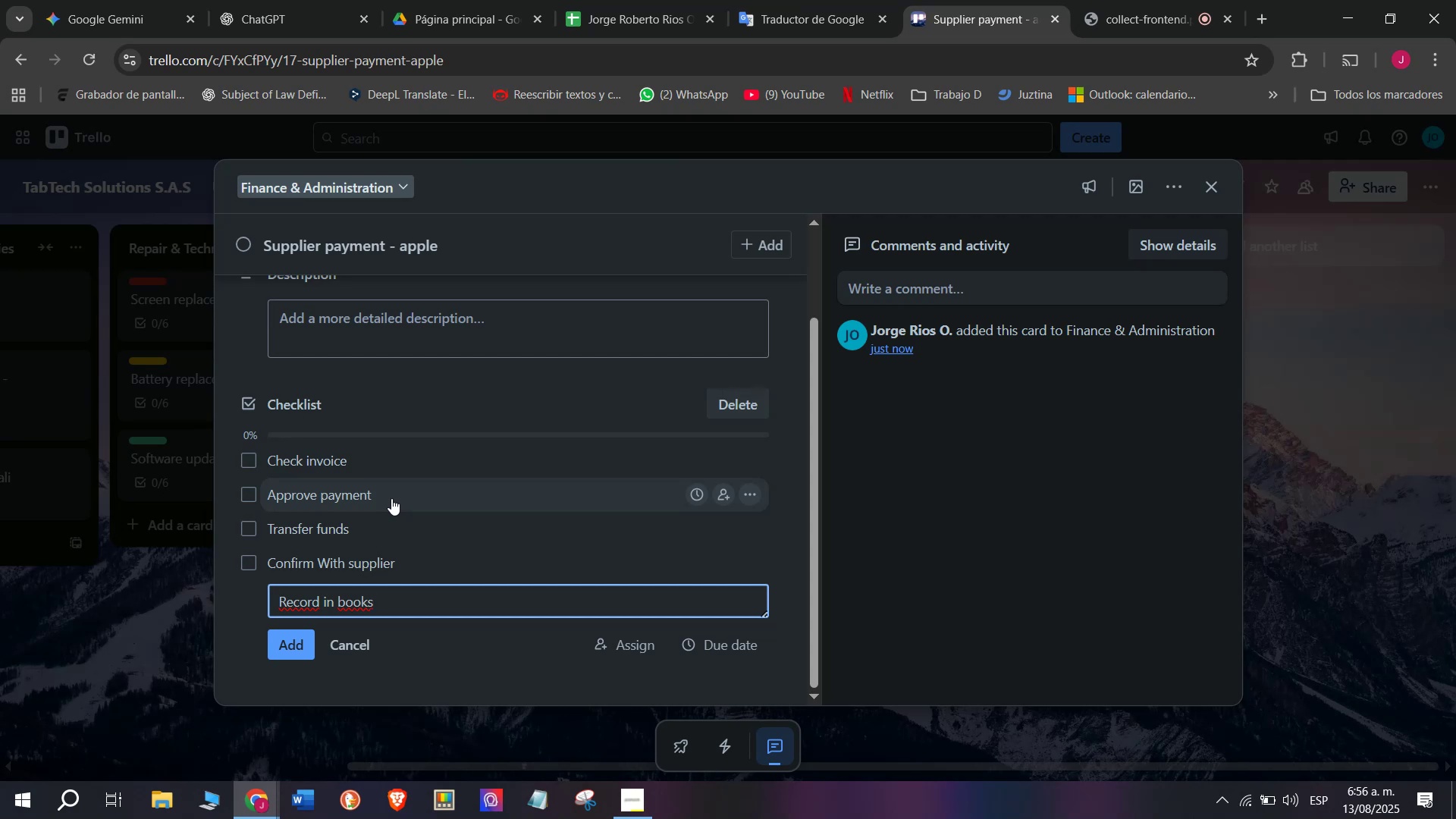 
key(Enter)
 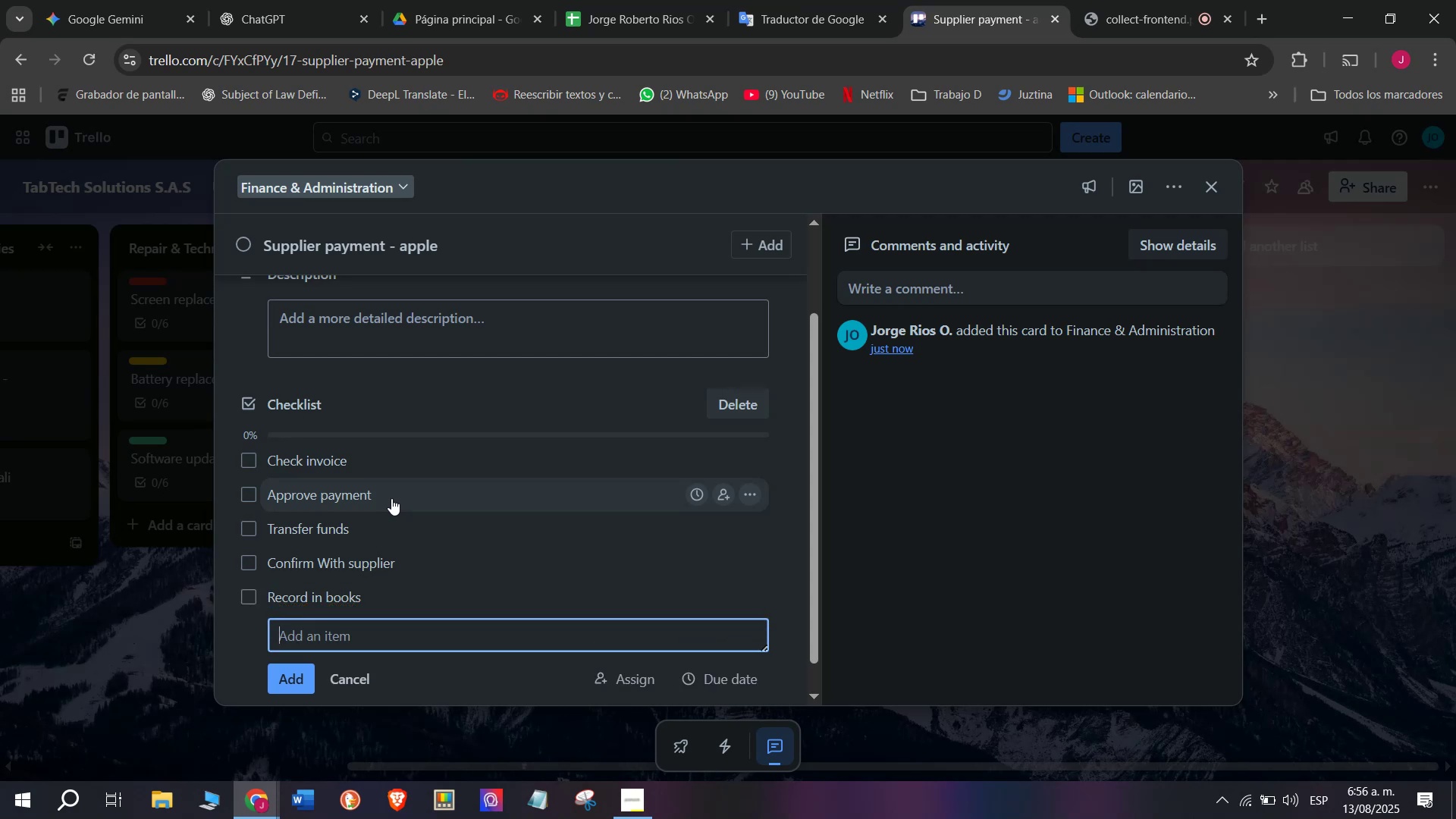 
type(Store receipt)
 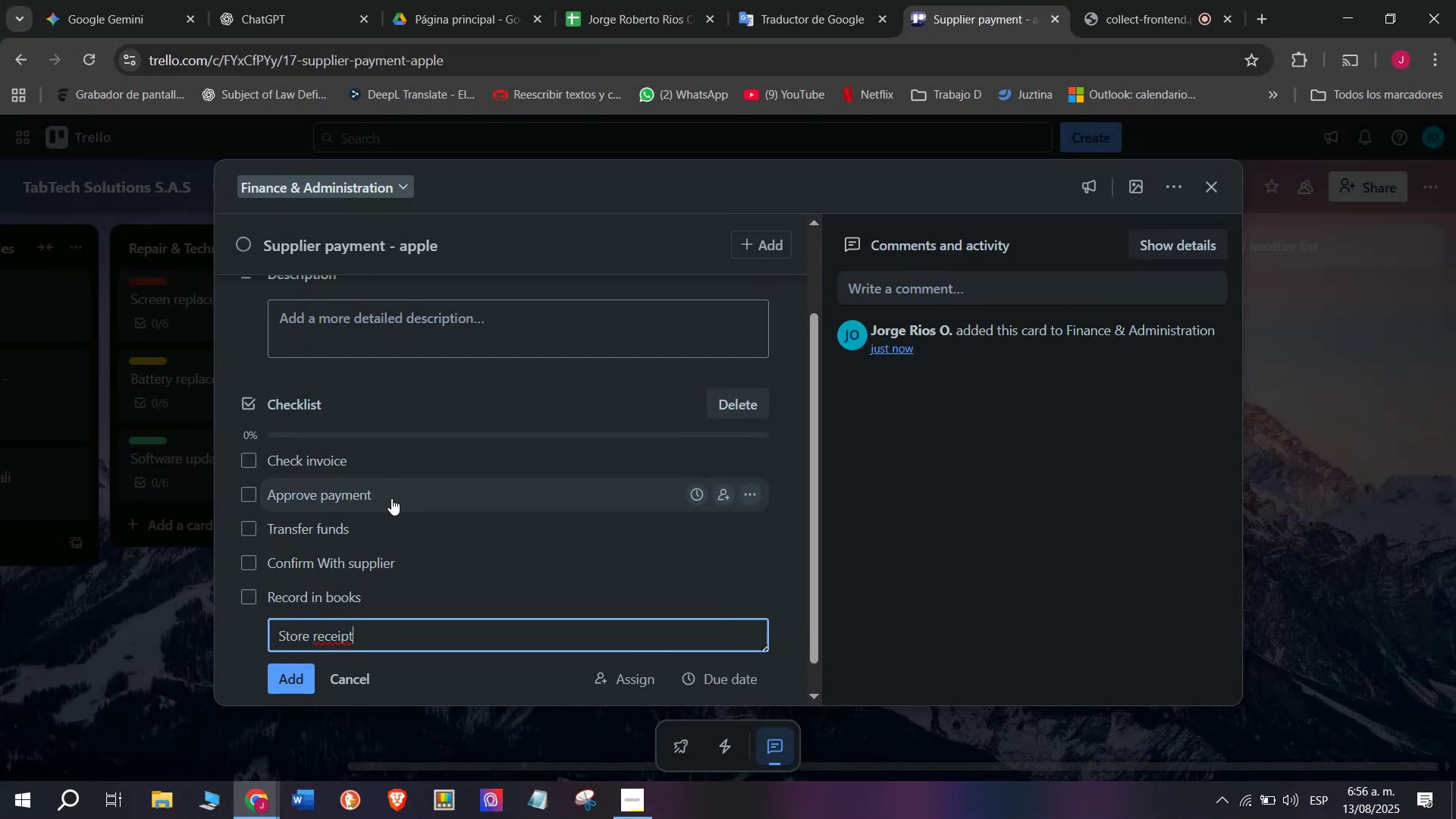 
key(Enter)
 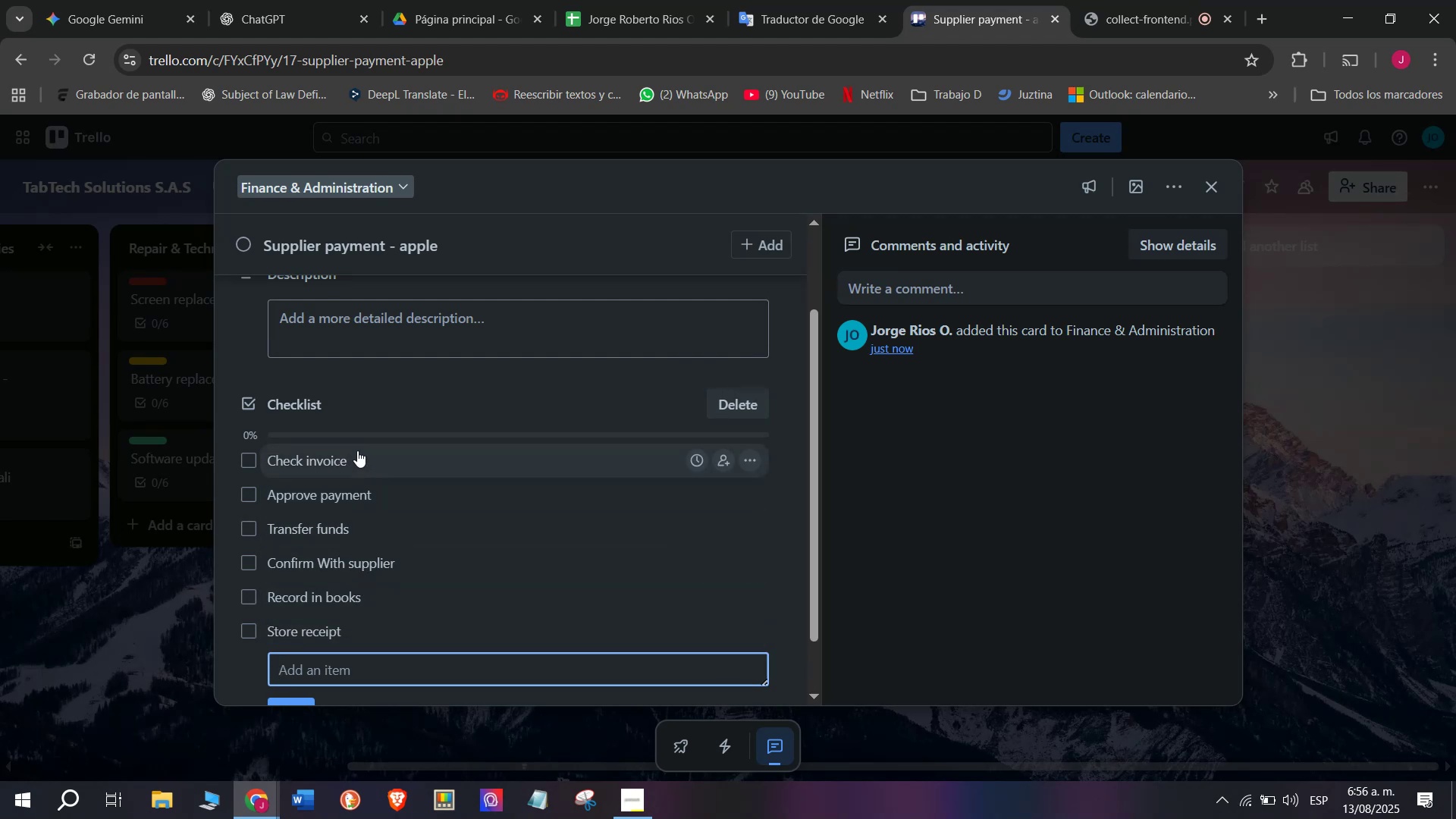 
scroll: coordinate [488, 543], scroll_direction: up, amount: 2.0
 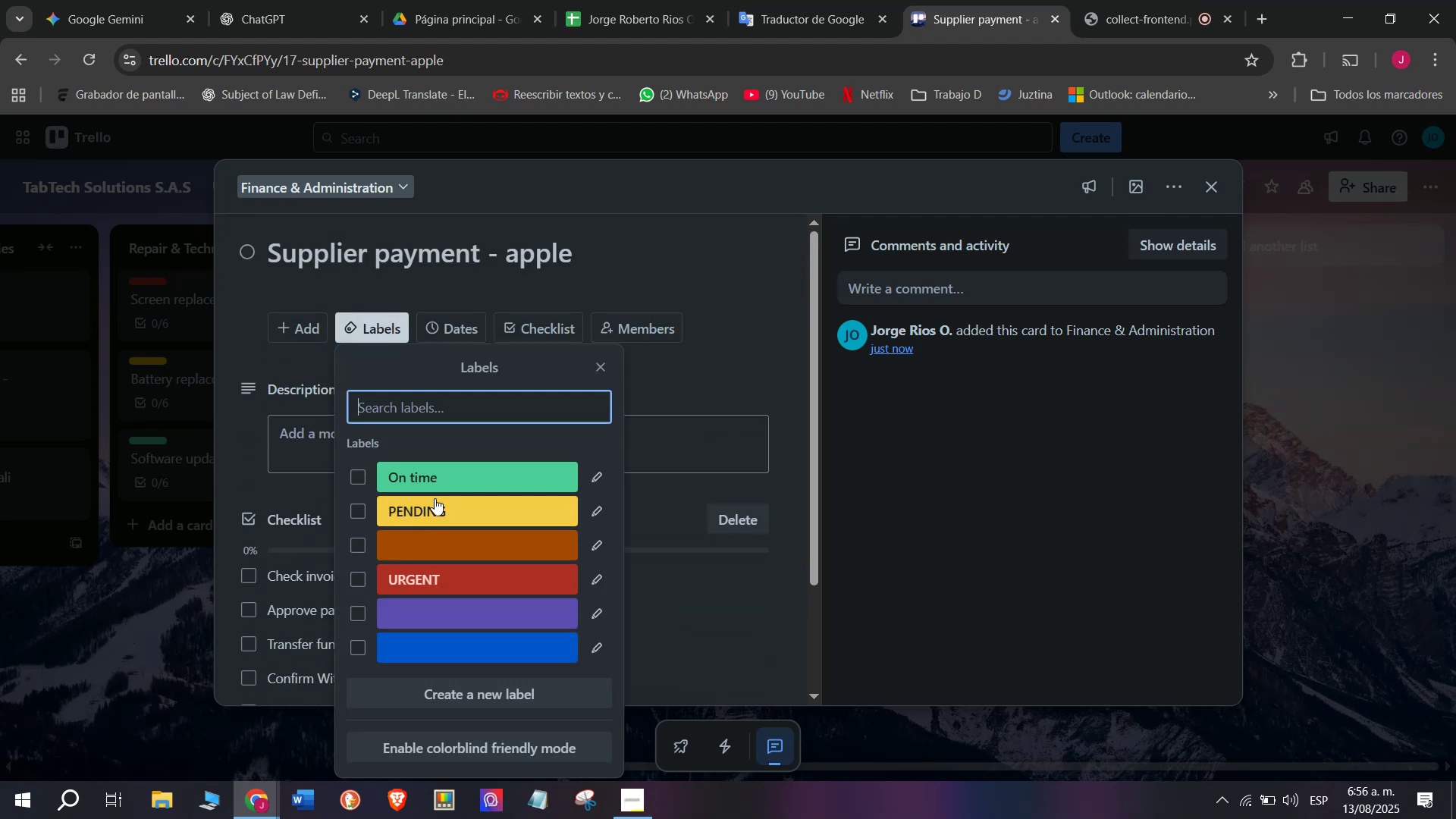 
left_click([438, 518])
 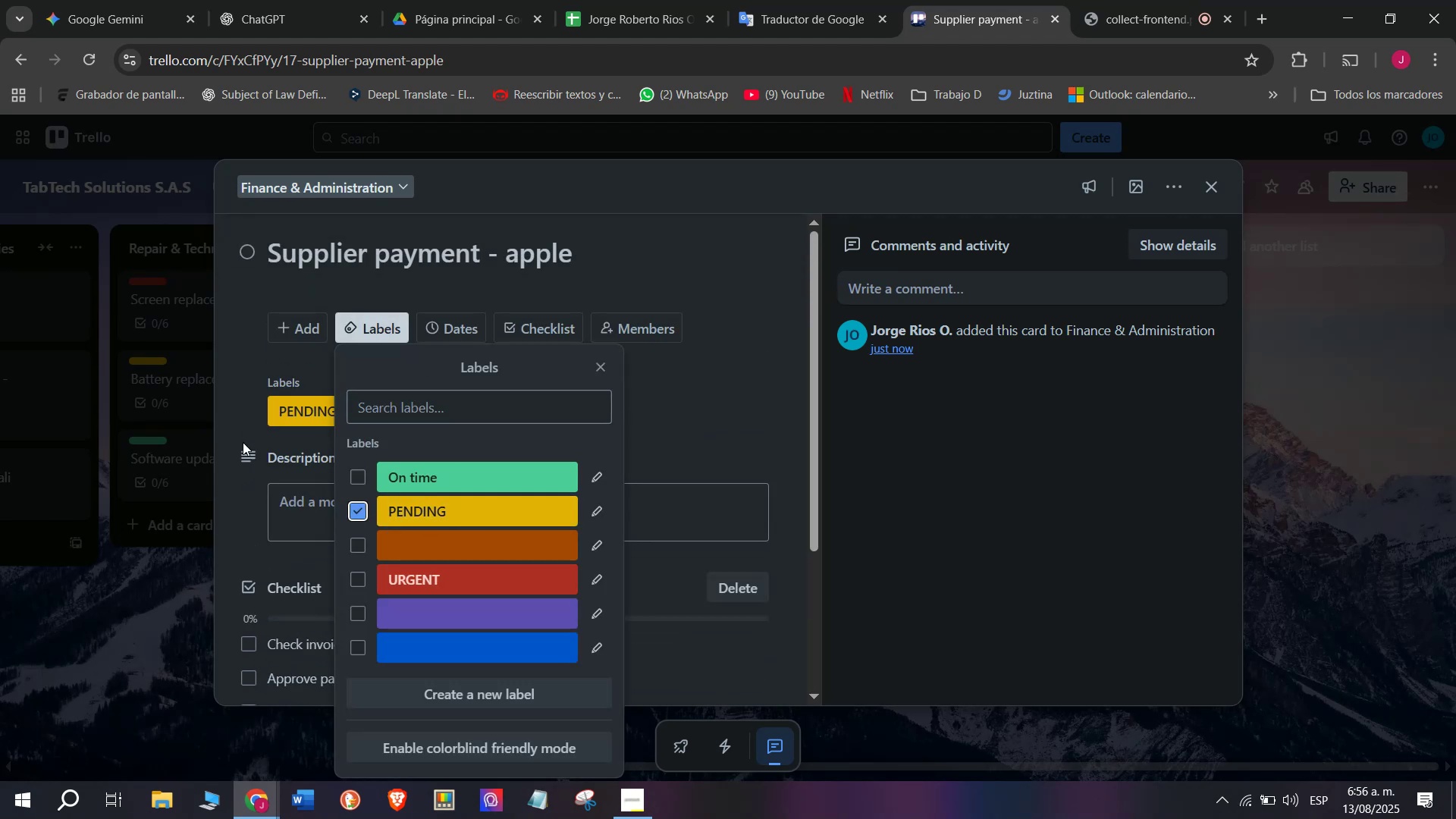 
left_click([239, 423])
 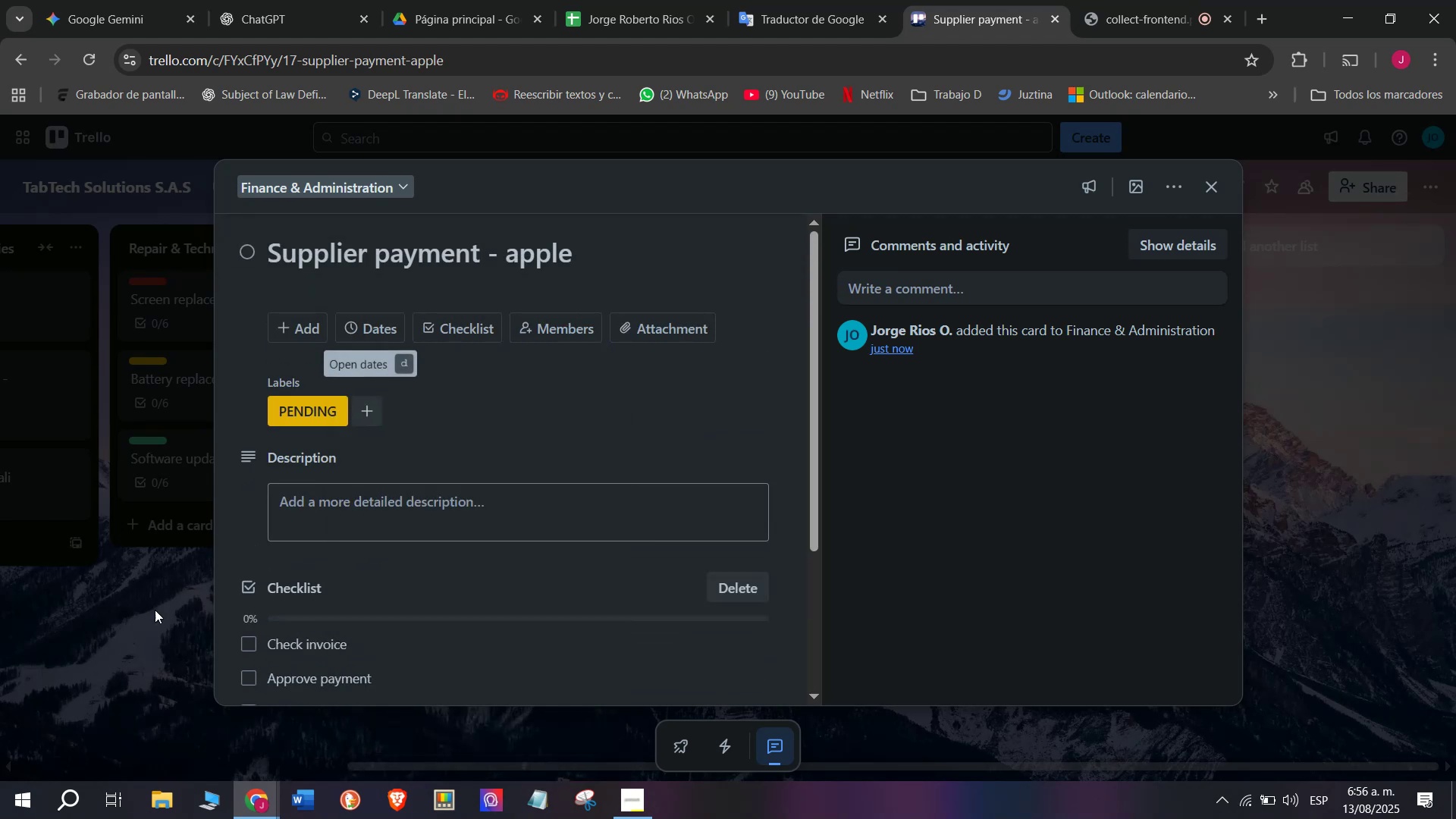 
left_click([149, 629])
 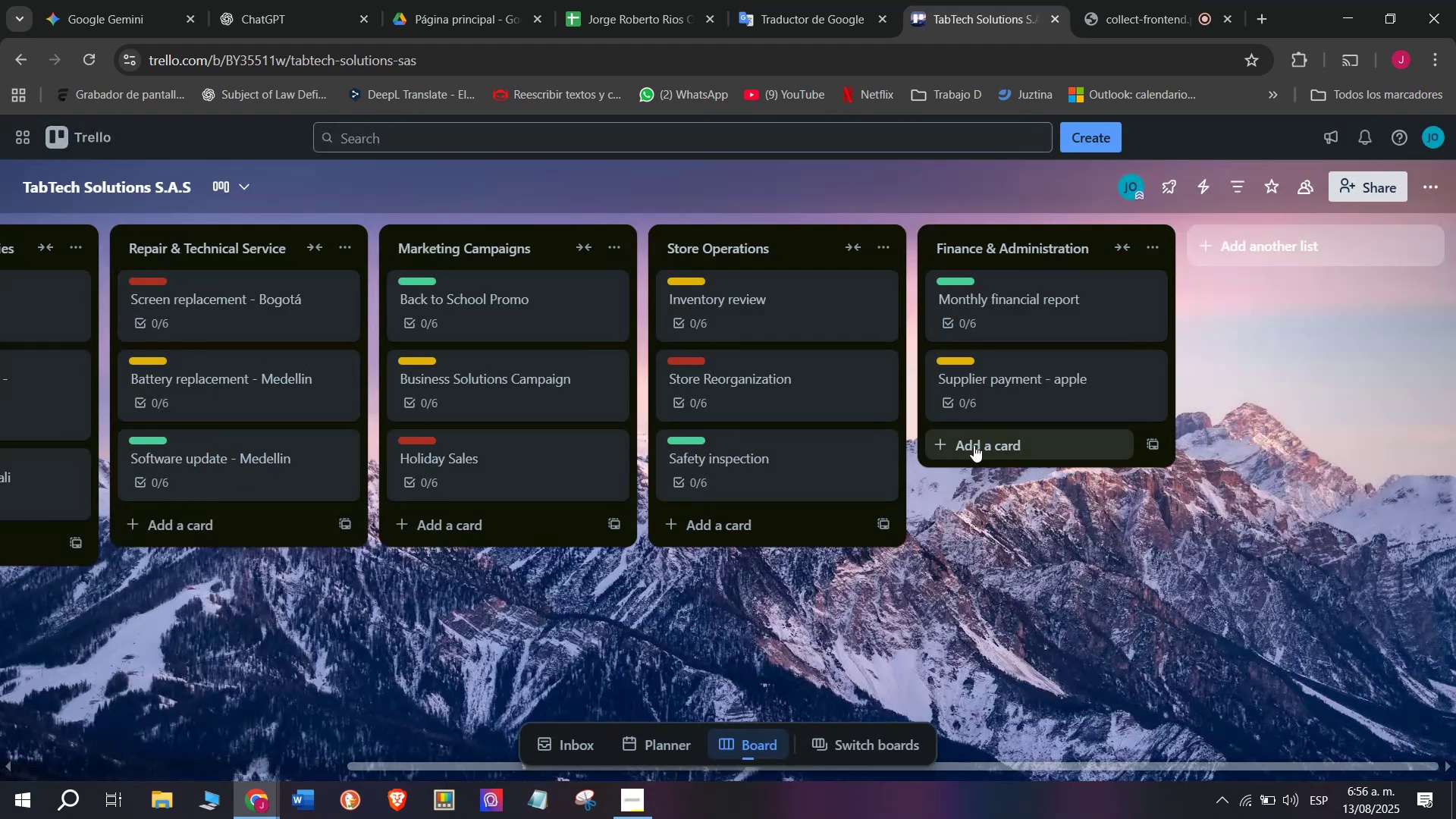 
left_click([980, 442])
 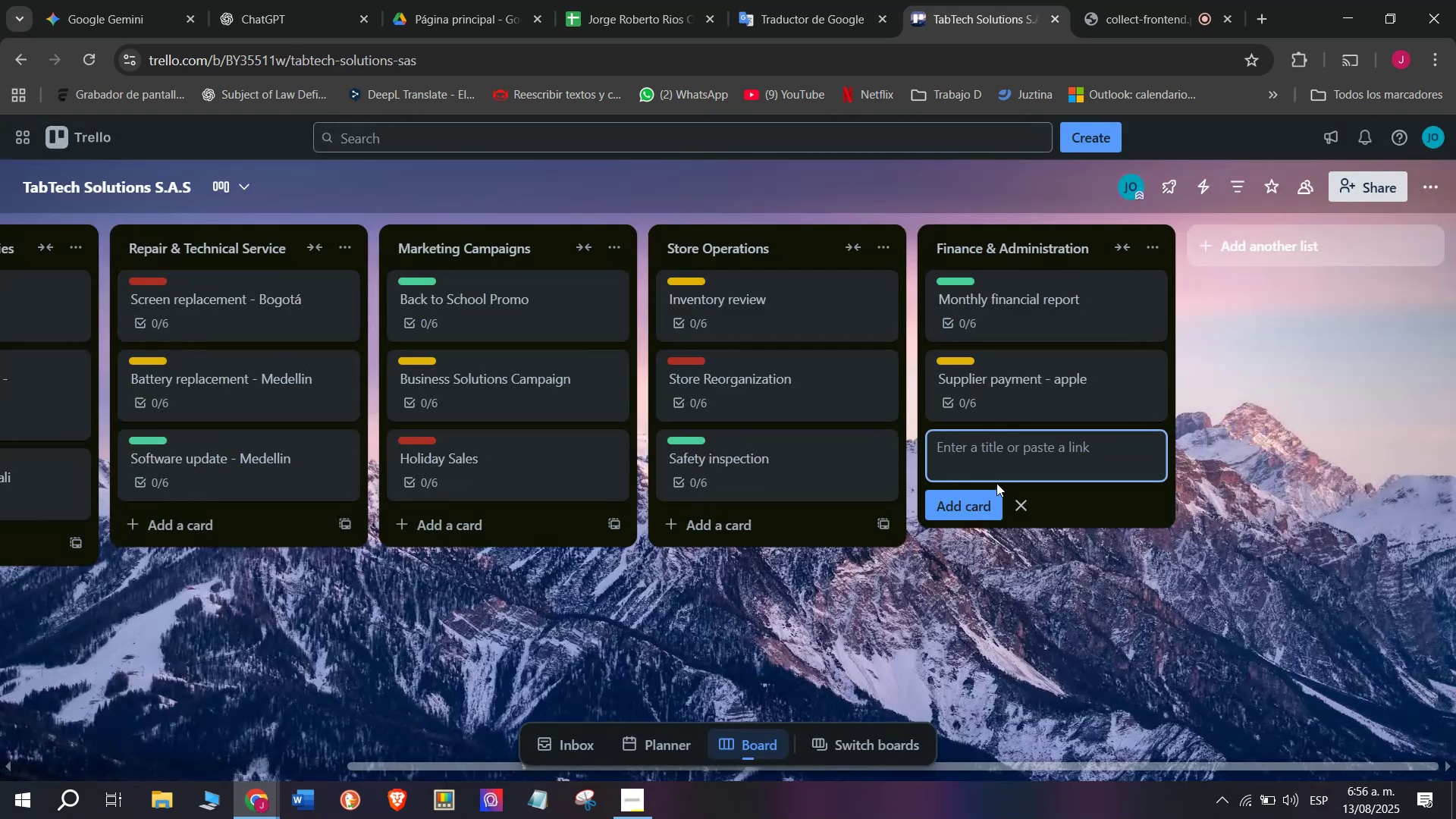 
type(Tax filing)
 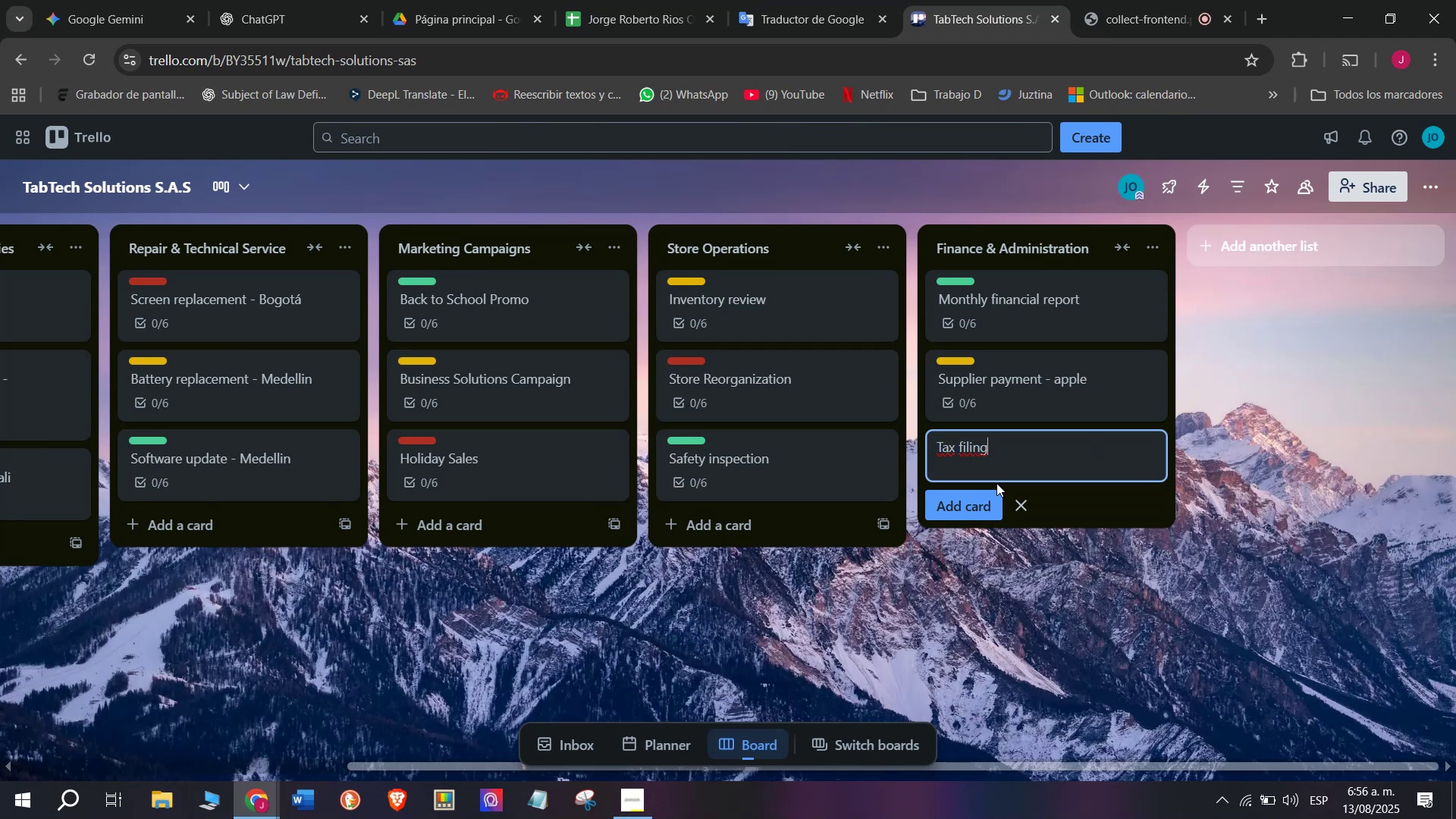 
key(Enter)
 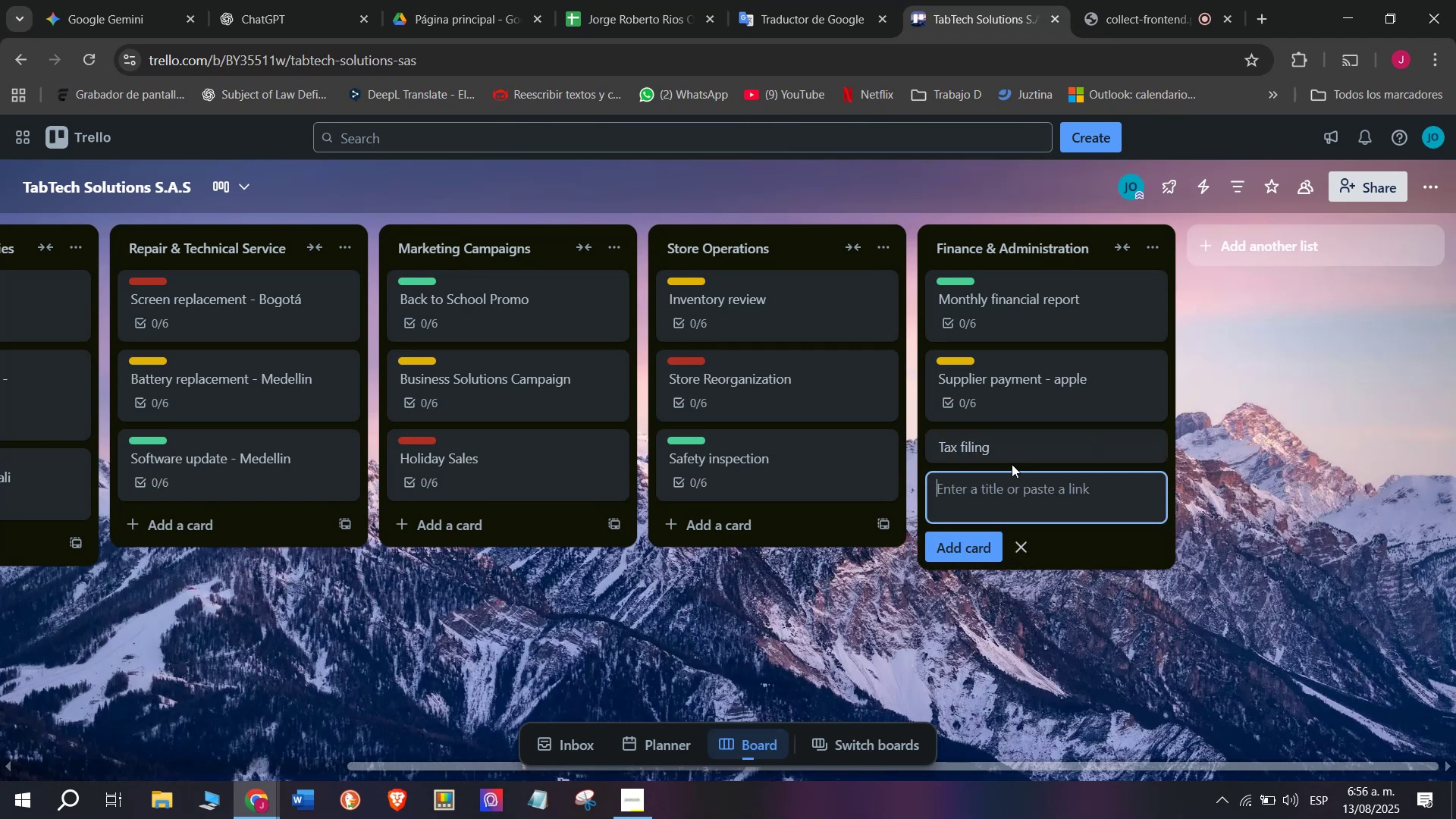 
left_click([1020, 451])
 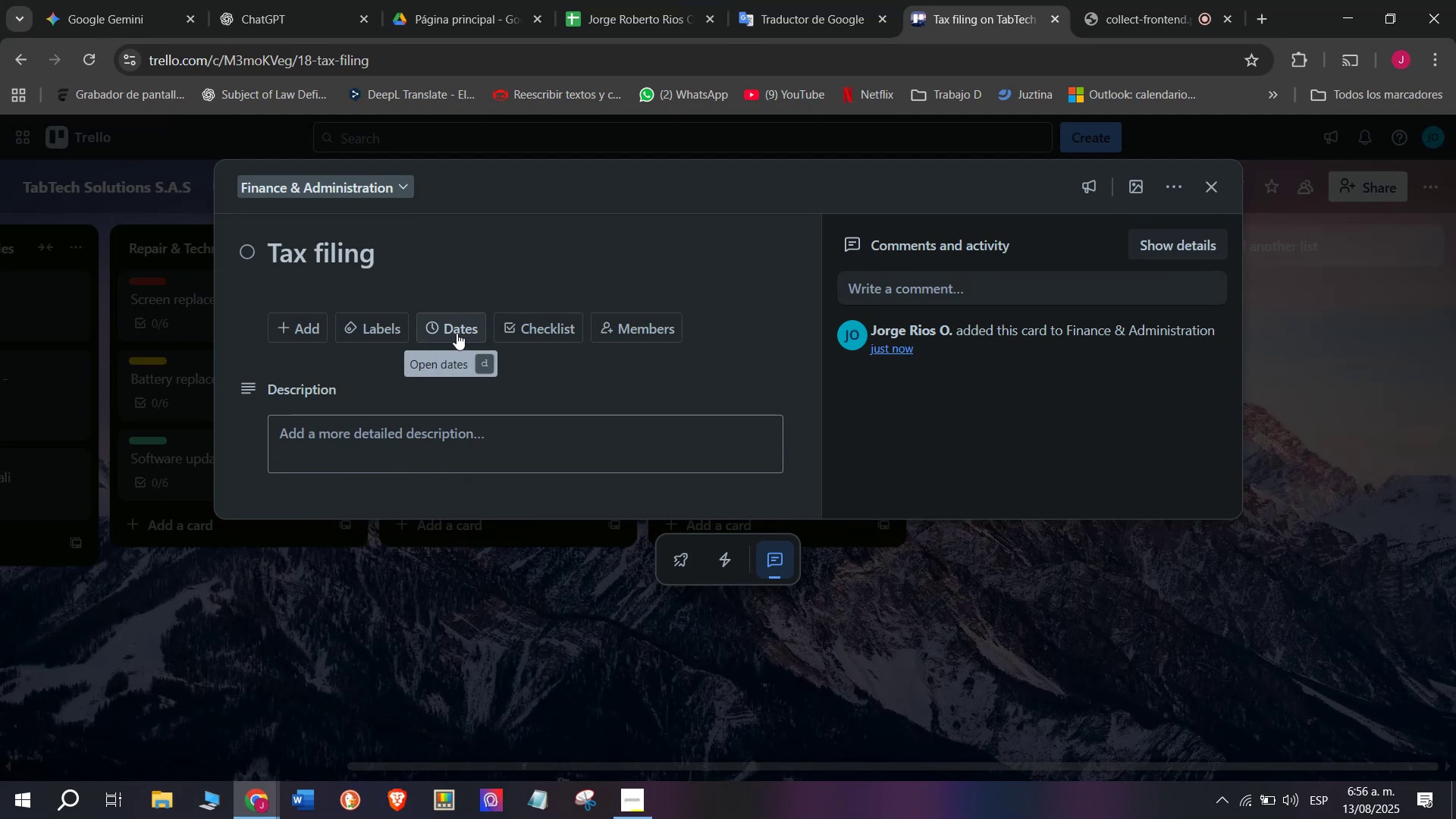 
key(CapsLock)
 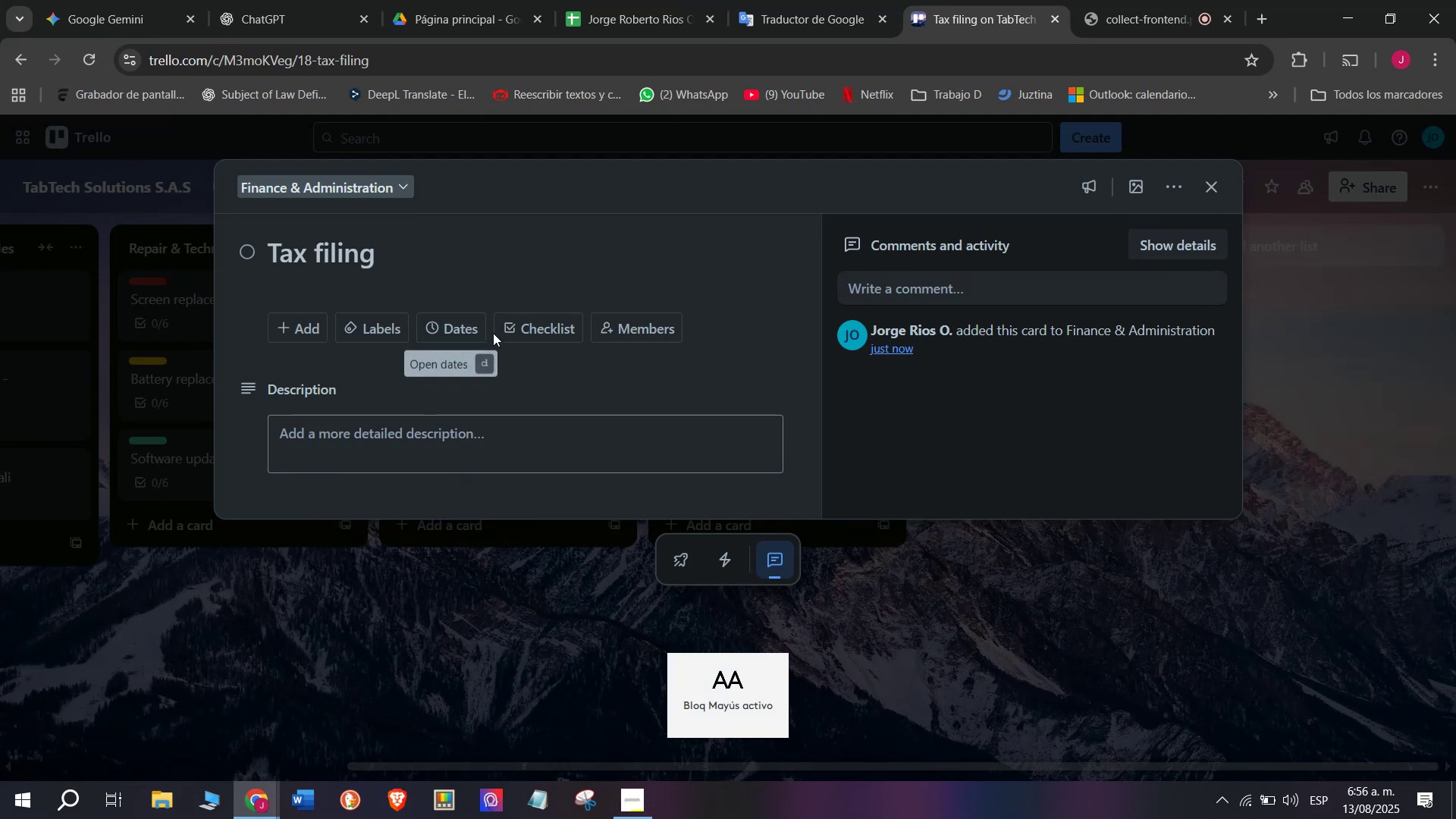 
left_click([526, 328])
 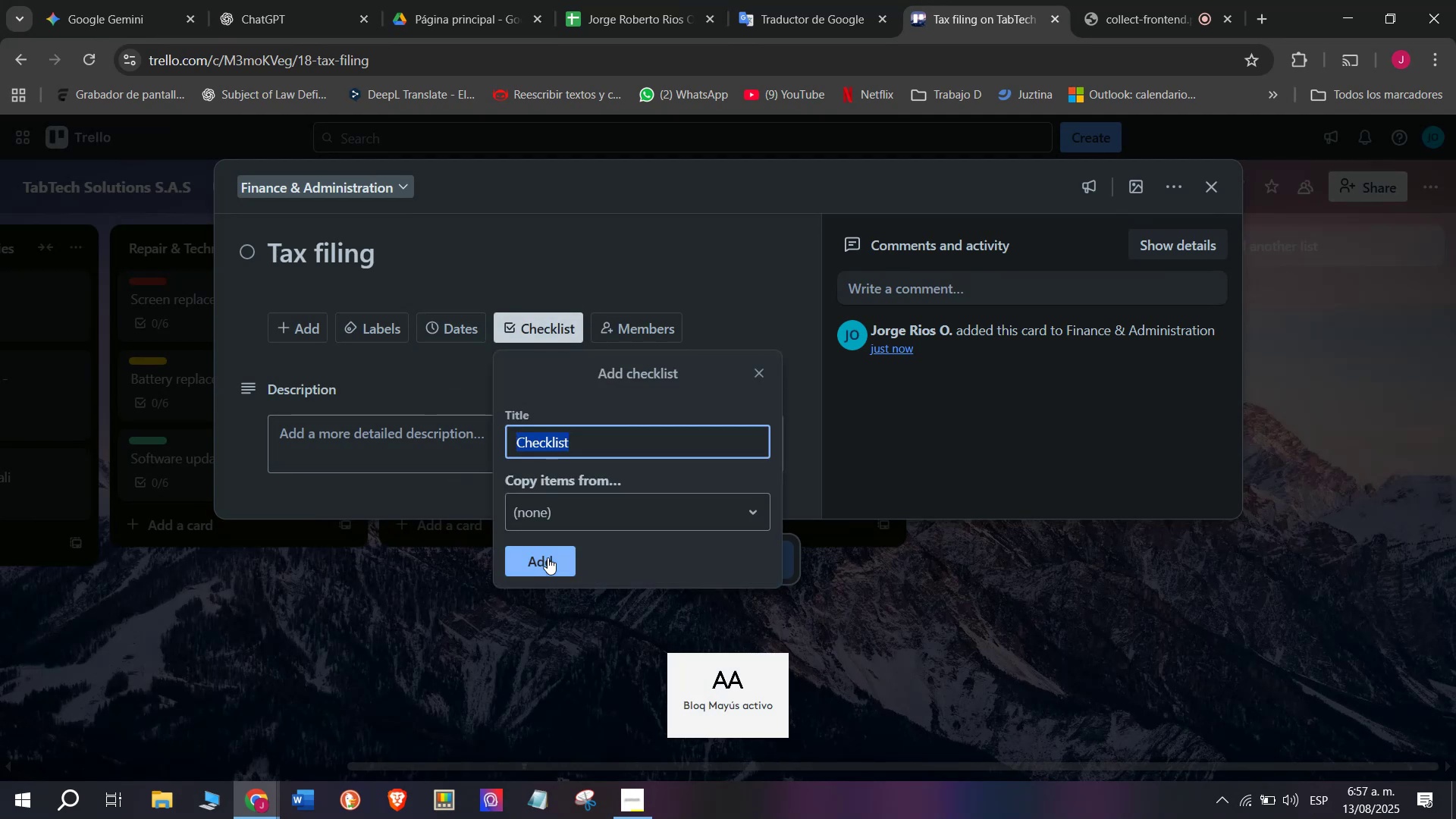 
left_click([548, 562])
 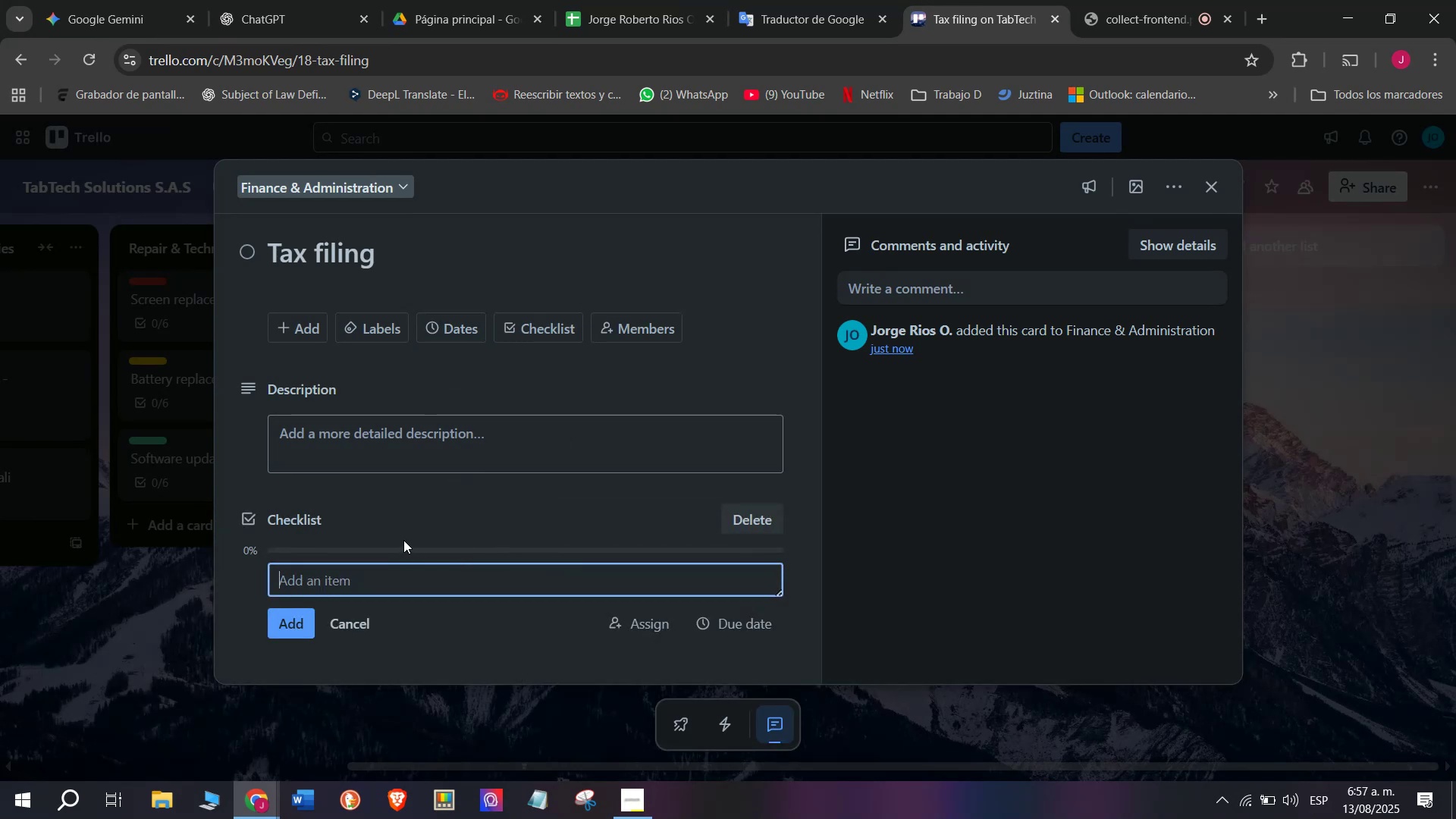 
type(Collect )
 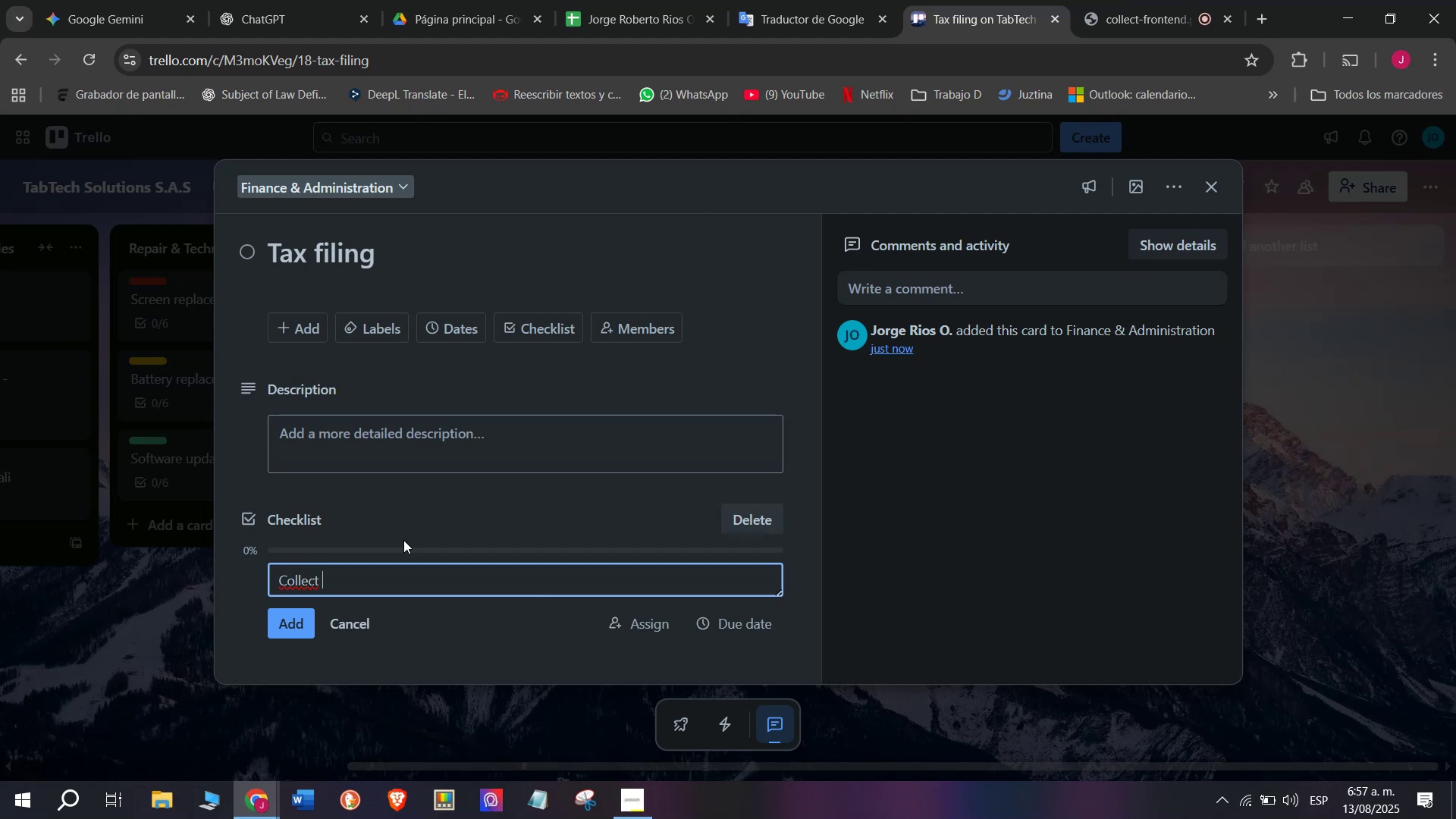 
type(receipts)
 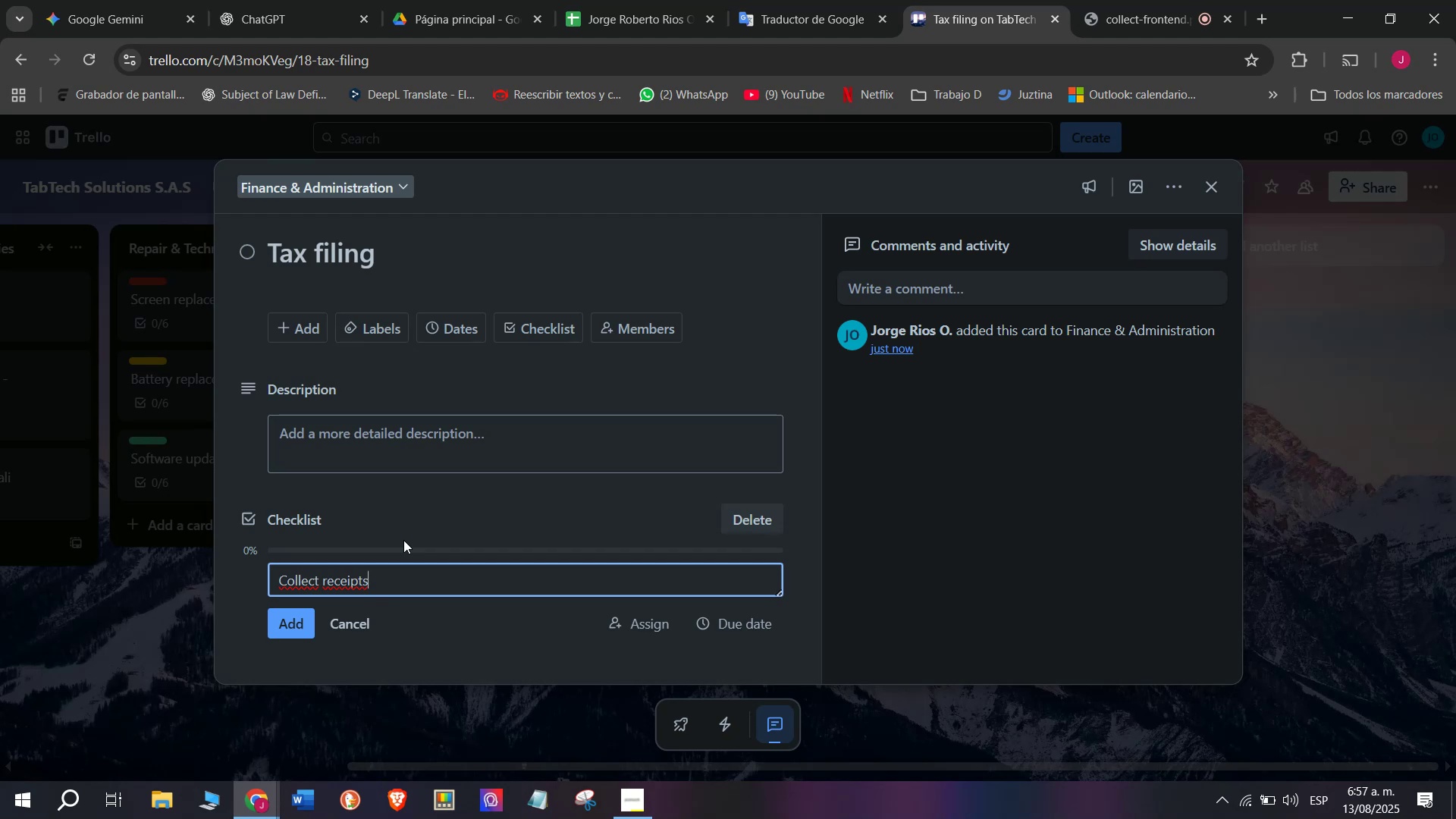 
key(Enter)
 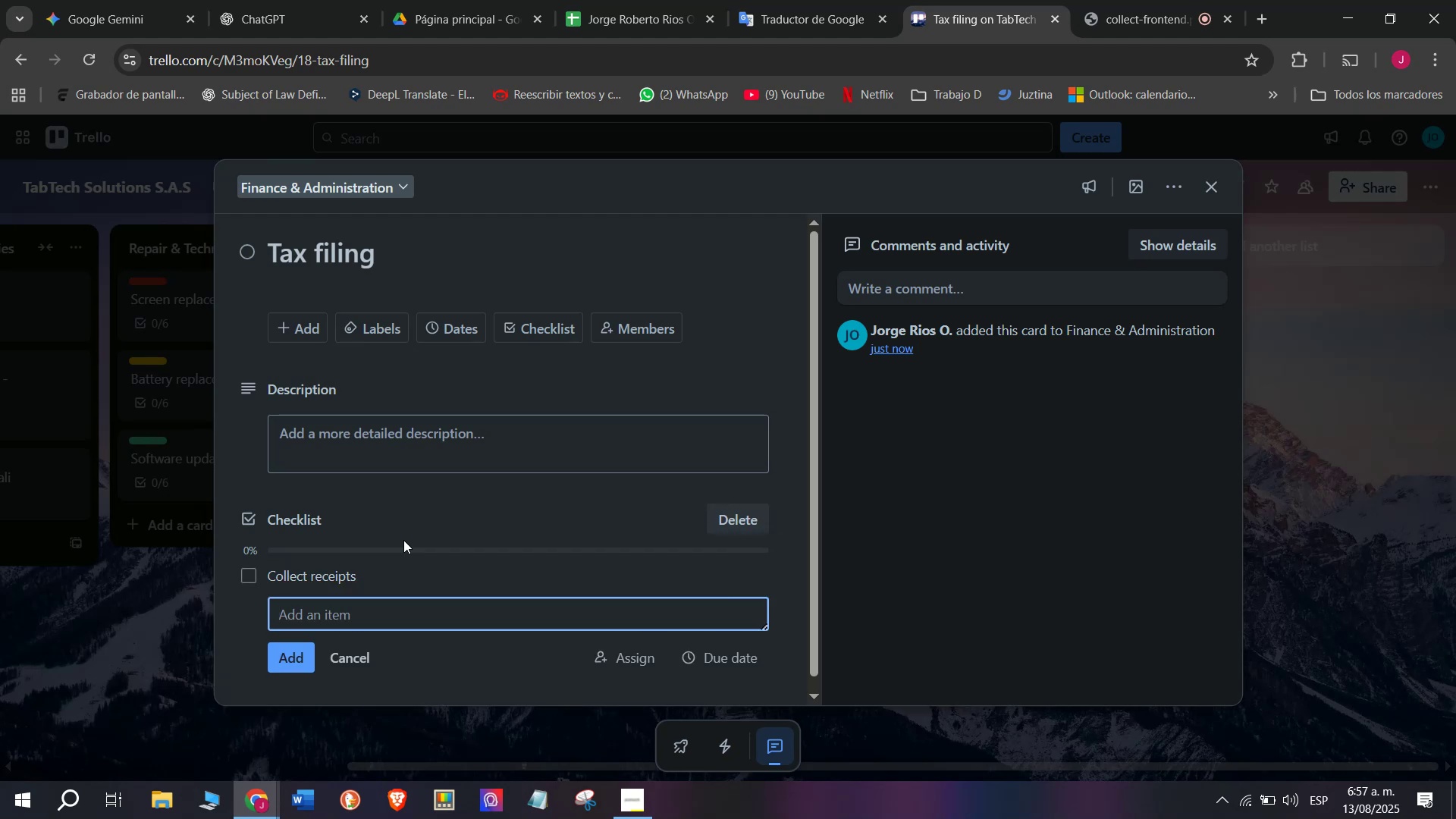 
type(Complete forms)
 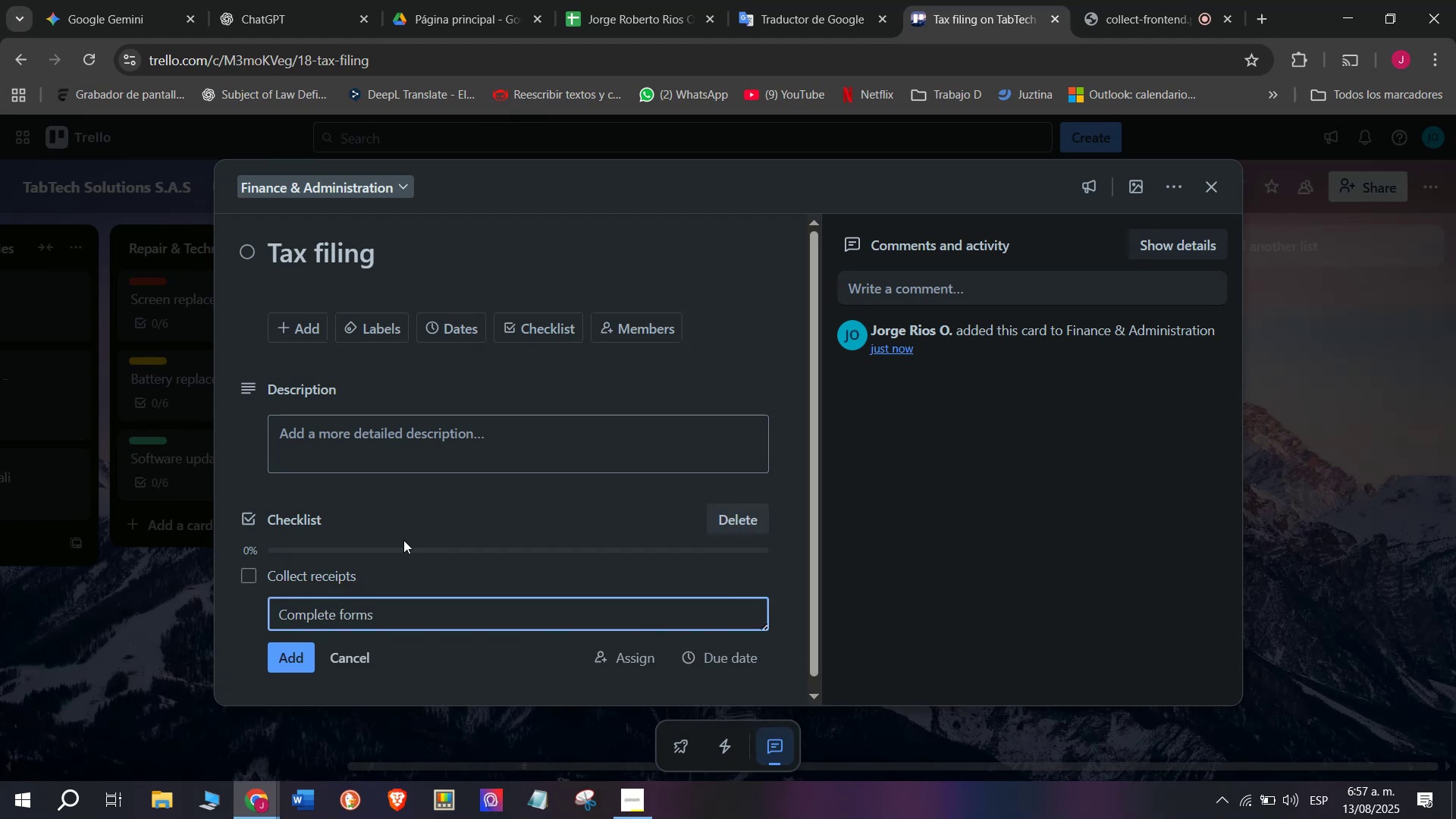 
key(Enter)
 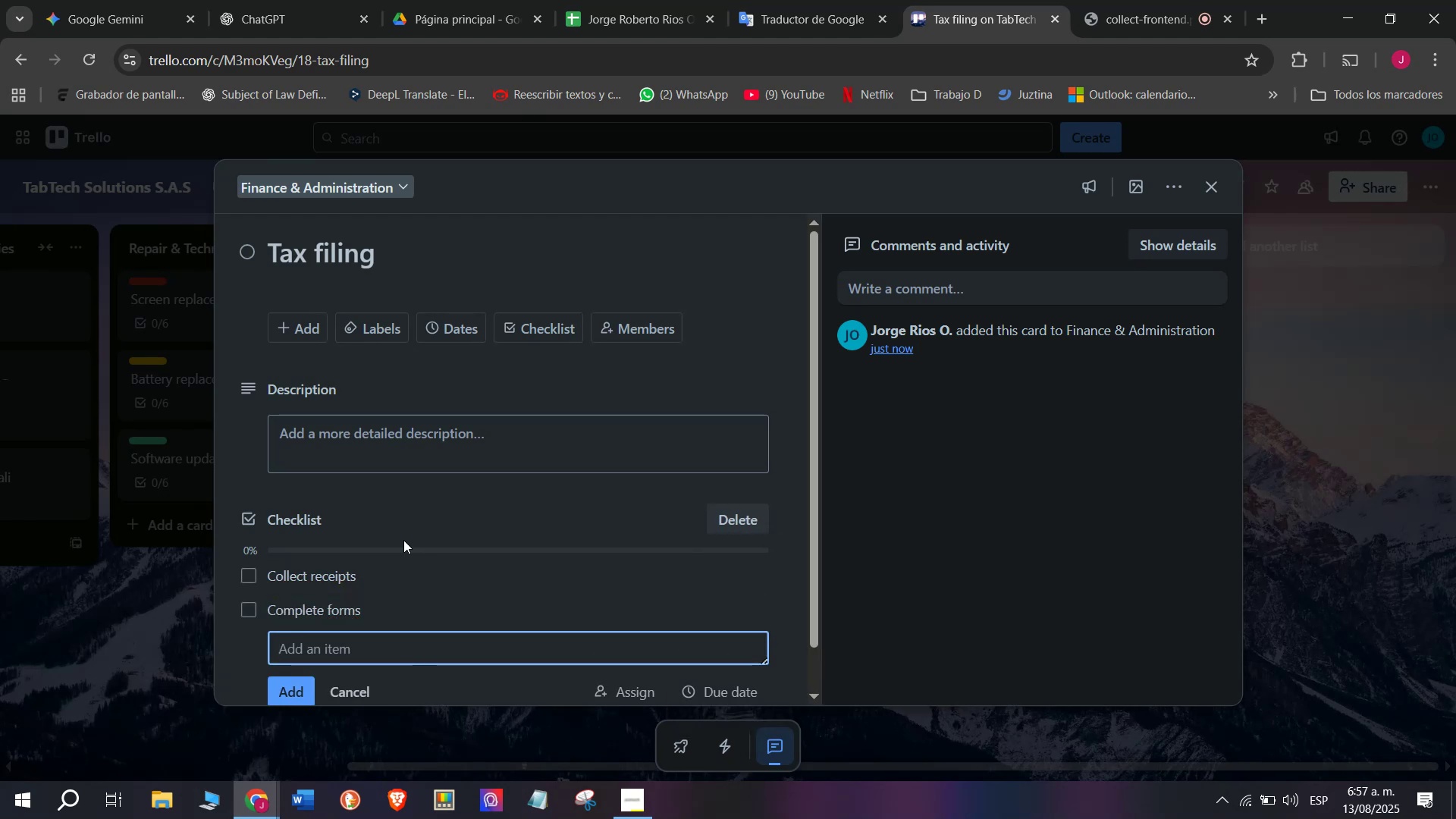 
type(Verif)
 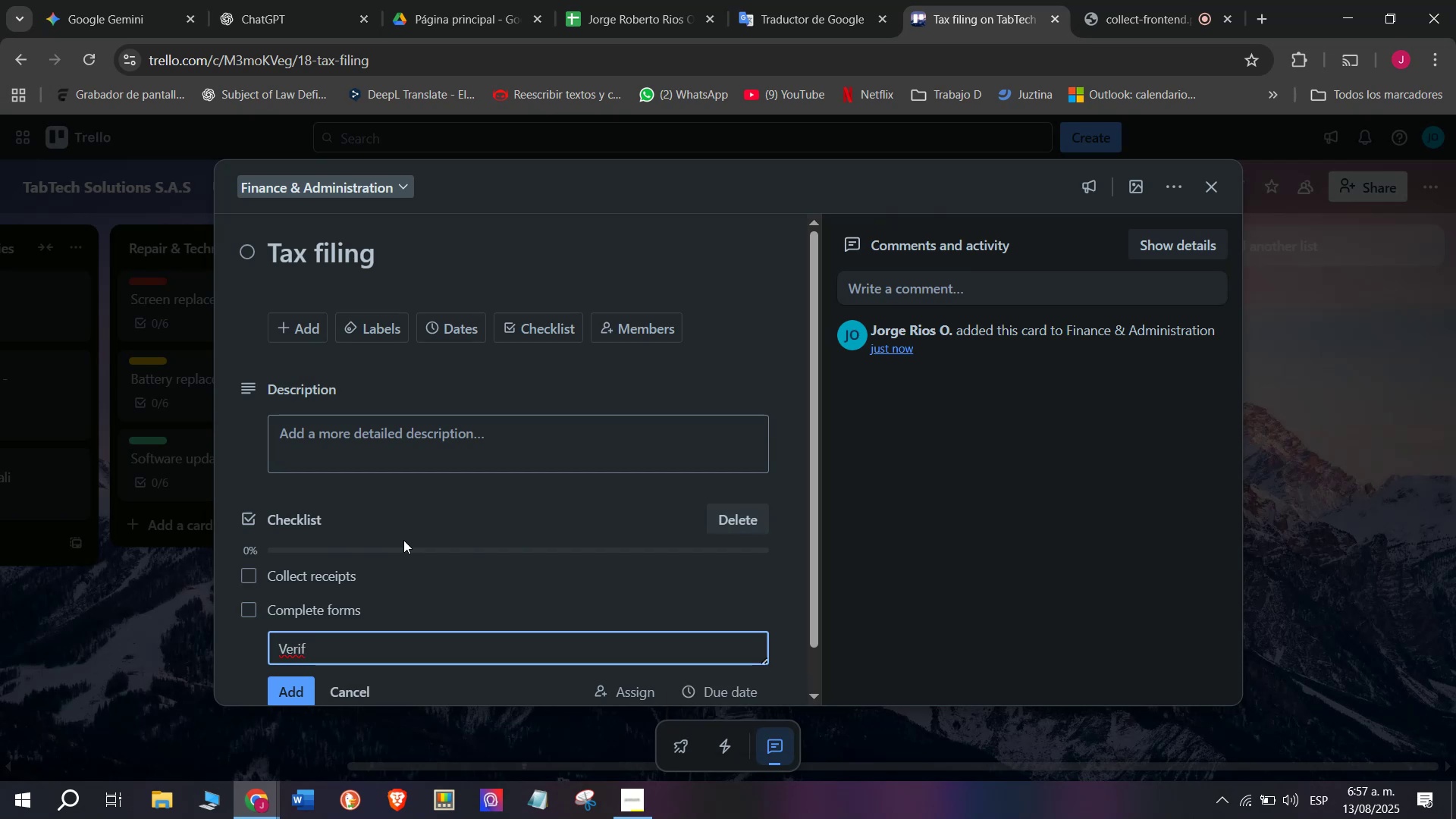 
type(y amounts)
 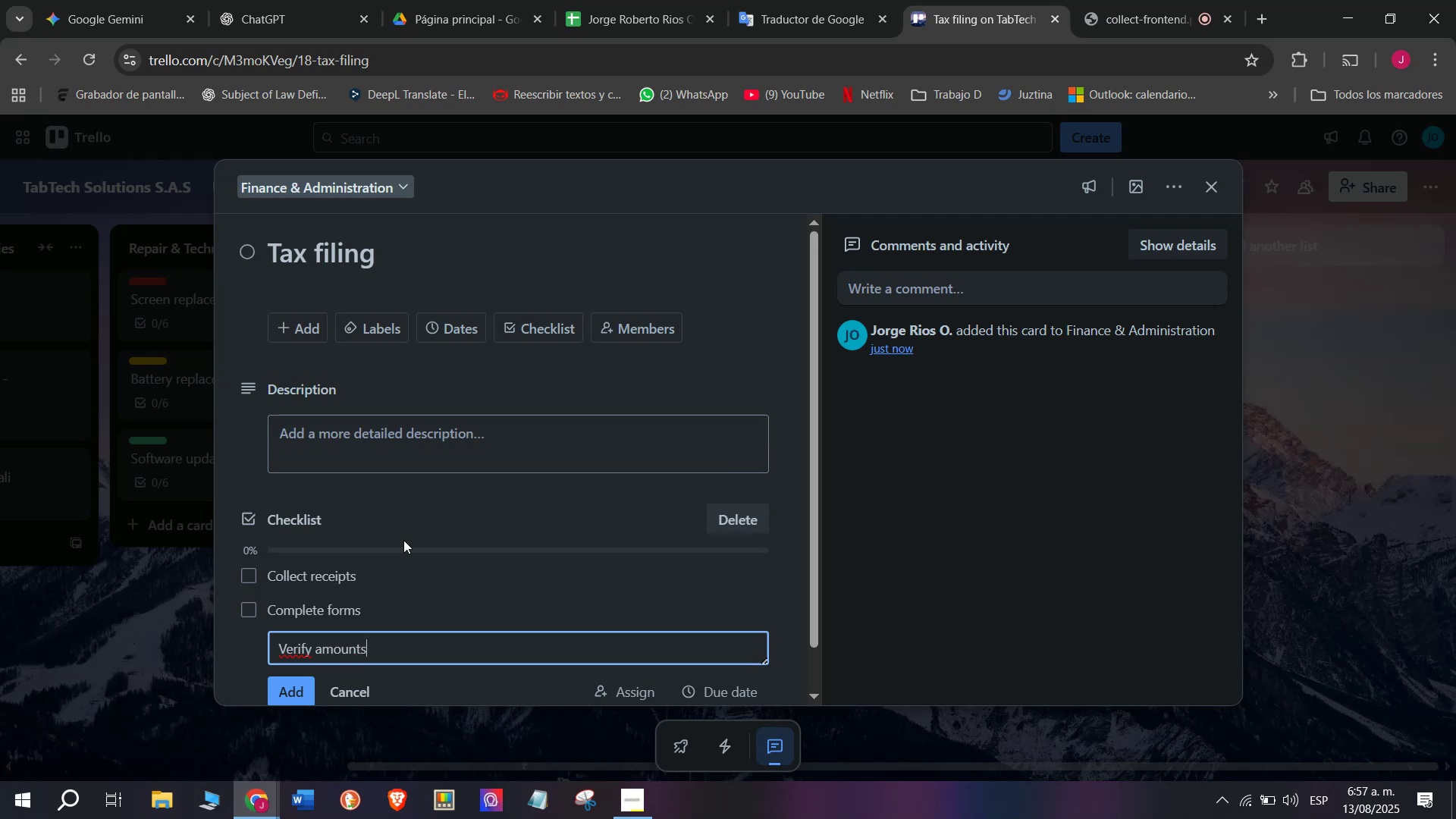 
key(Enter)
 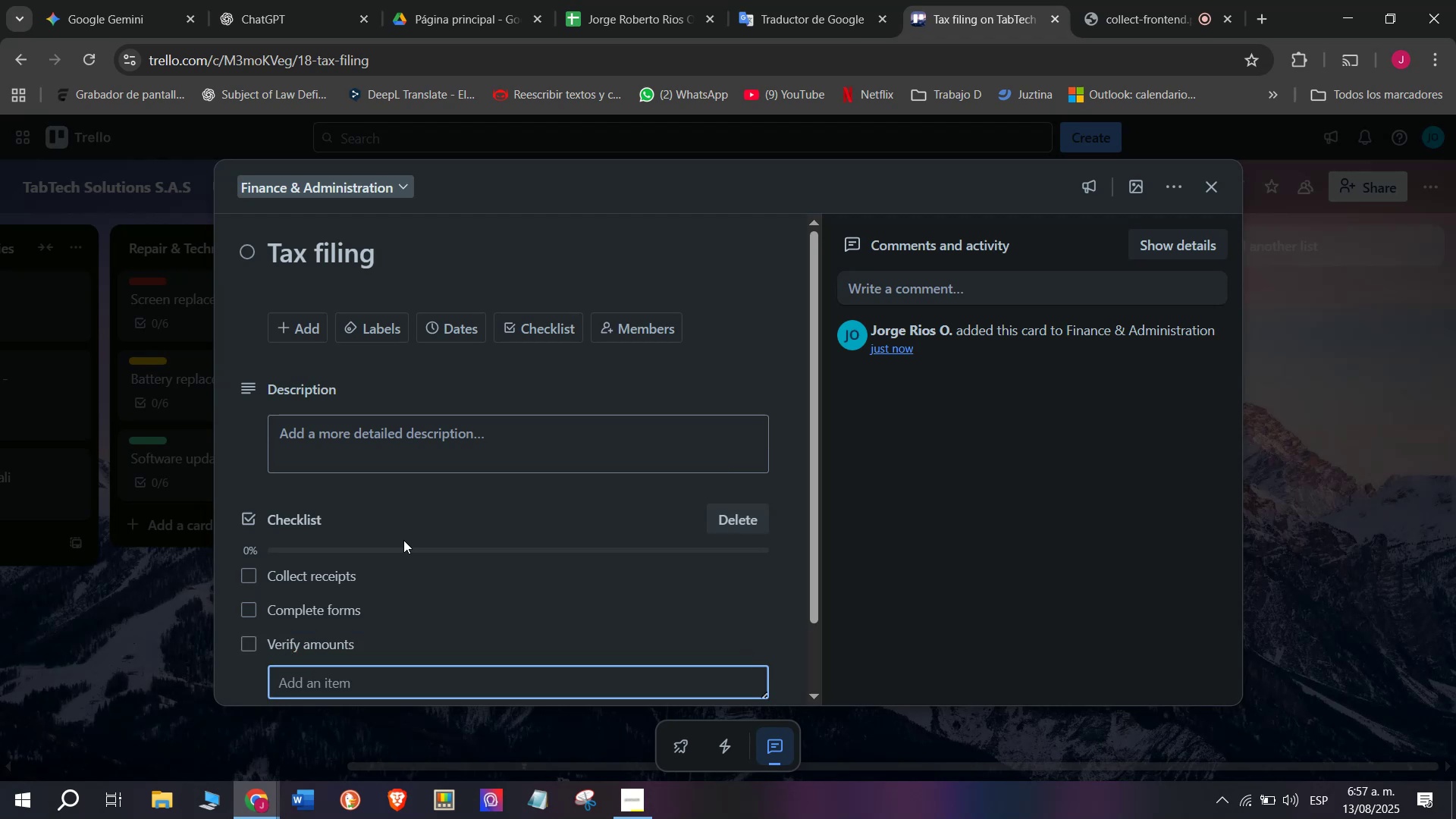 
type(Submit to tax office)
 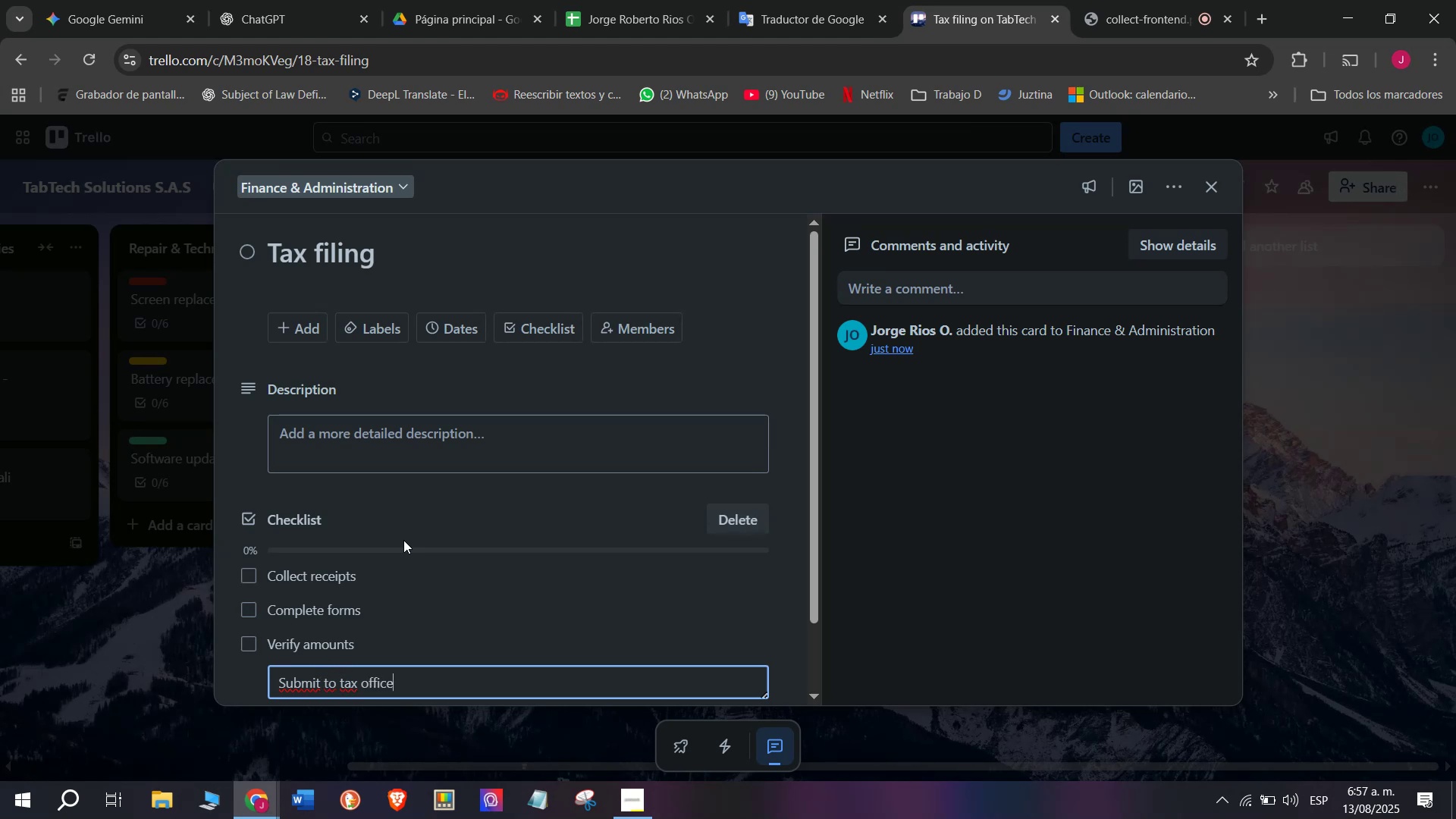 
key(Enter)
 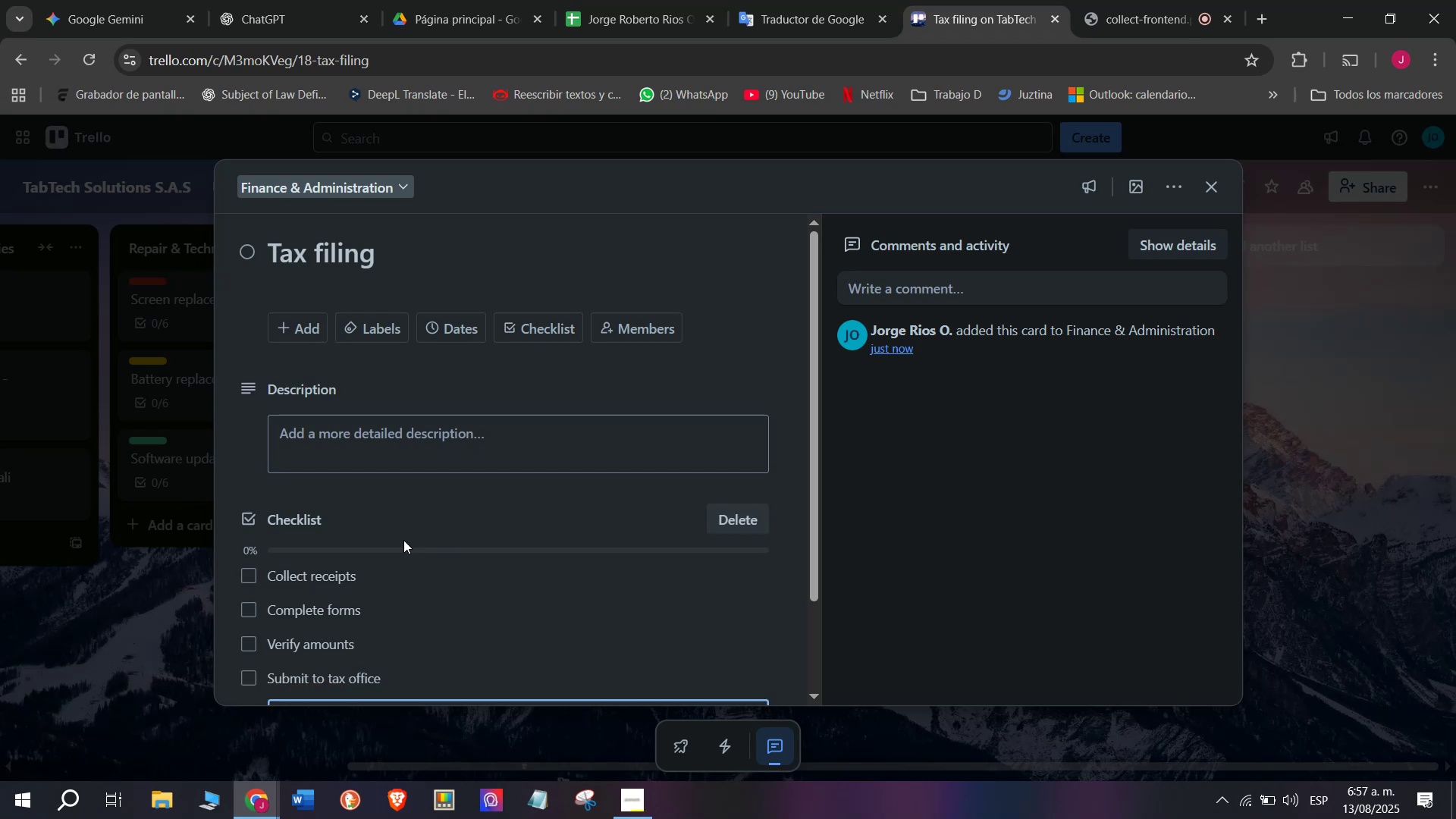 
type(Save copies)
 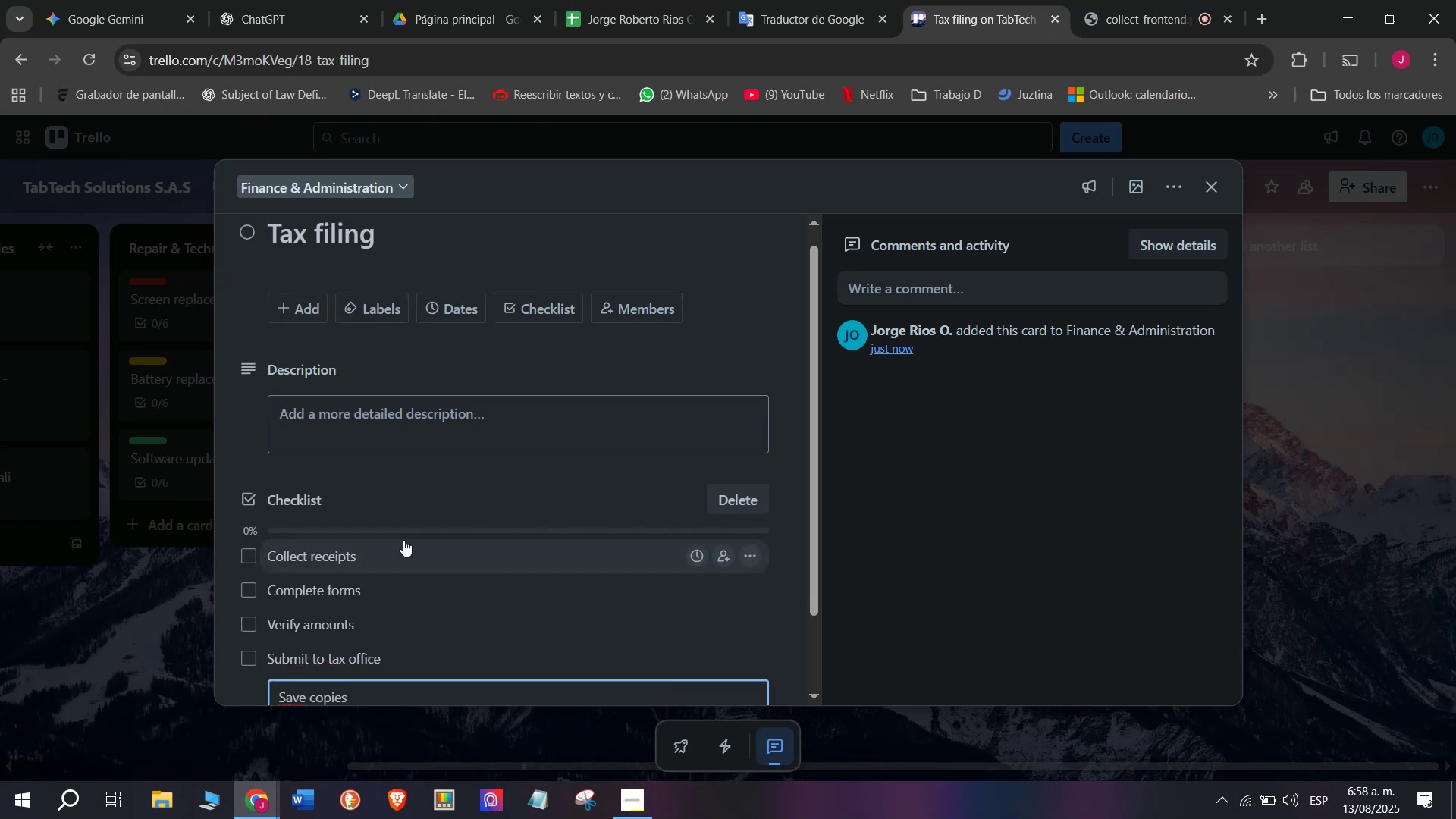 
key(Enter)
 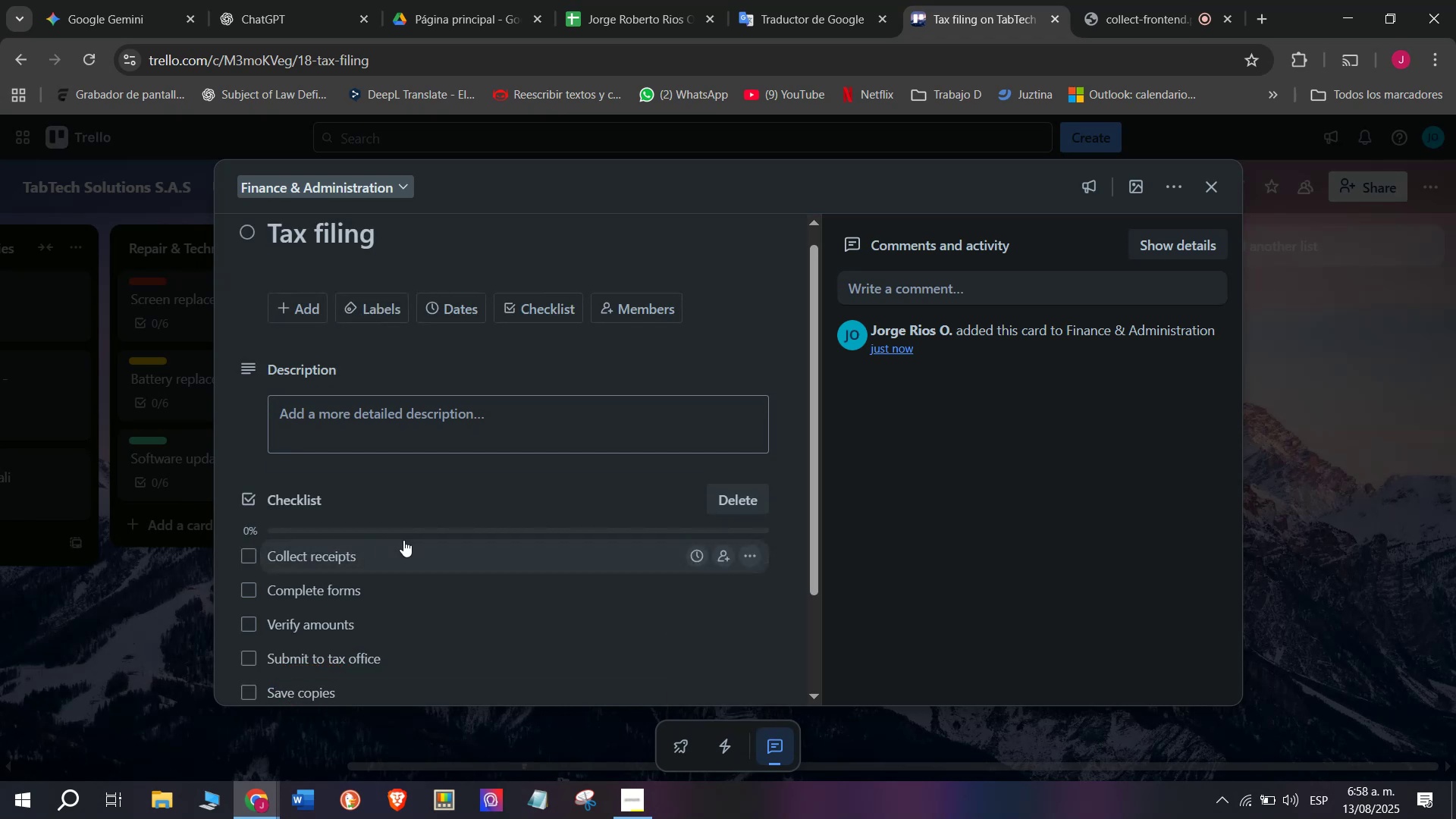 
scroll: coordinate [277, 587], scroll_direction: down, amount: 3.0
 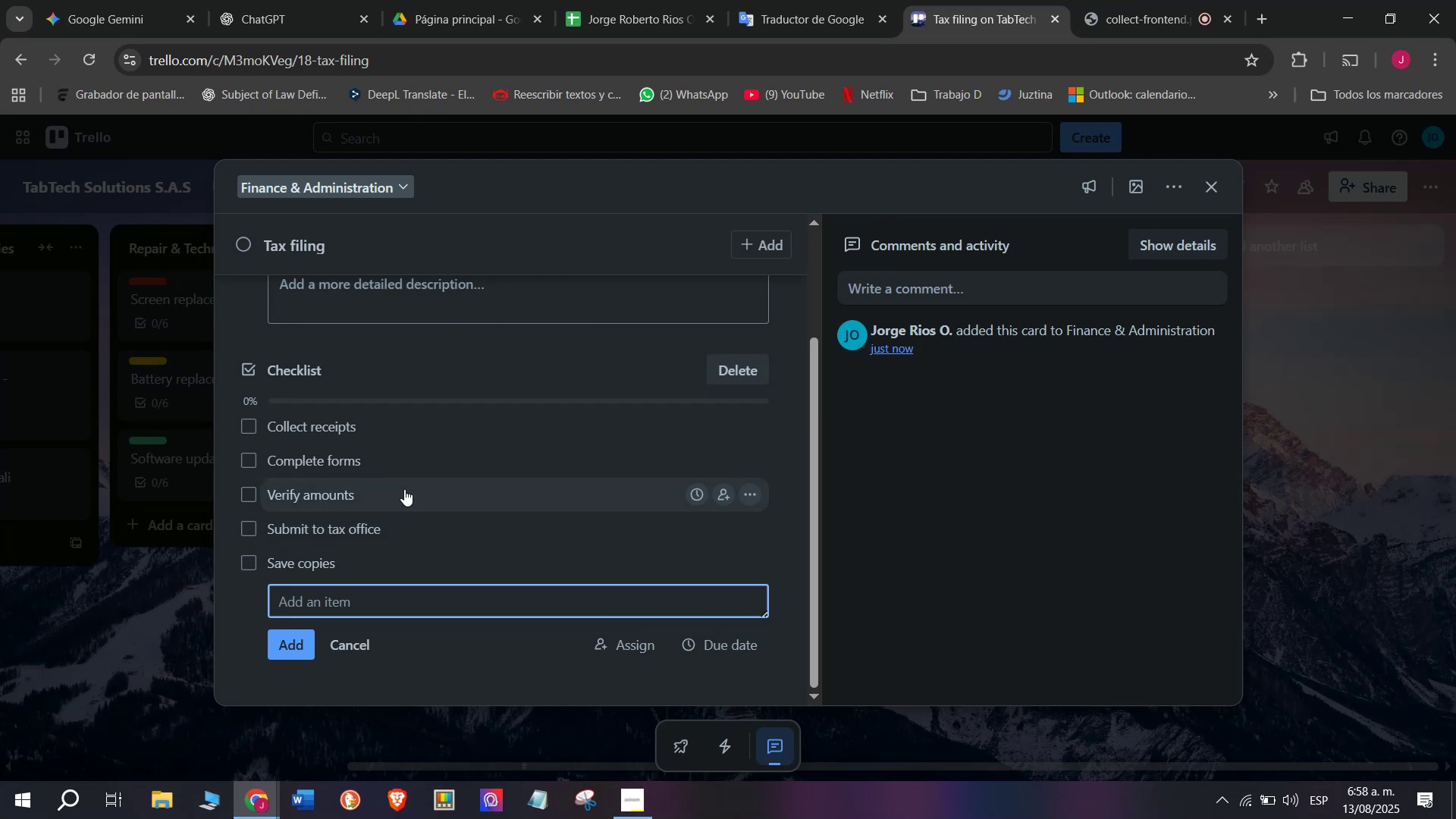 
type(Close process)
 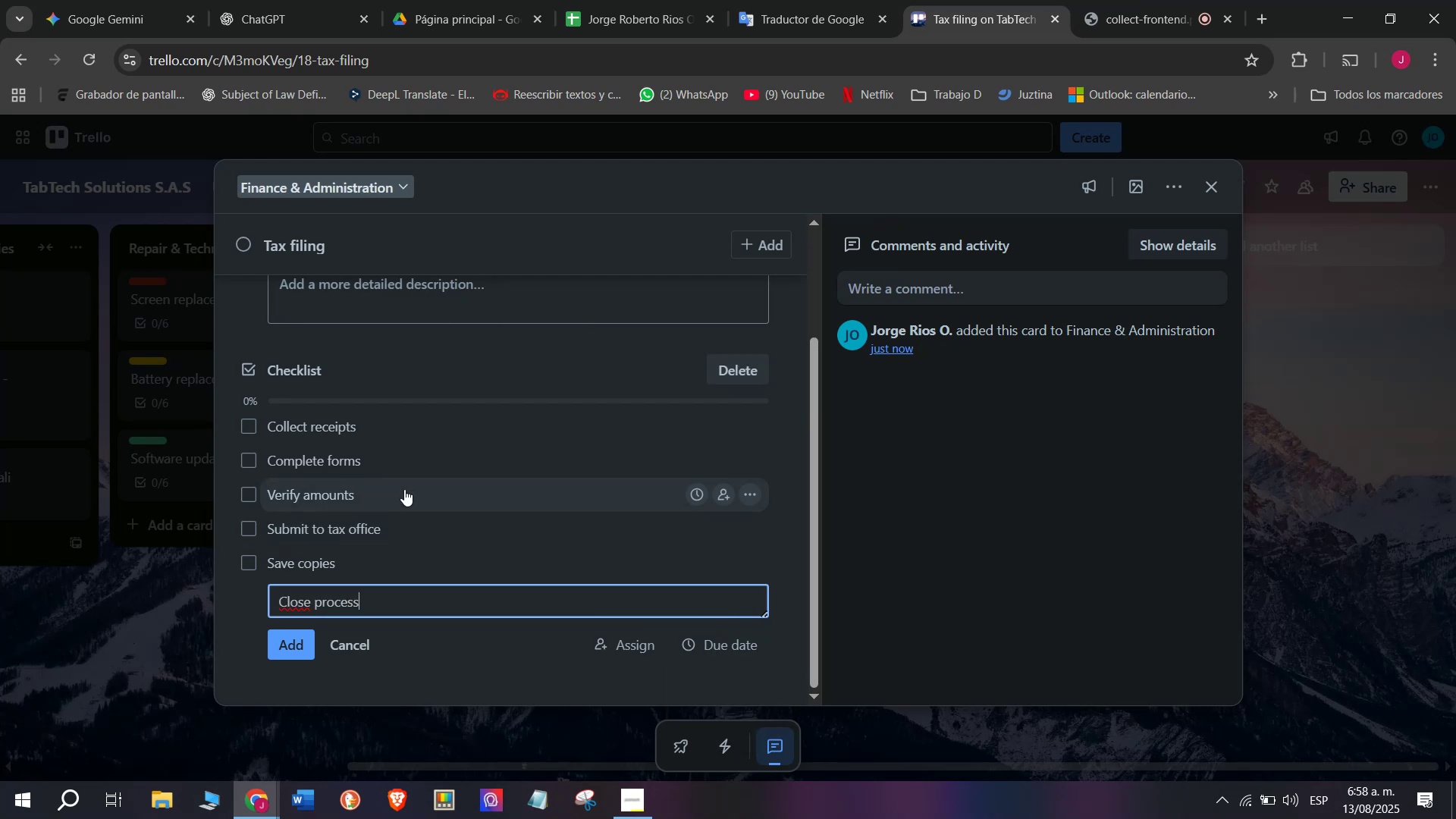 
key(Enter)
 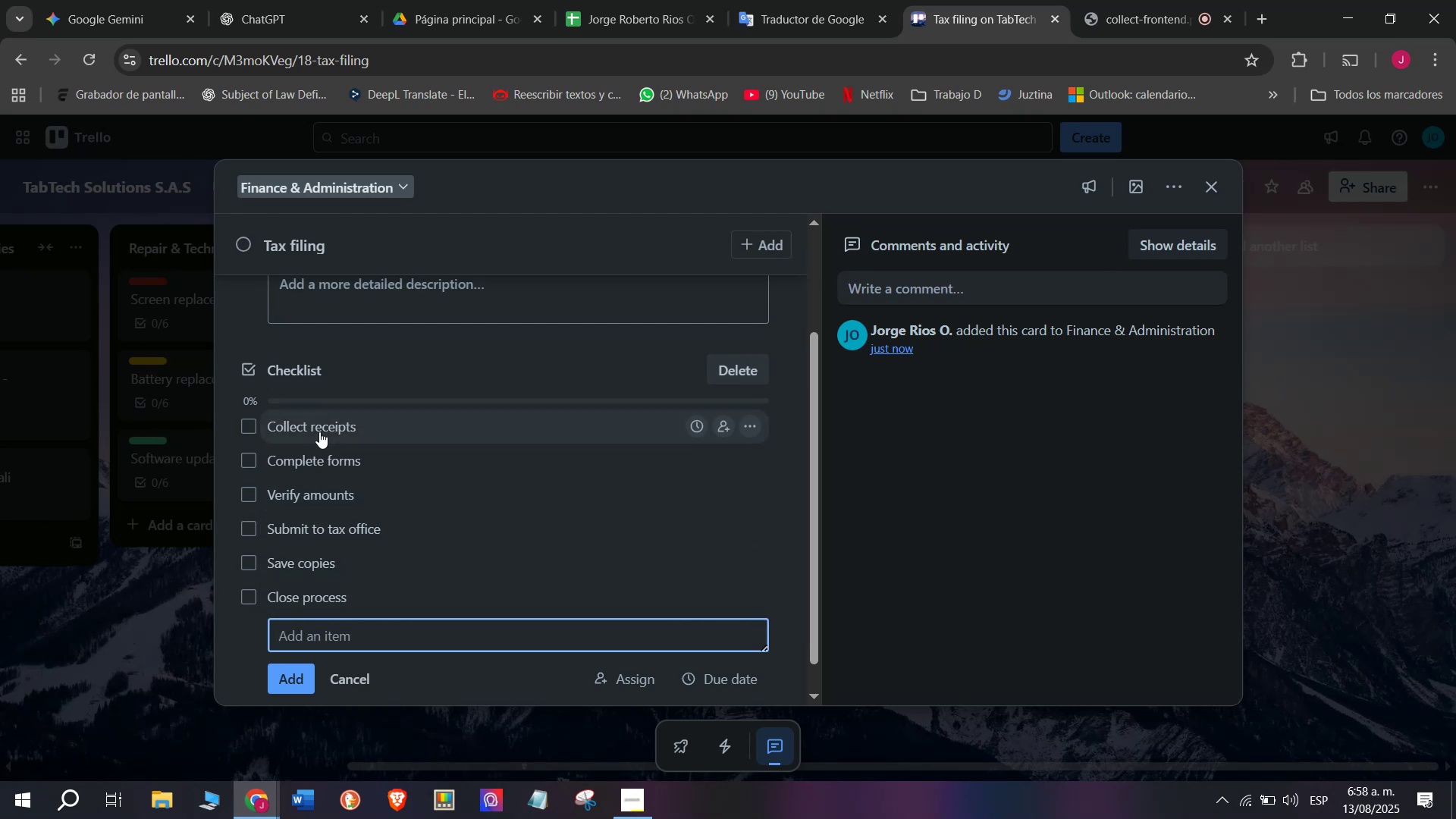 
scroll: coordinate [352, 531], scroll_direction: up, amount: 4.0
 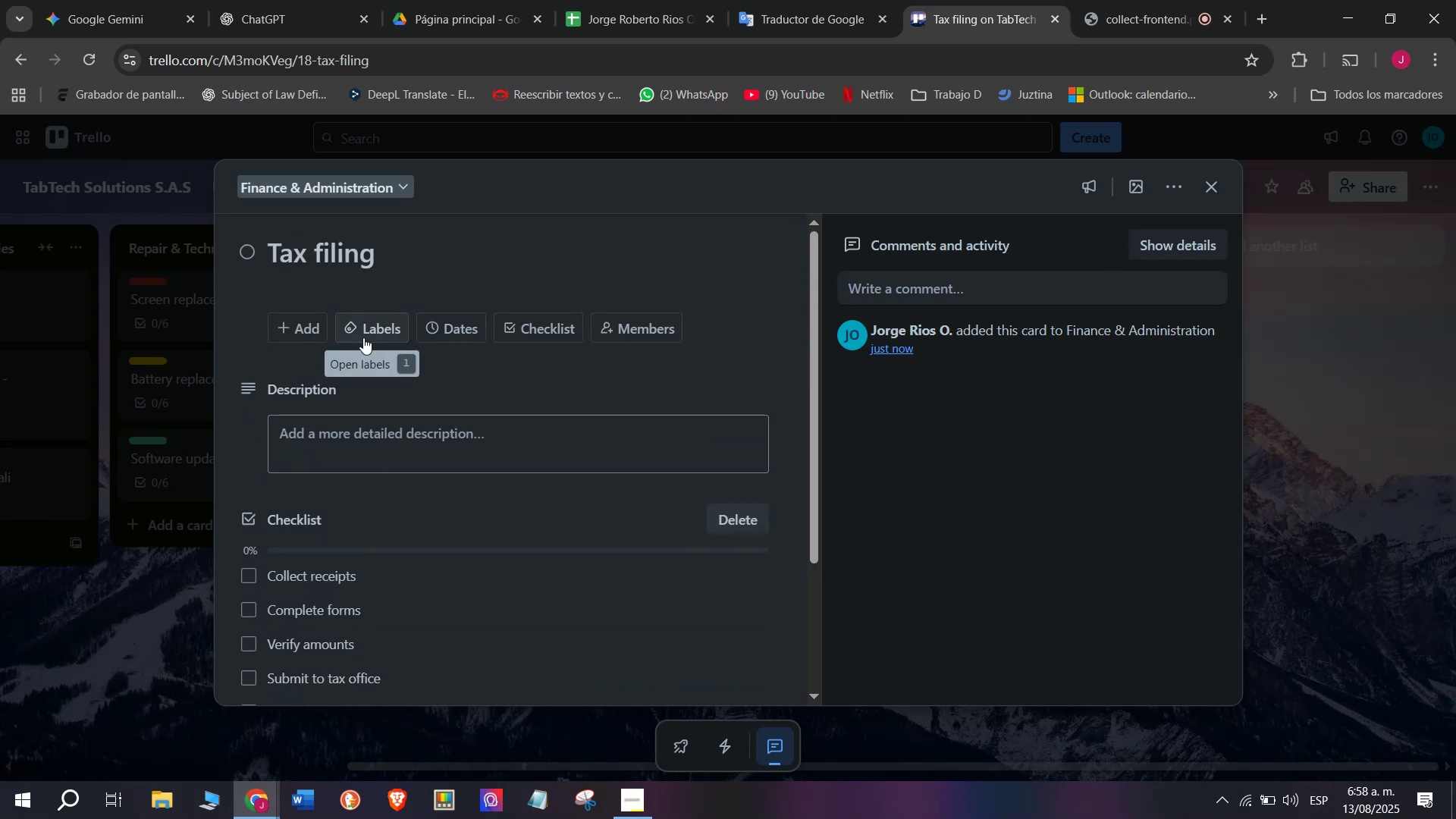 
left_click([363, 337])
 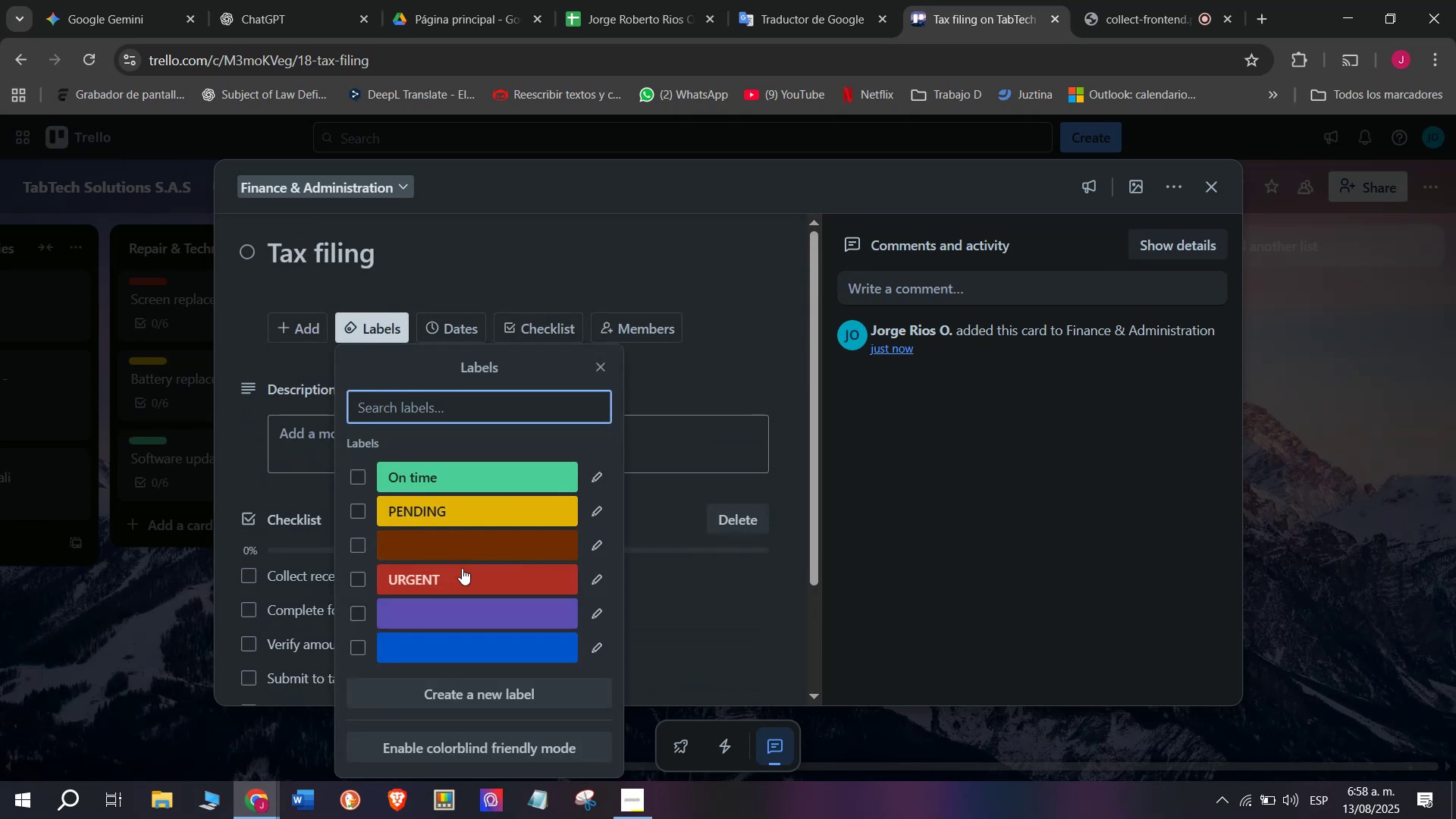 
left_click([466, 583])
 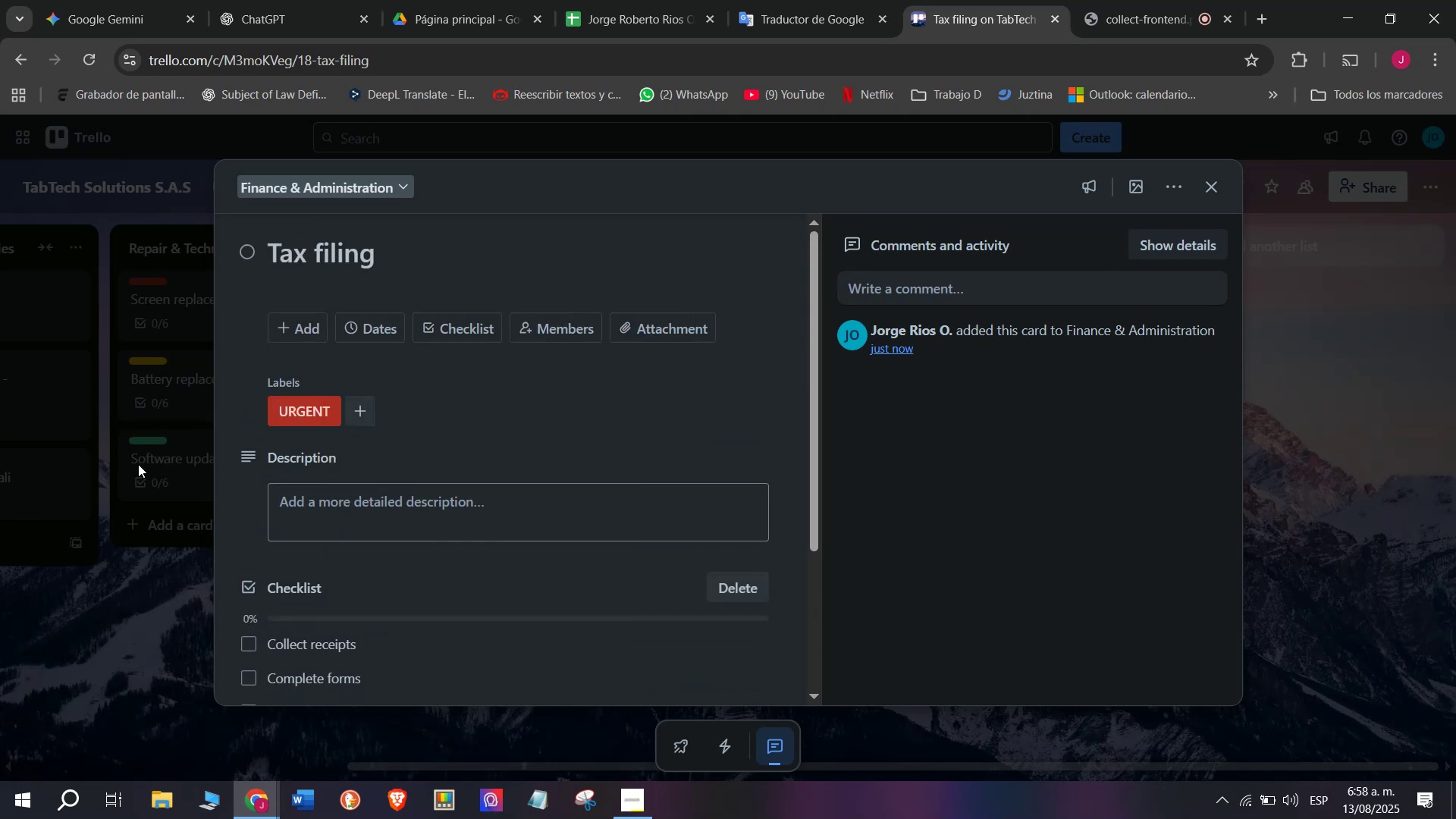 
double_click([138, 464])
 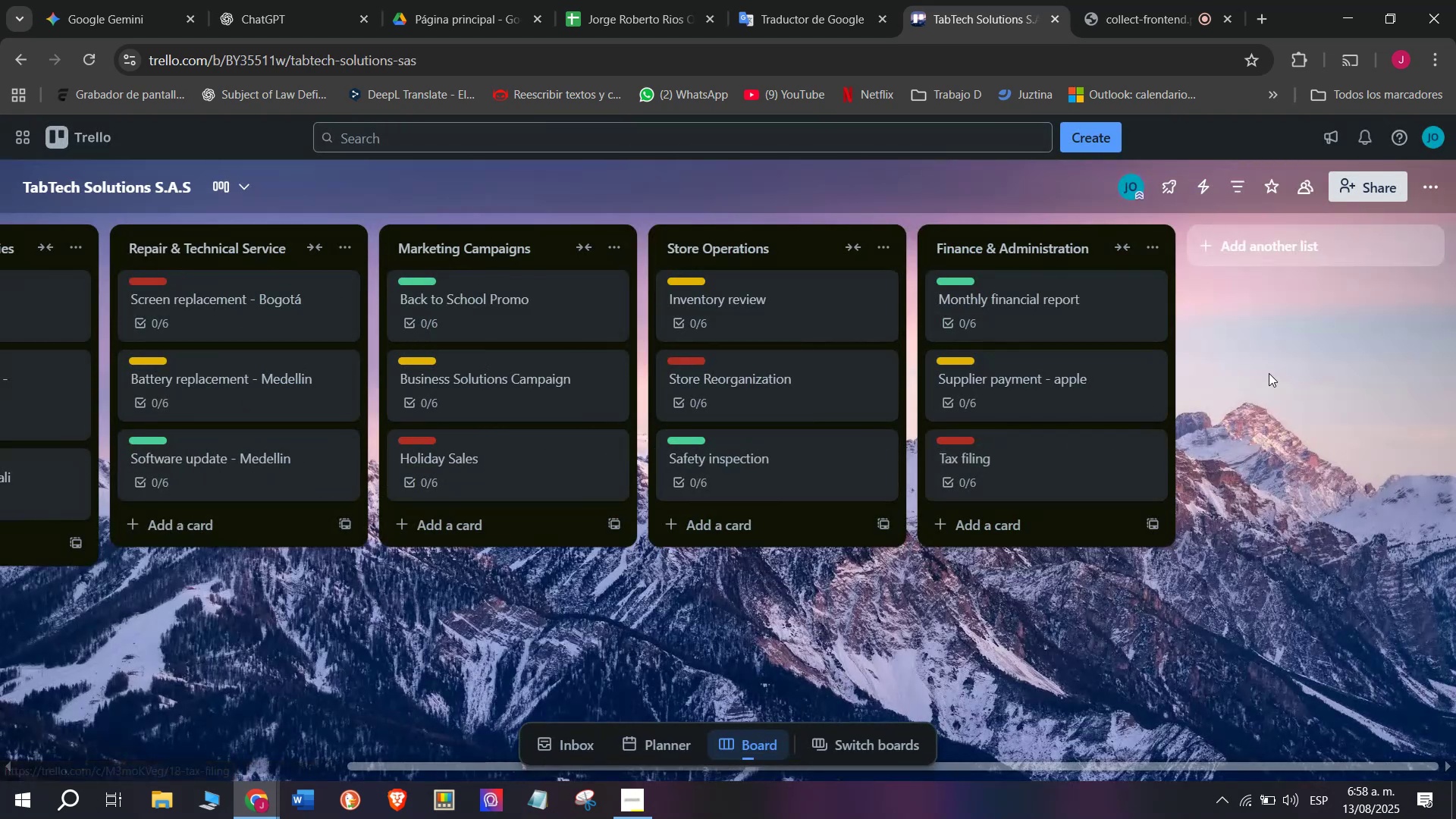 
scroll: coordinate [1245, 245], scroll_direction: down, amount: 3.0
 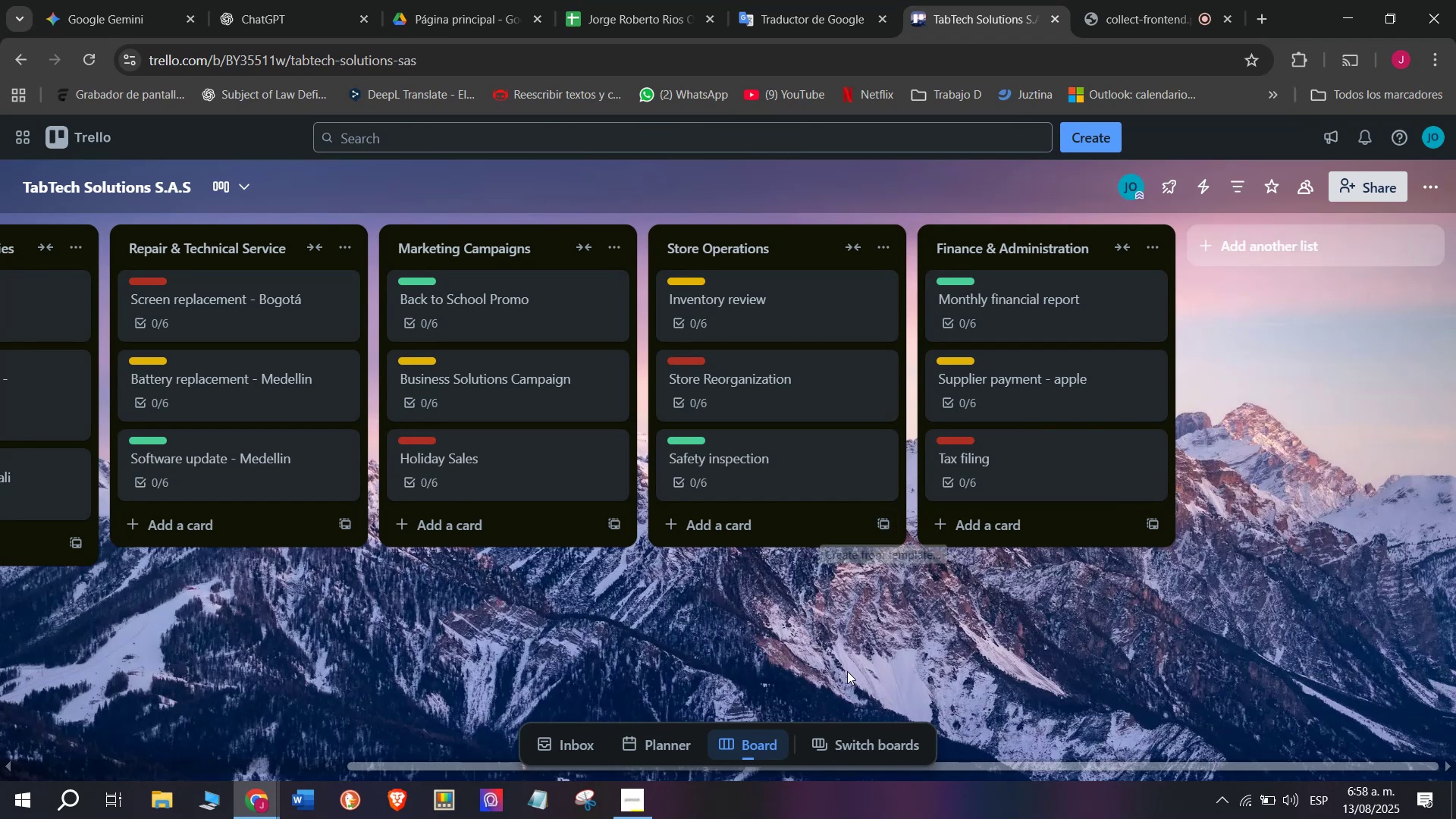 
left_click([1181, 0])
 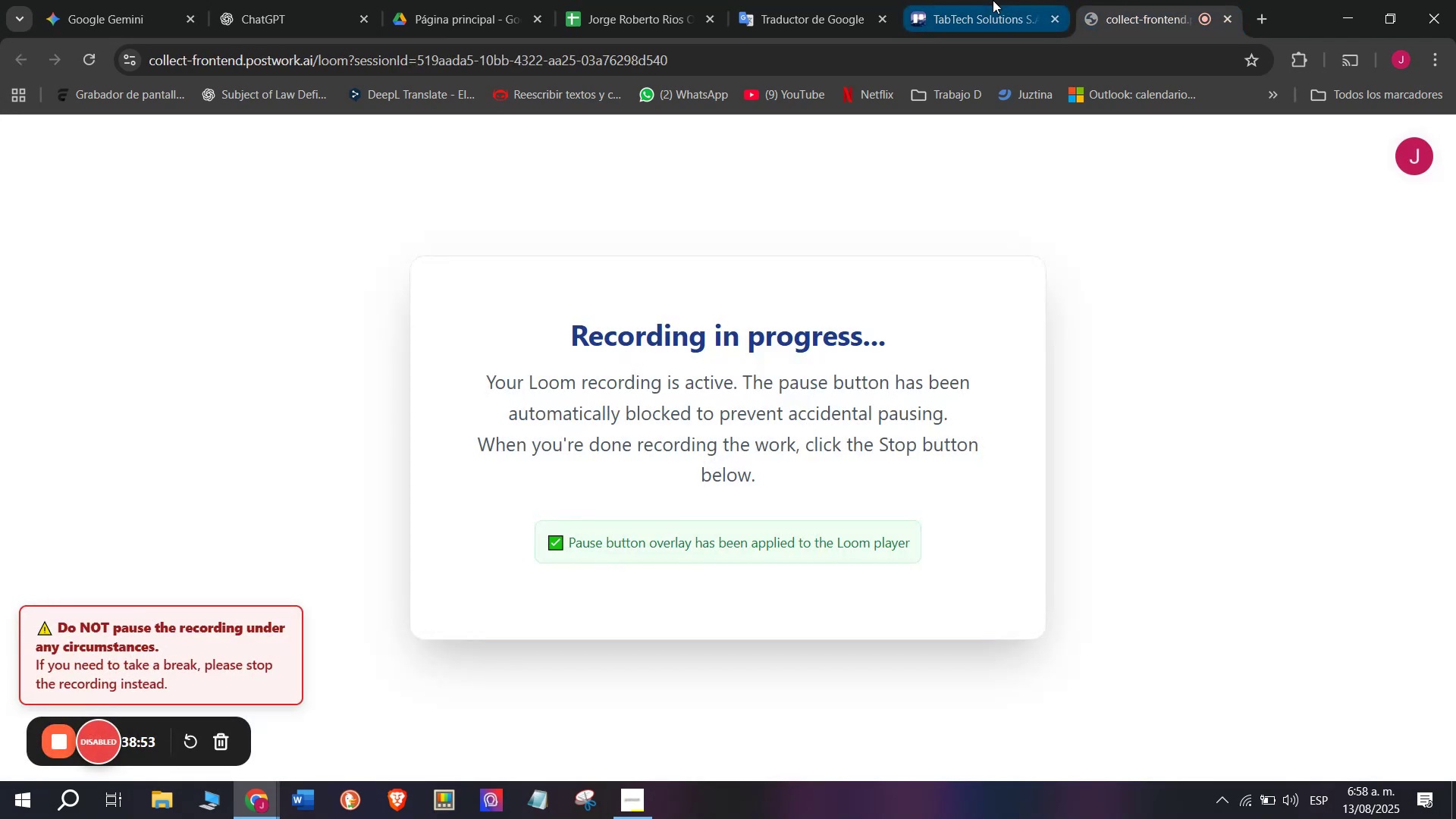 
left_click([970, 0])
 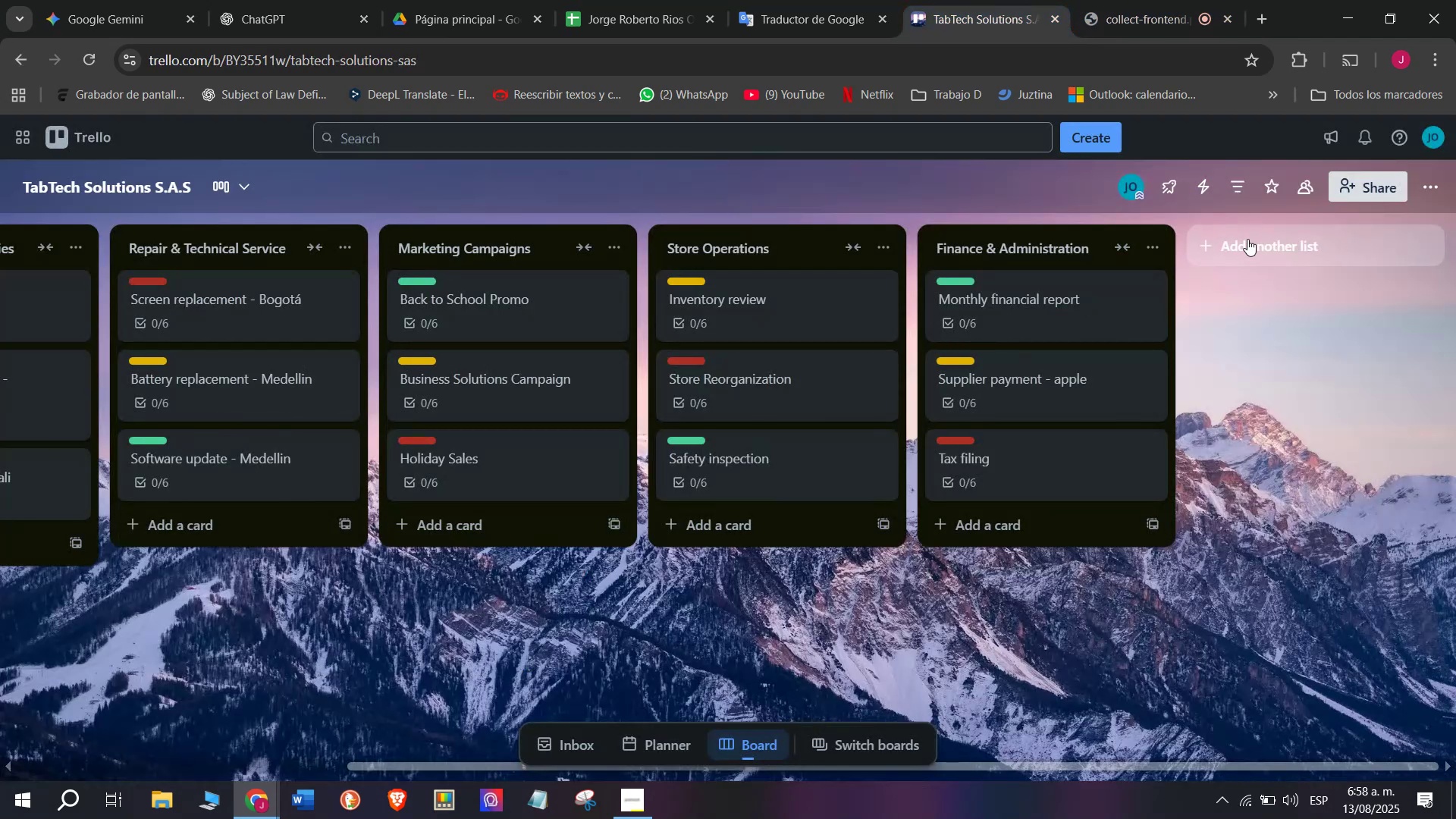 
left_click([1247, 239])
 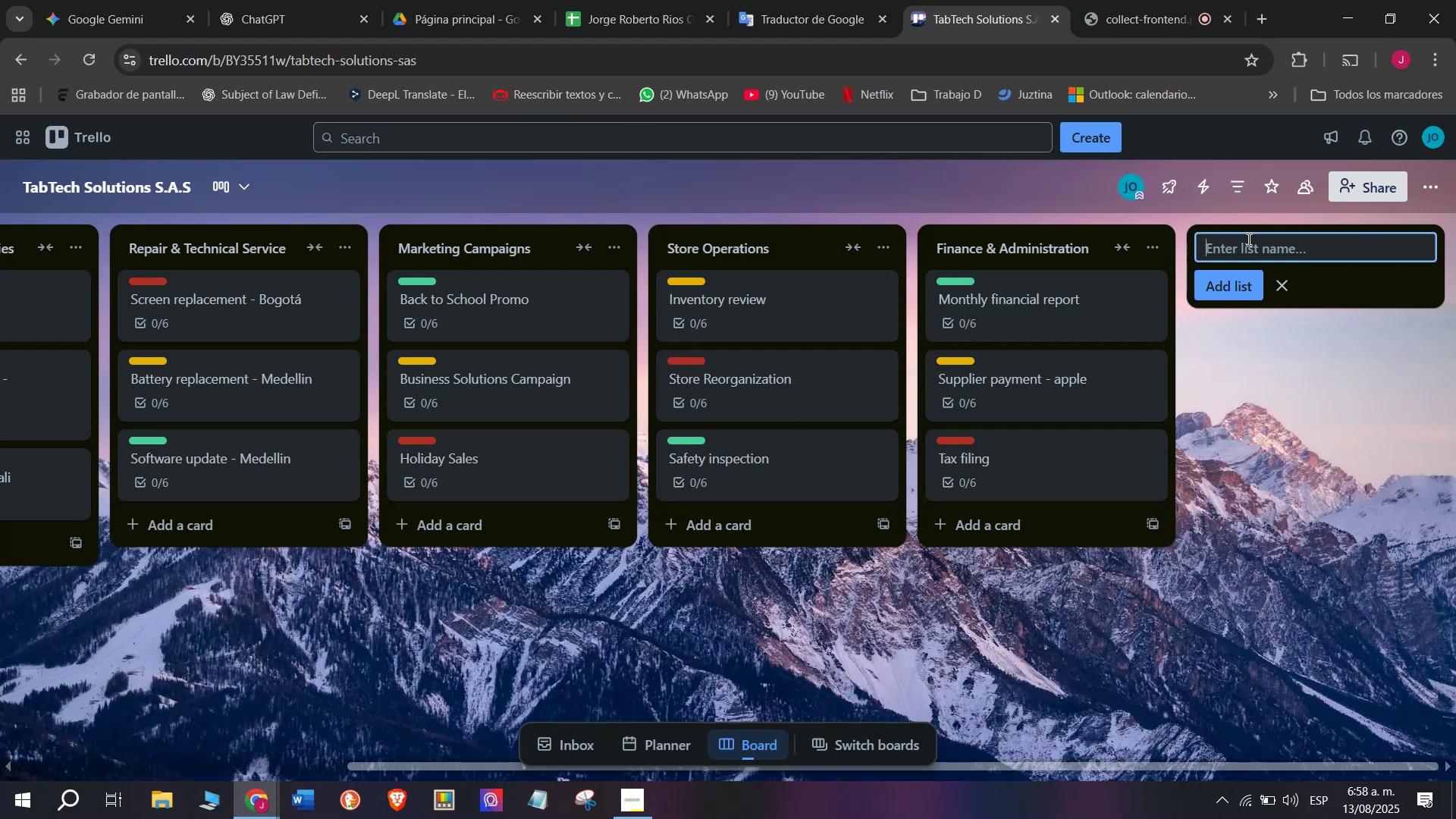 
wait(5.82)
 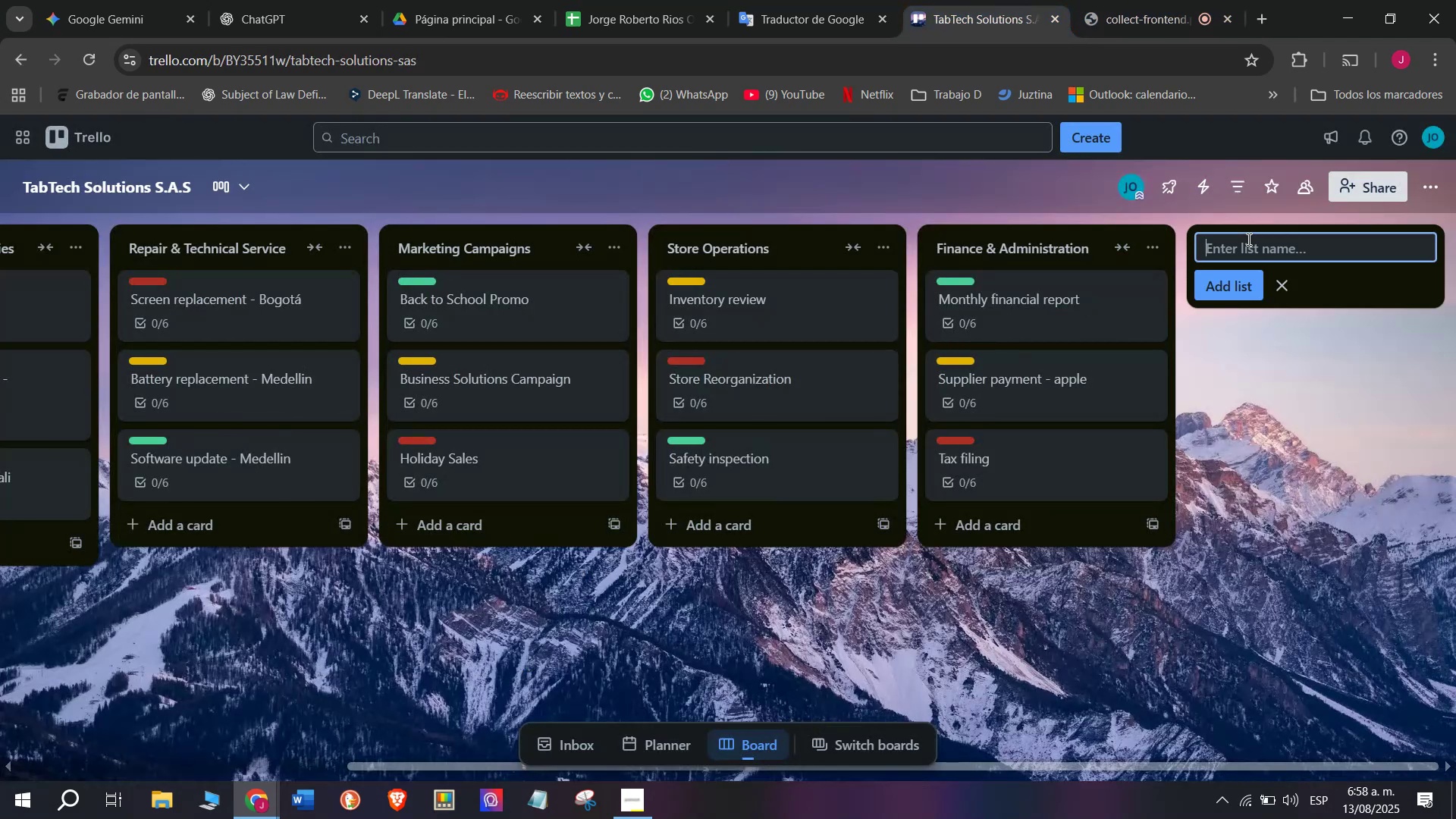 
type(Custome Service)
 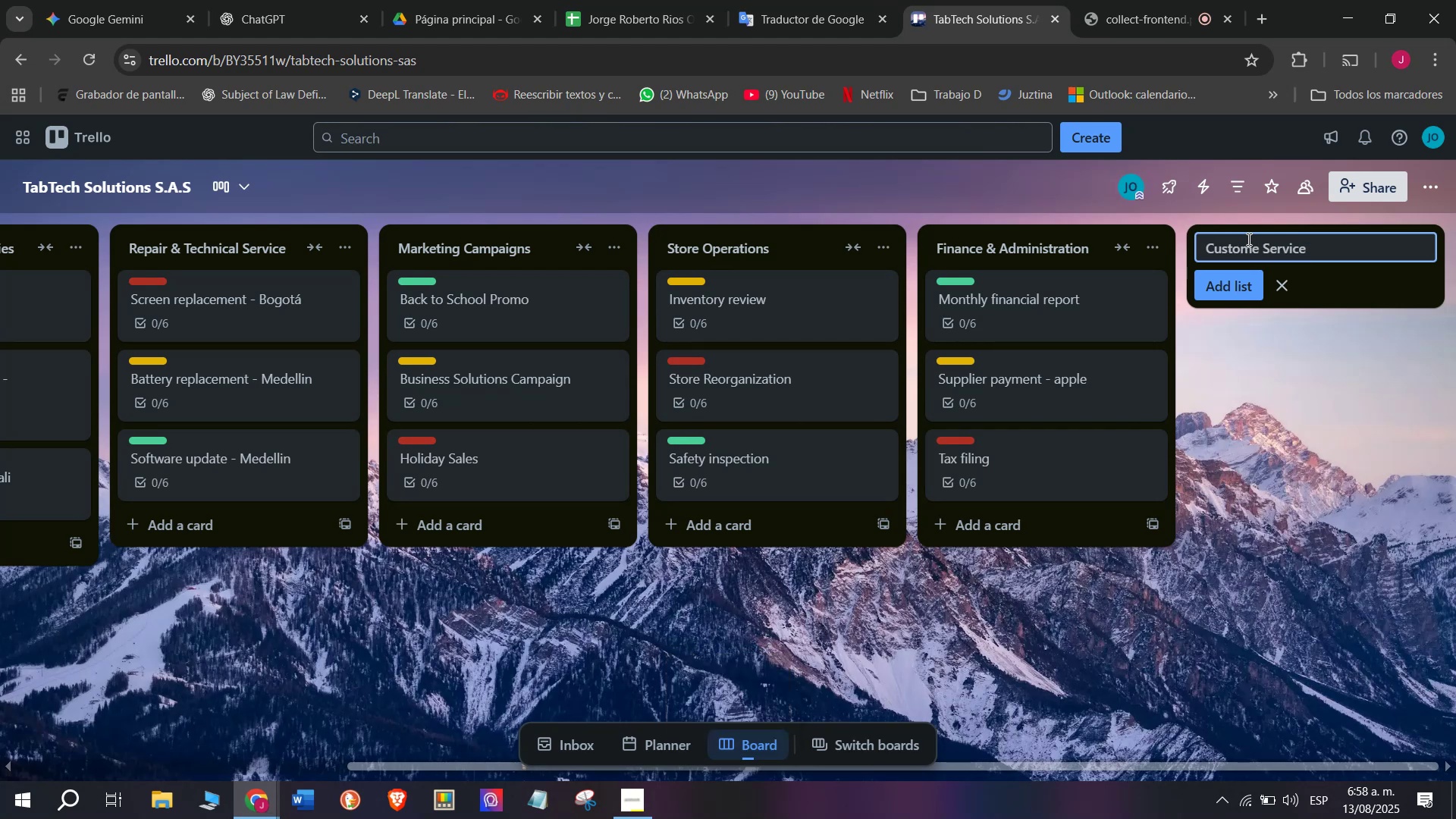 
key(Enter)
 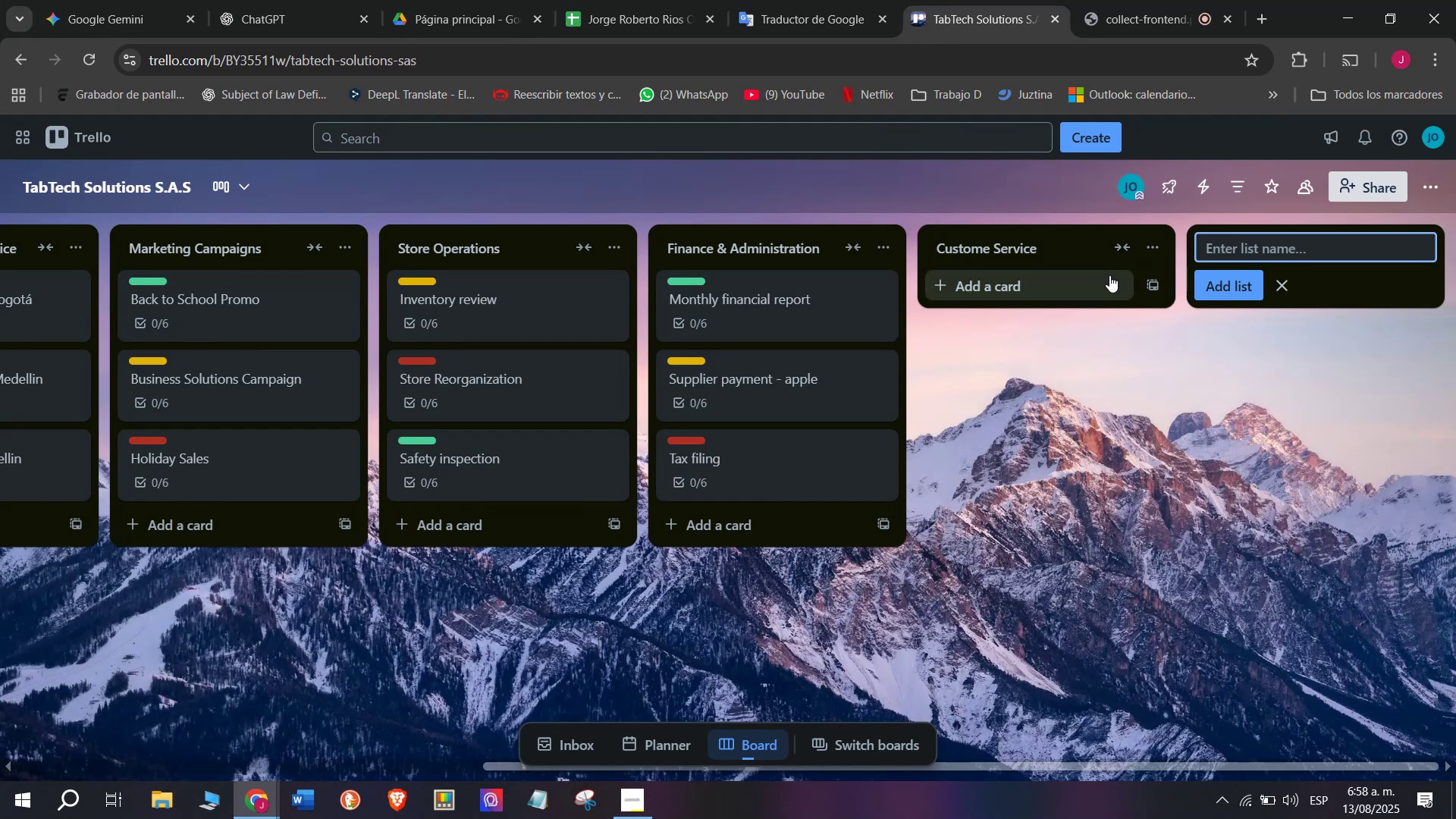 
left_click([1100, 275])
 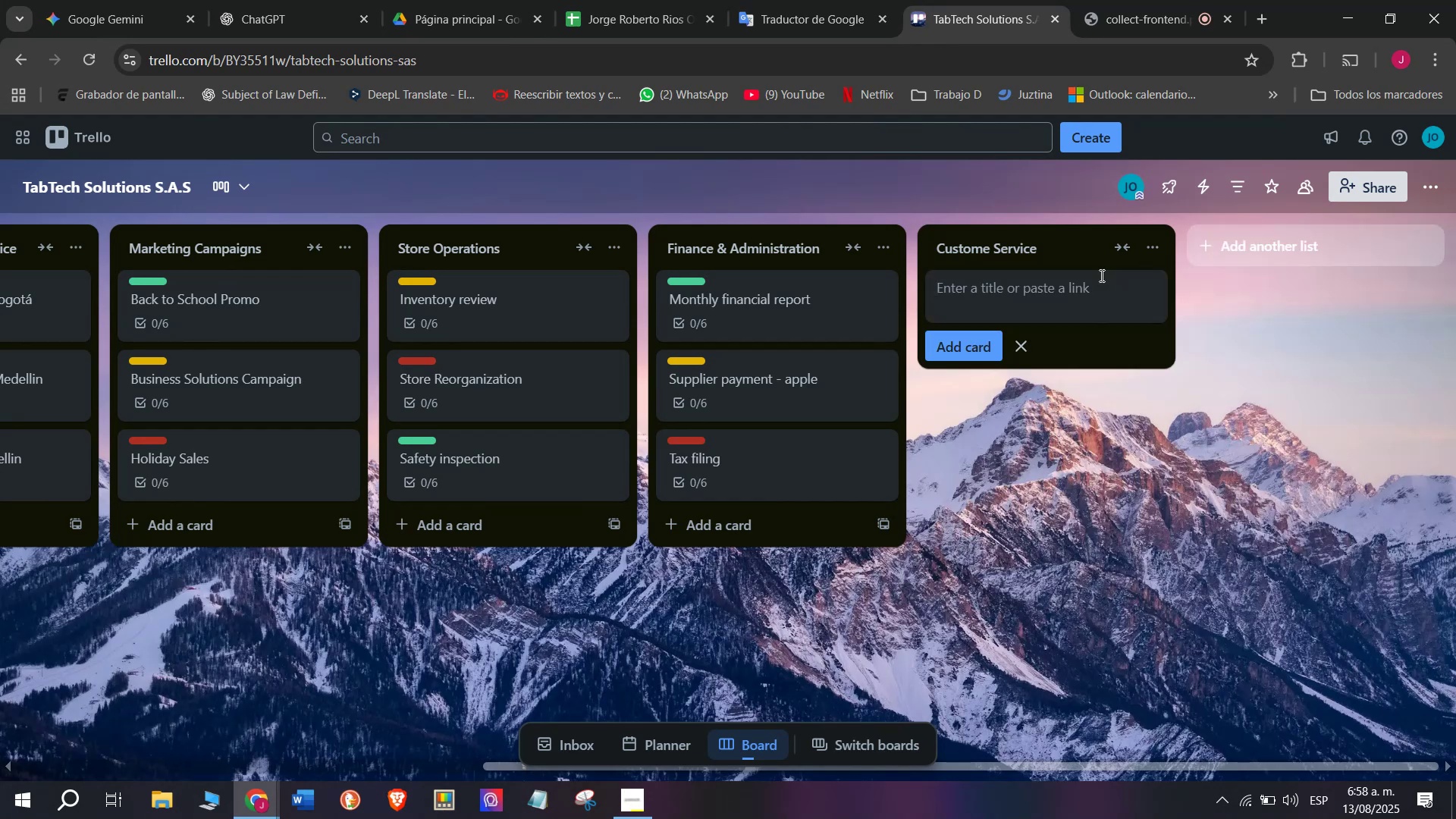 
type(Warranty claim - touch i)
key(Backspace)
type(issue)
 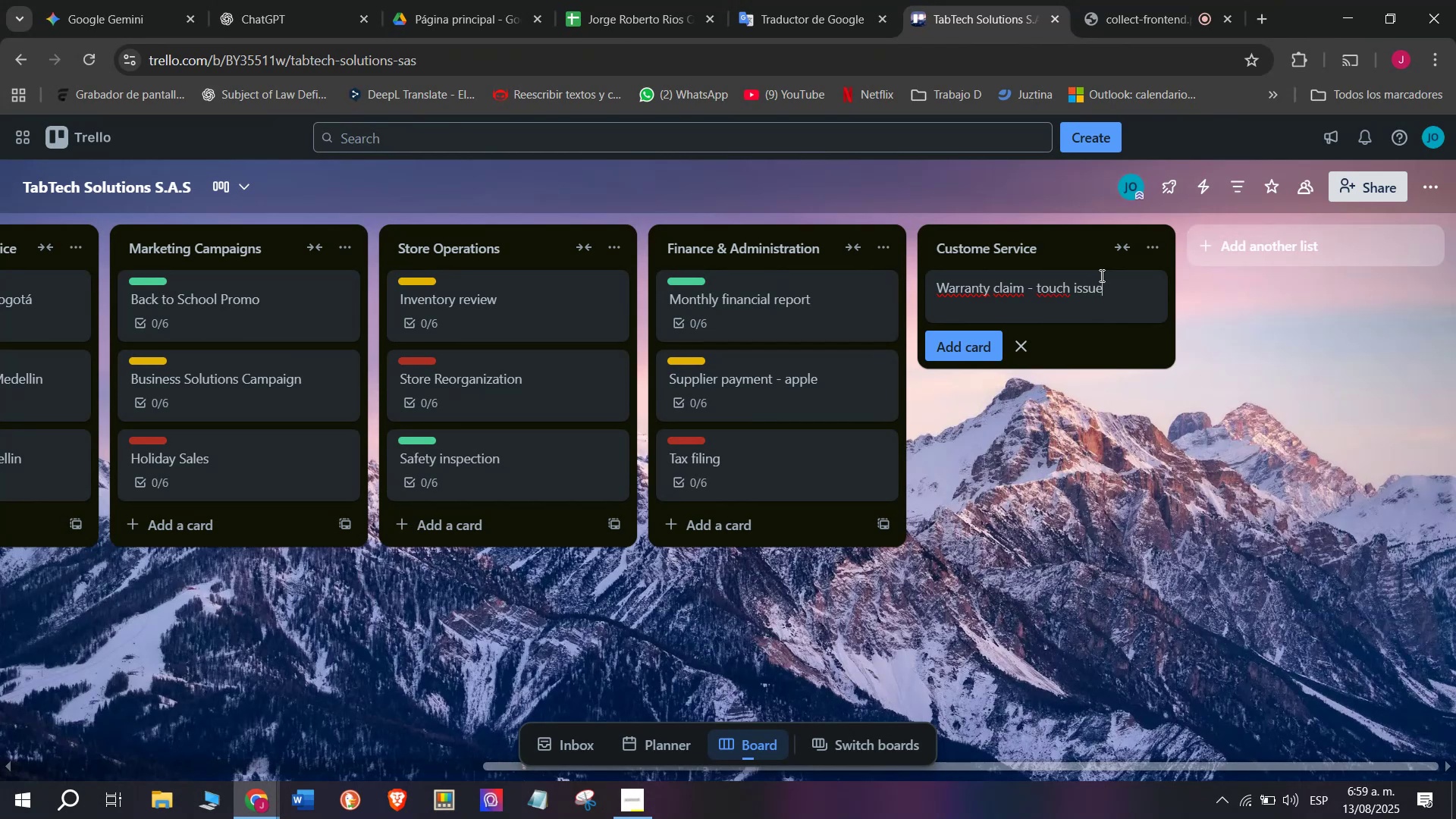 
key(Enter)
 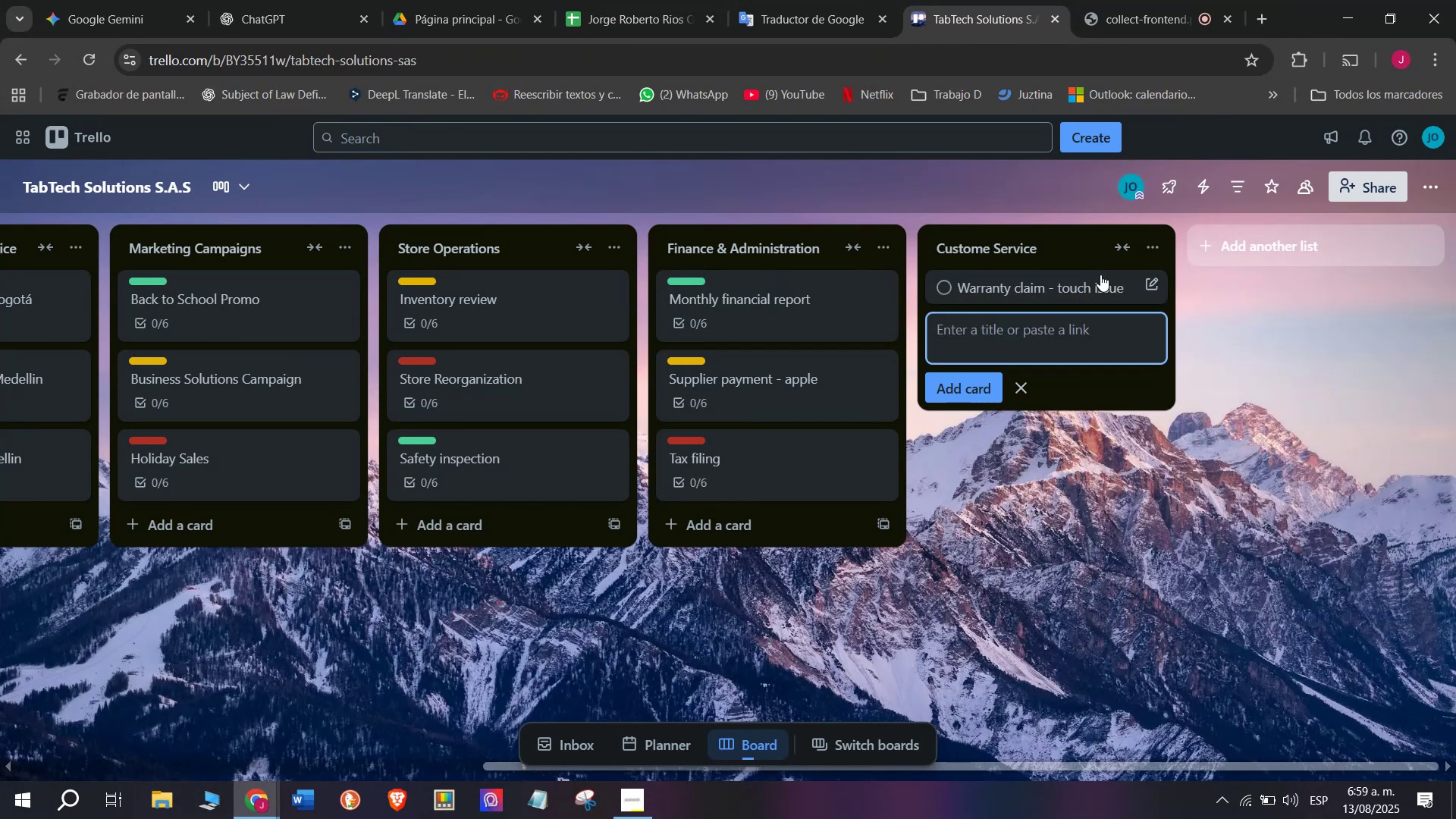 
left_click([1088, 288])
 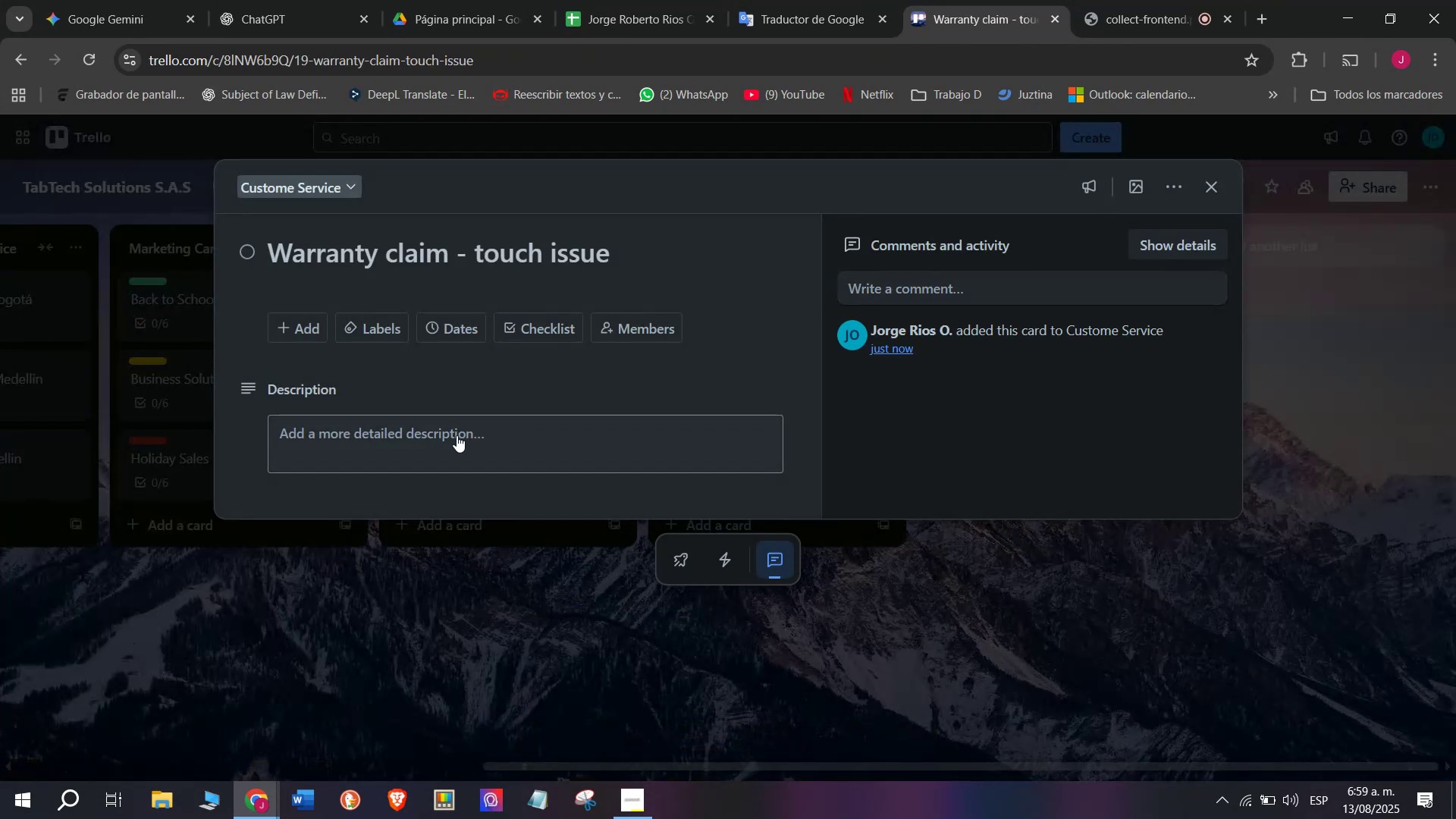 
mouse_move([479, 351])
 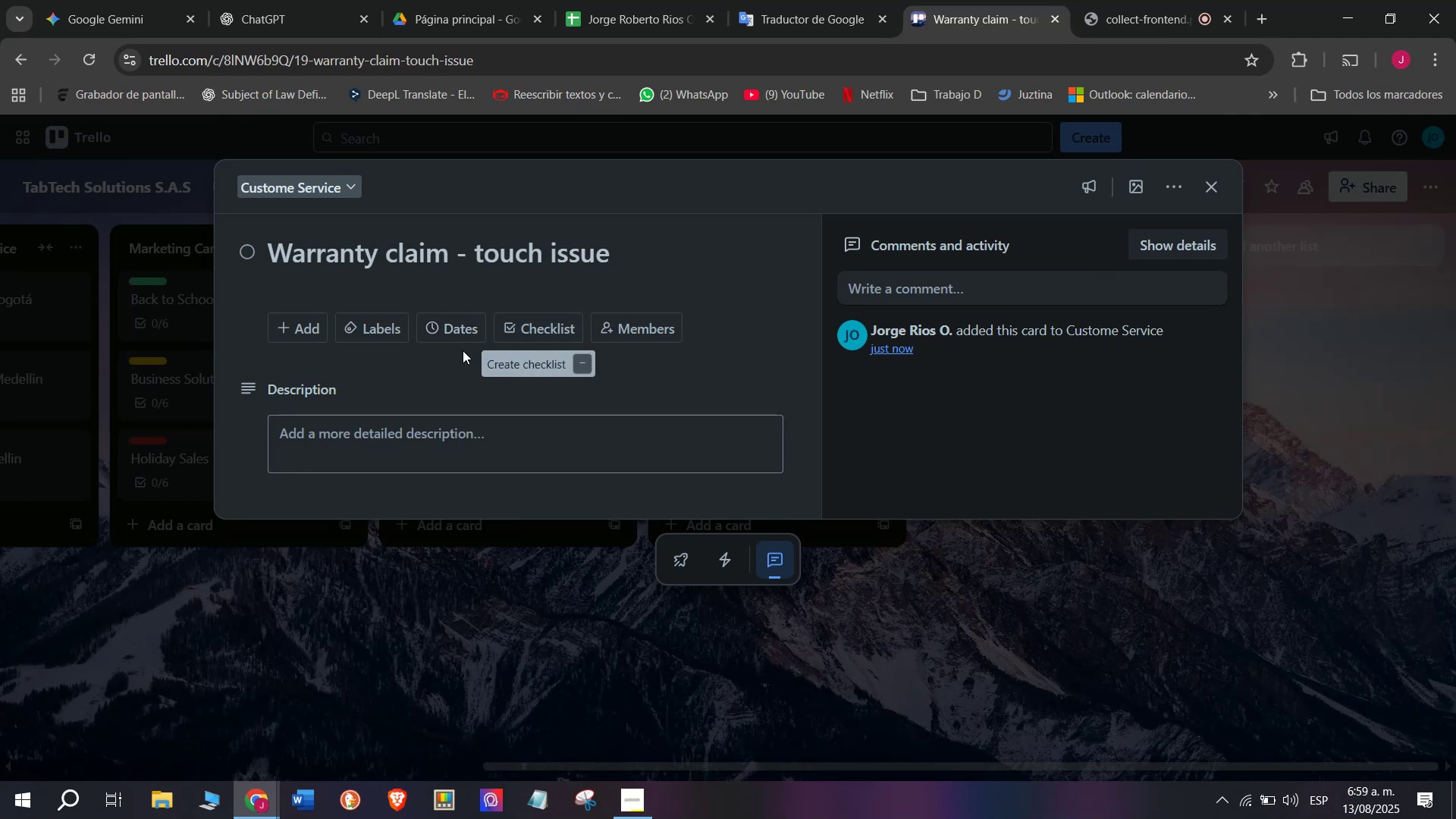 
mouse_move([426, 337])
 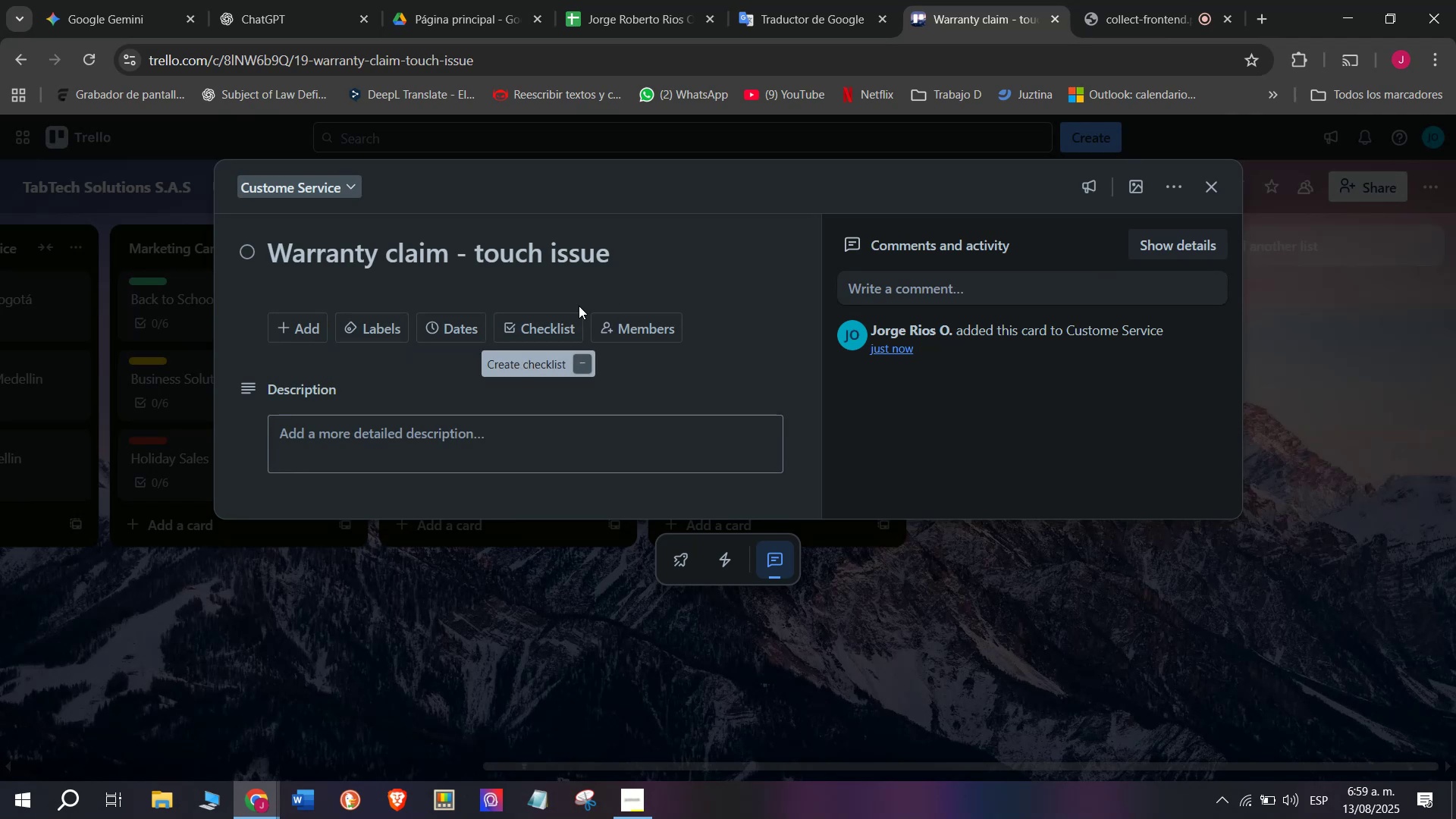 
left_click([534, 320])
 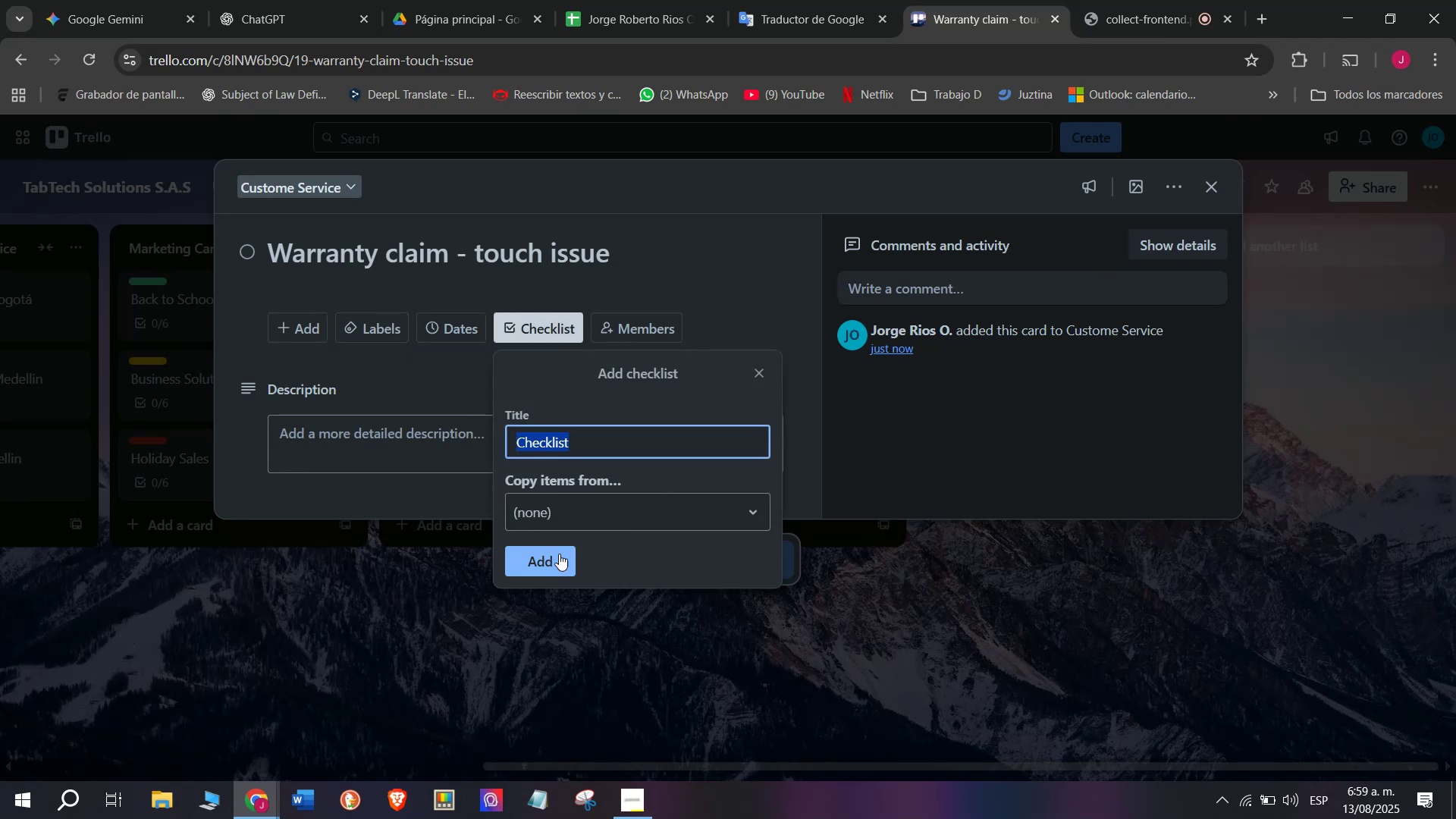 
left_click([559, 554])
 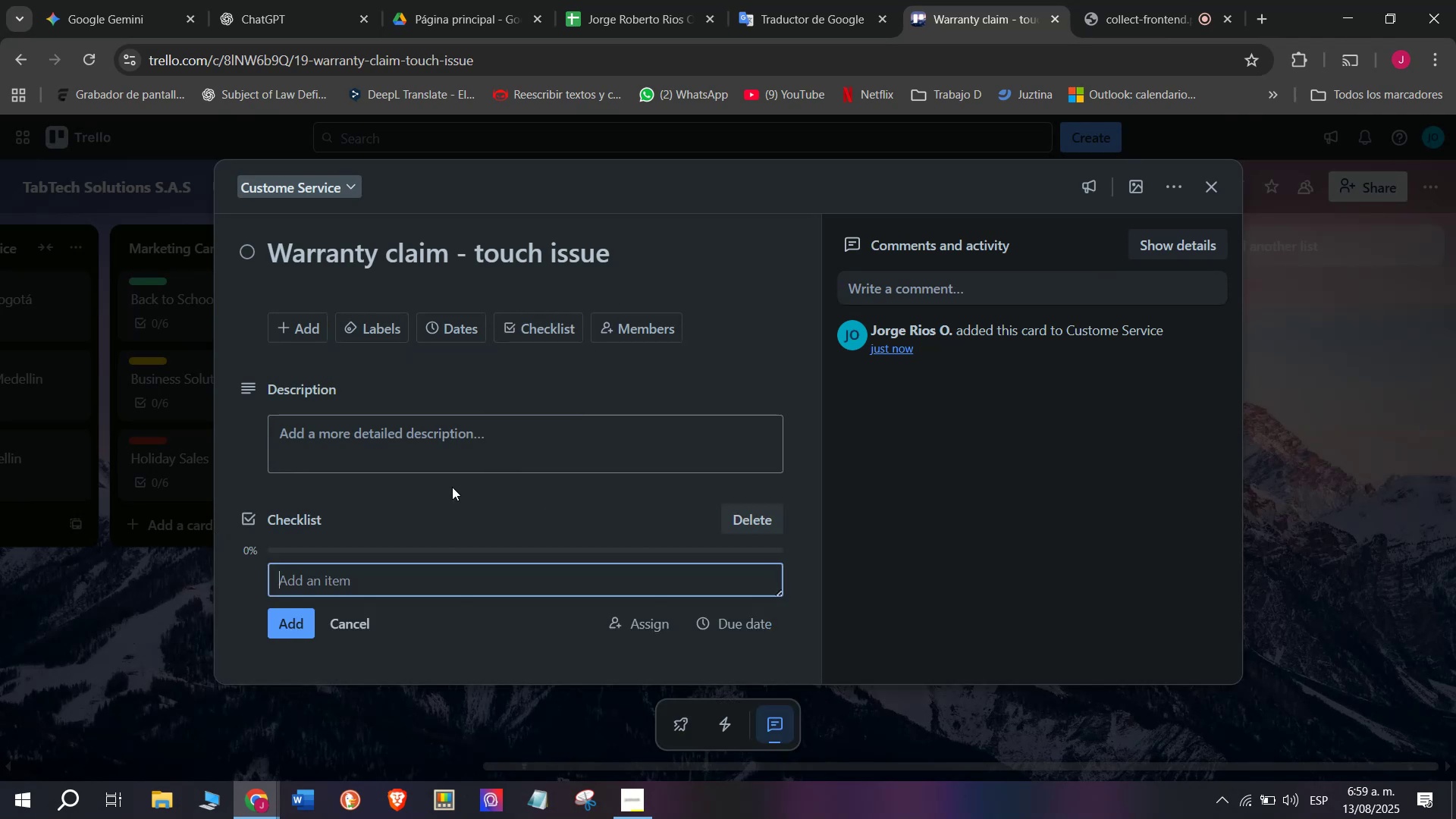 
scroll: coordinate [452, 487], scroll_direction: down, amount: 2.0
 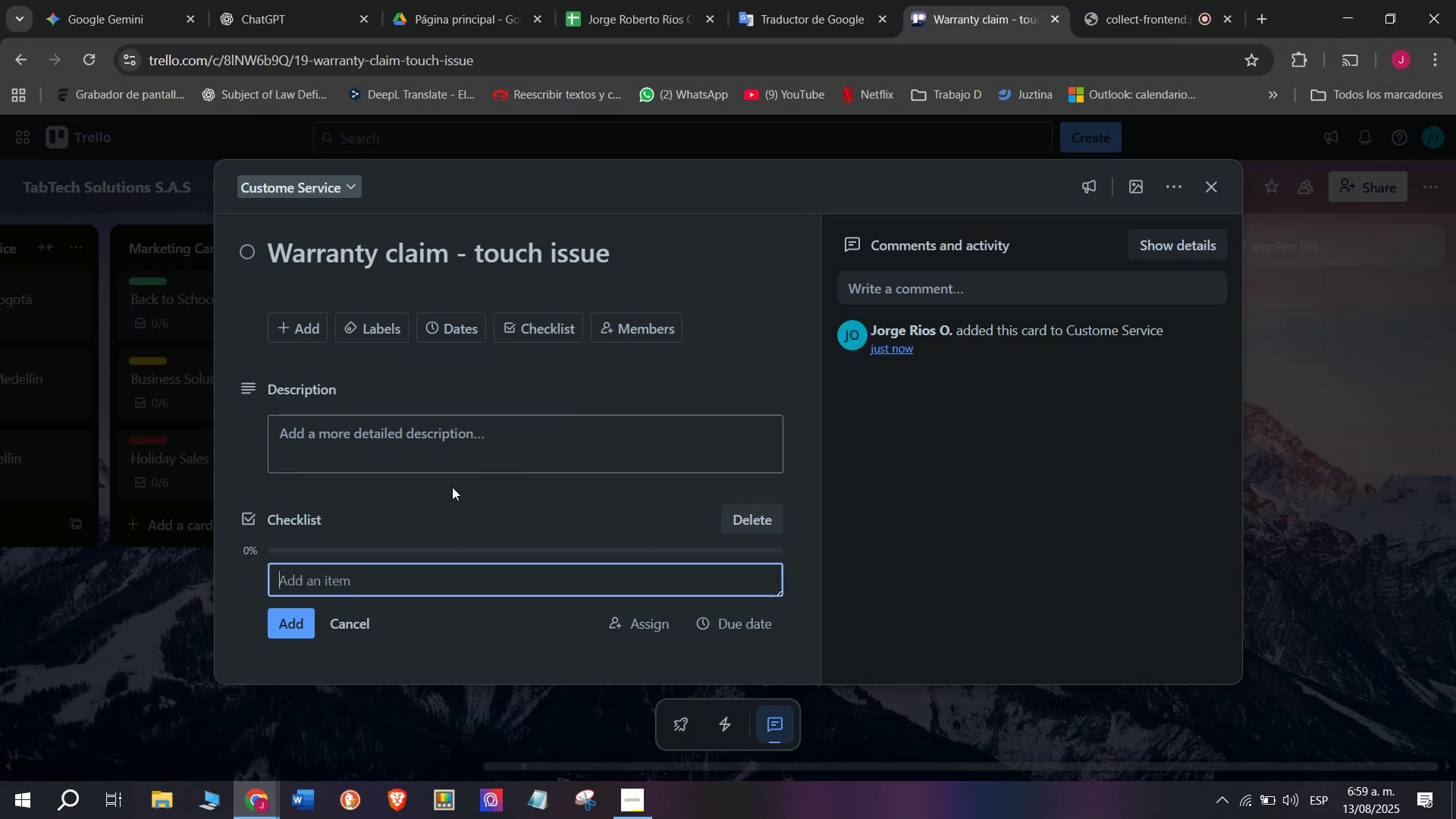 
type(Verify warranty validity)
 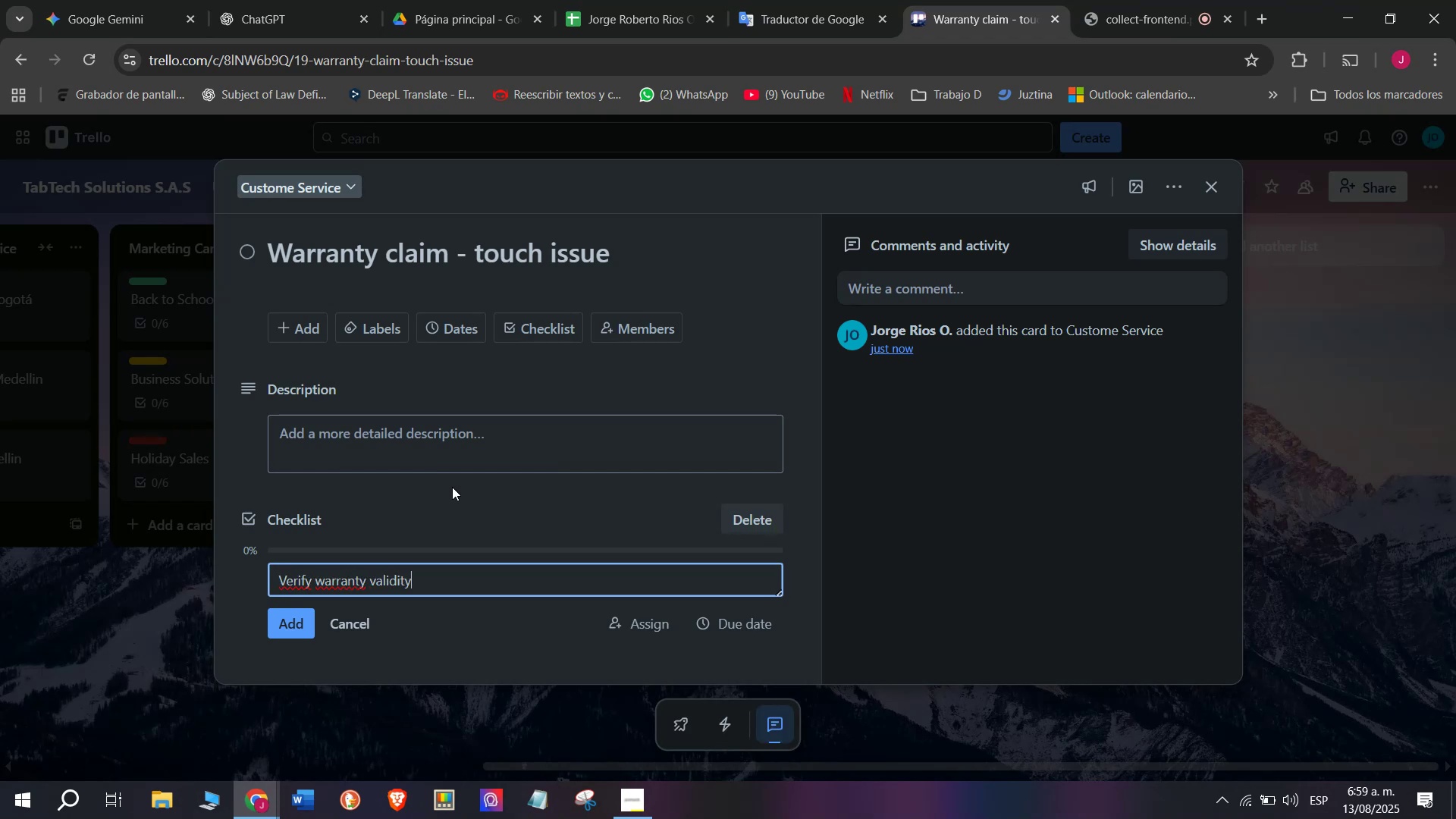 
key(Enter)
 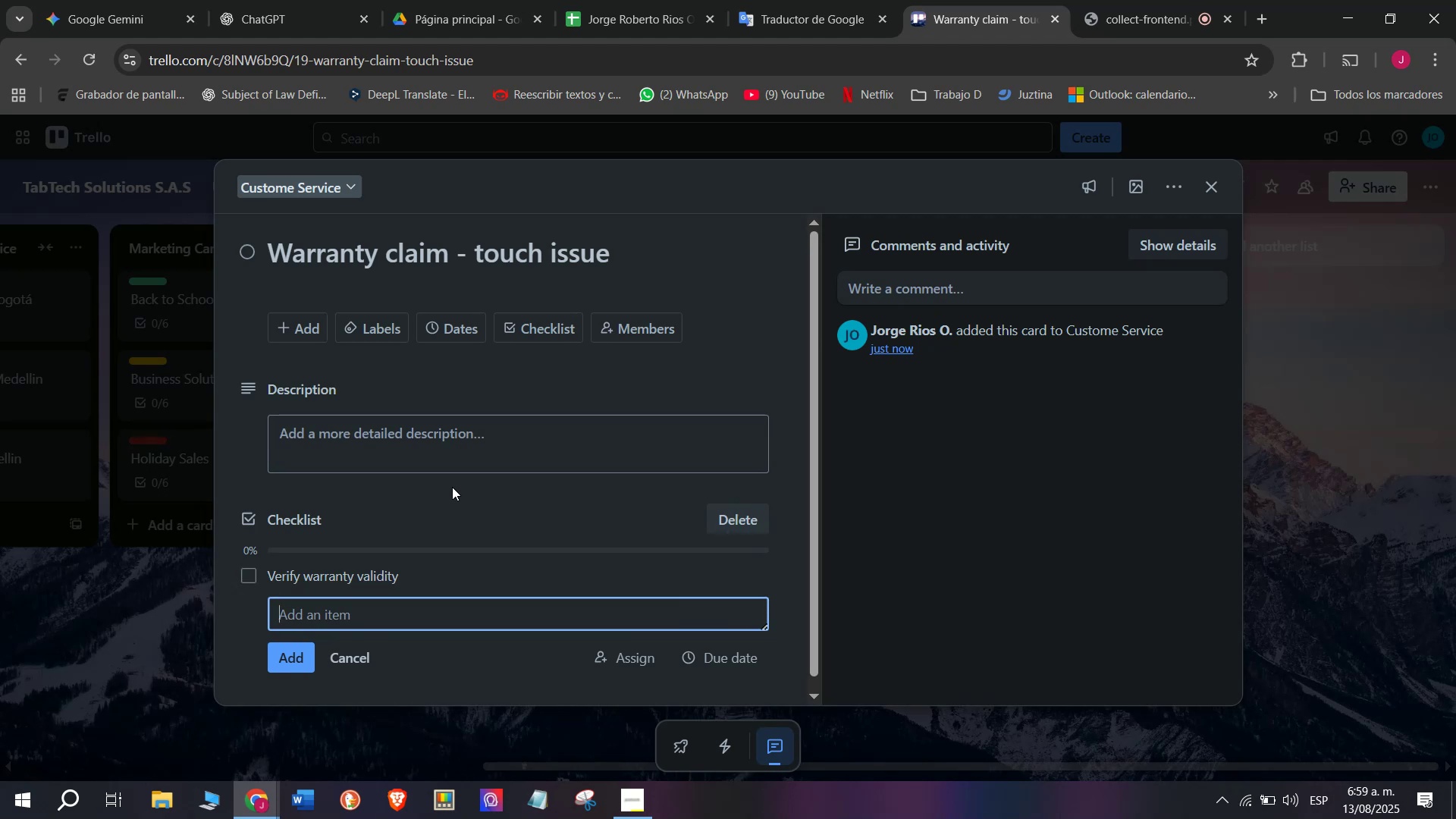 
type(Inspect tablet)
 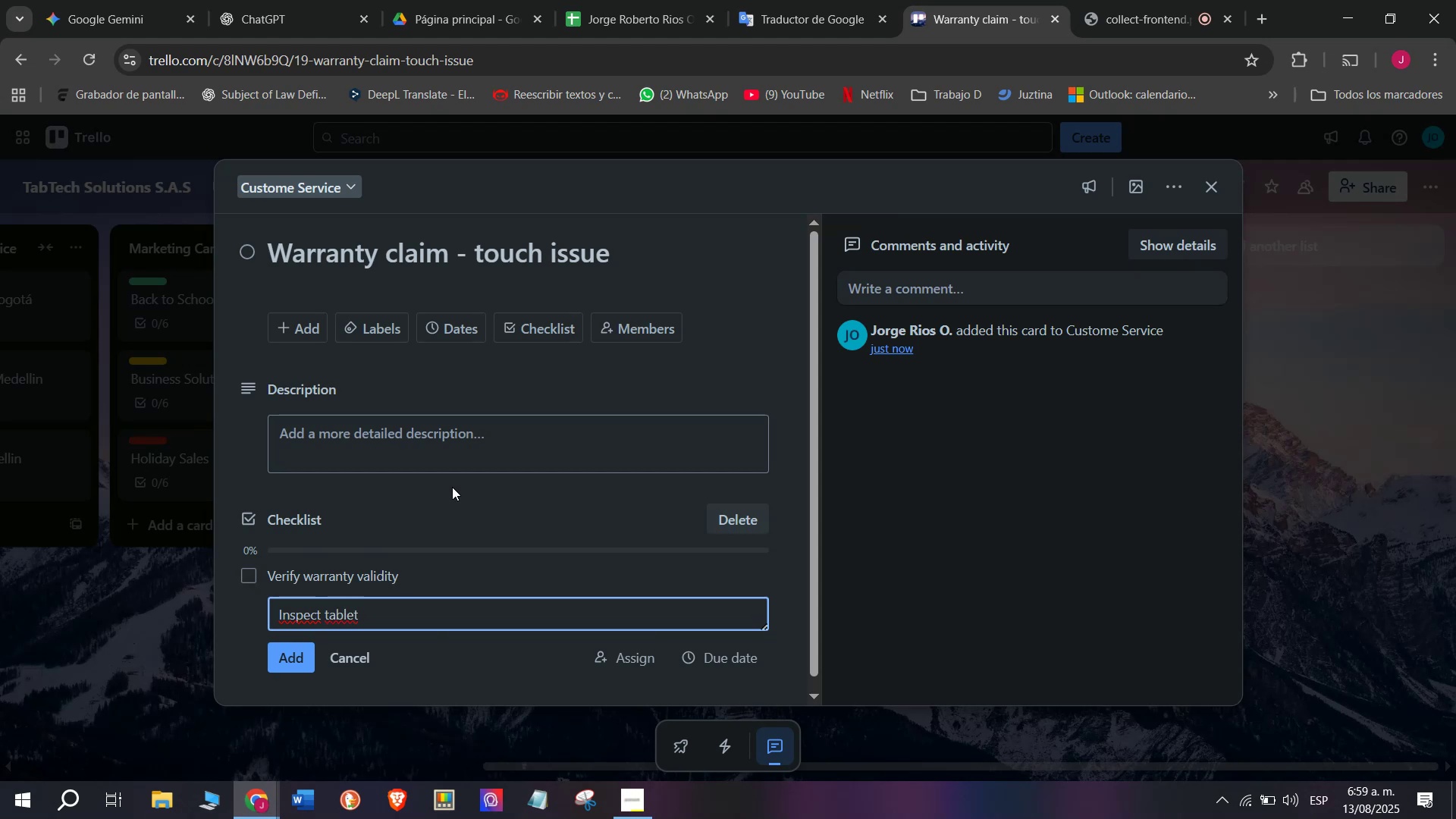 
wait(5.09)
 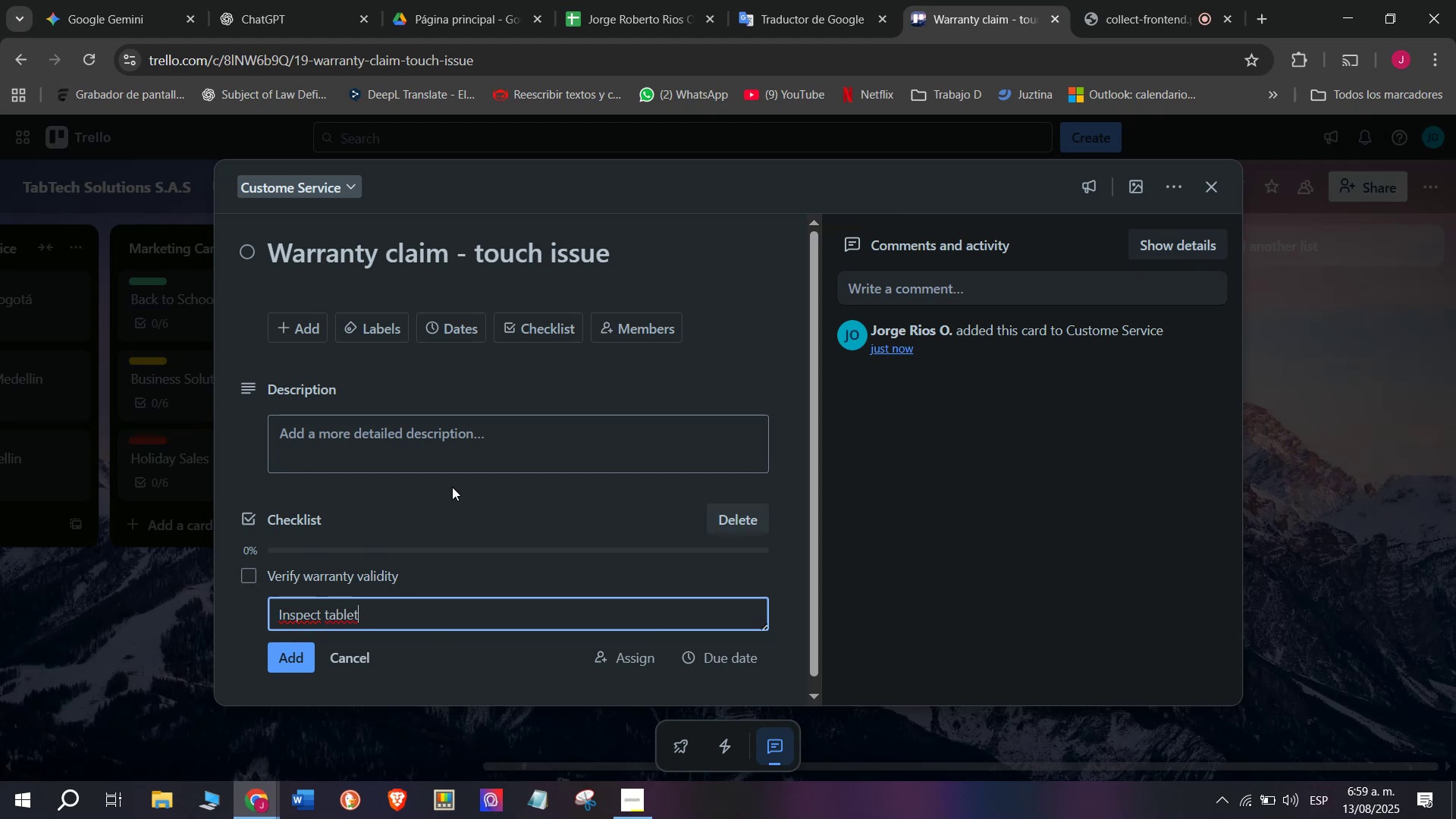 
key(Enter)
 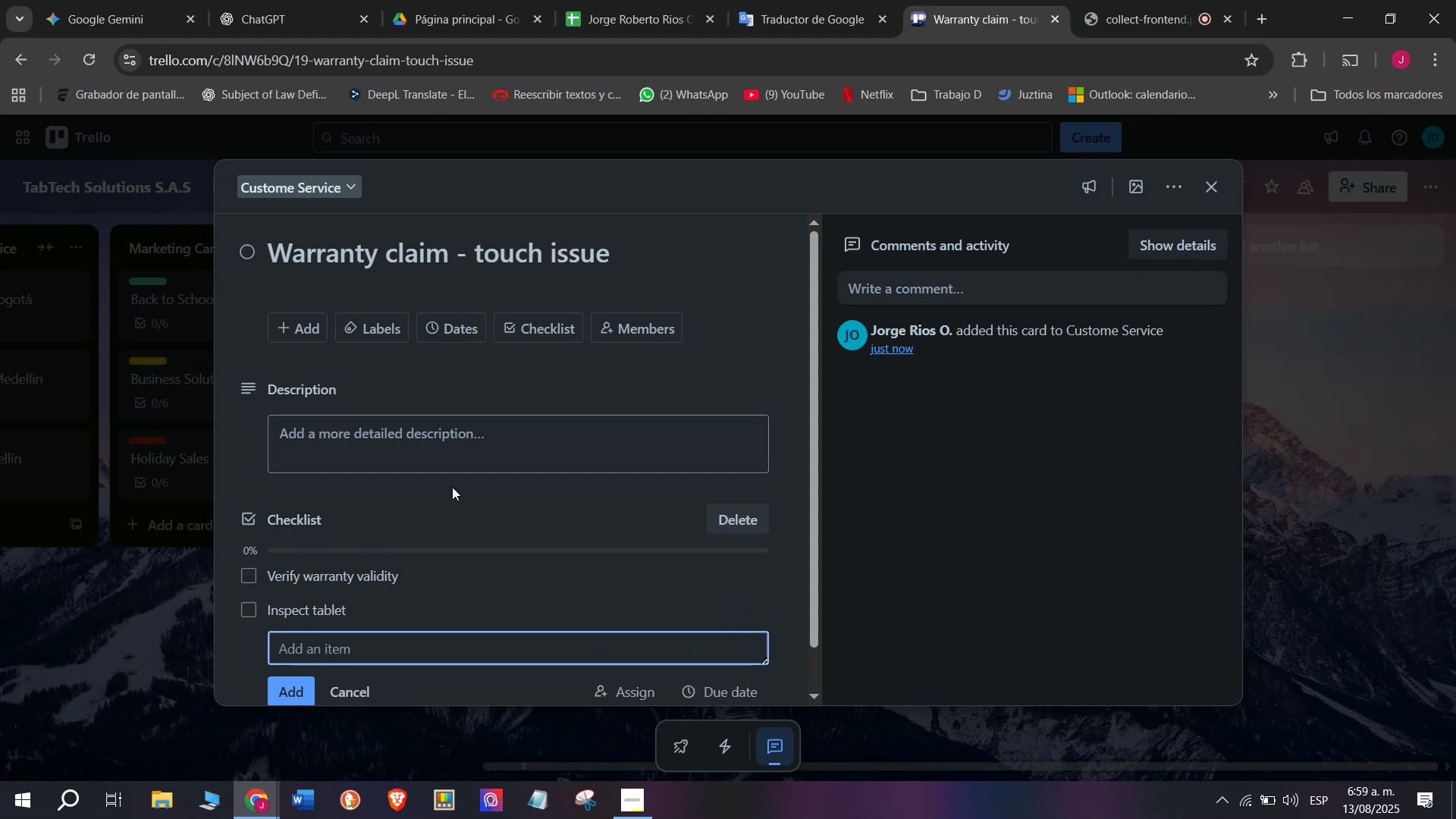 
type(Approve)
 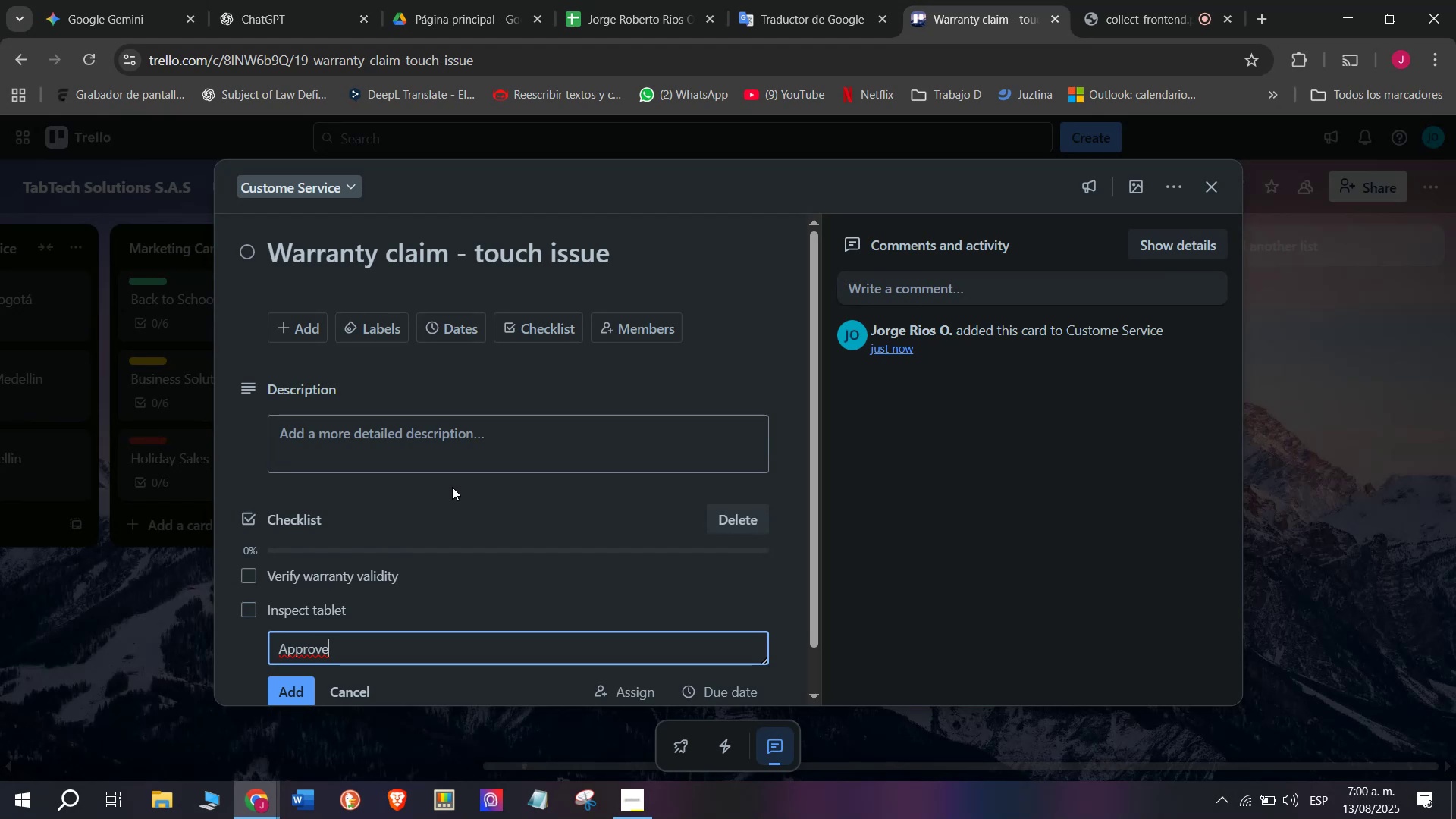 
wait(20.01)
 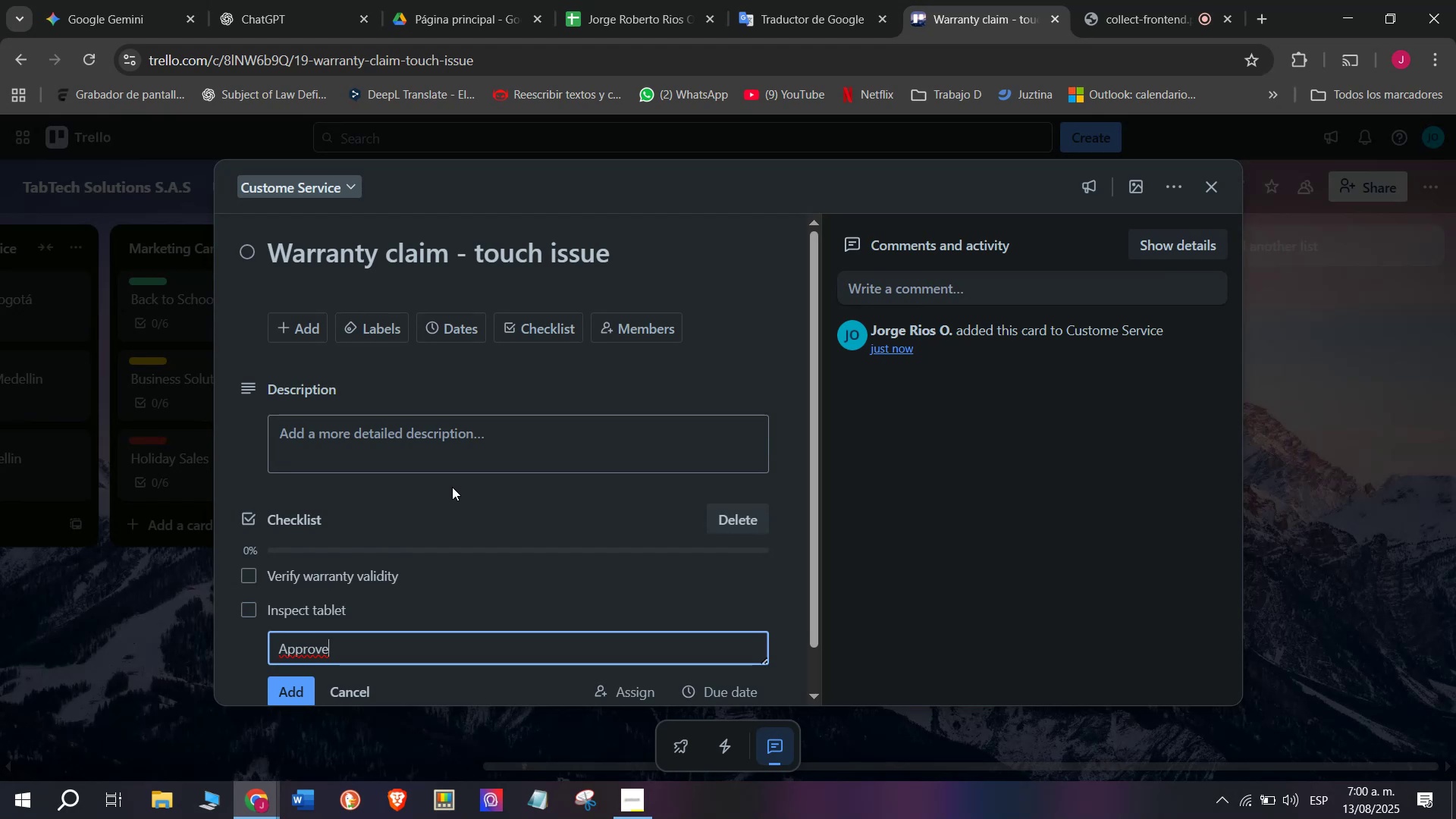 
type( replacement)
 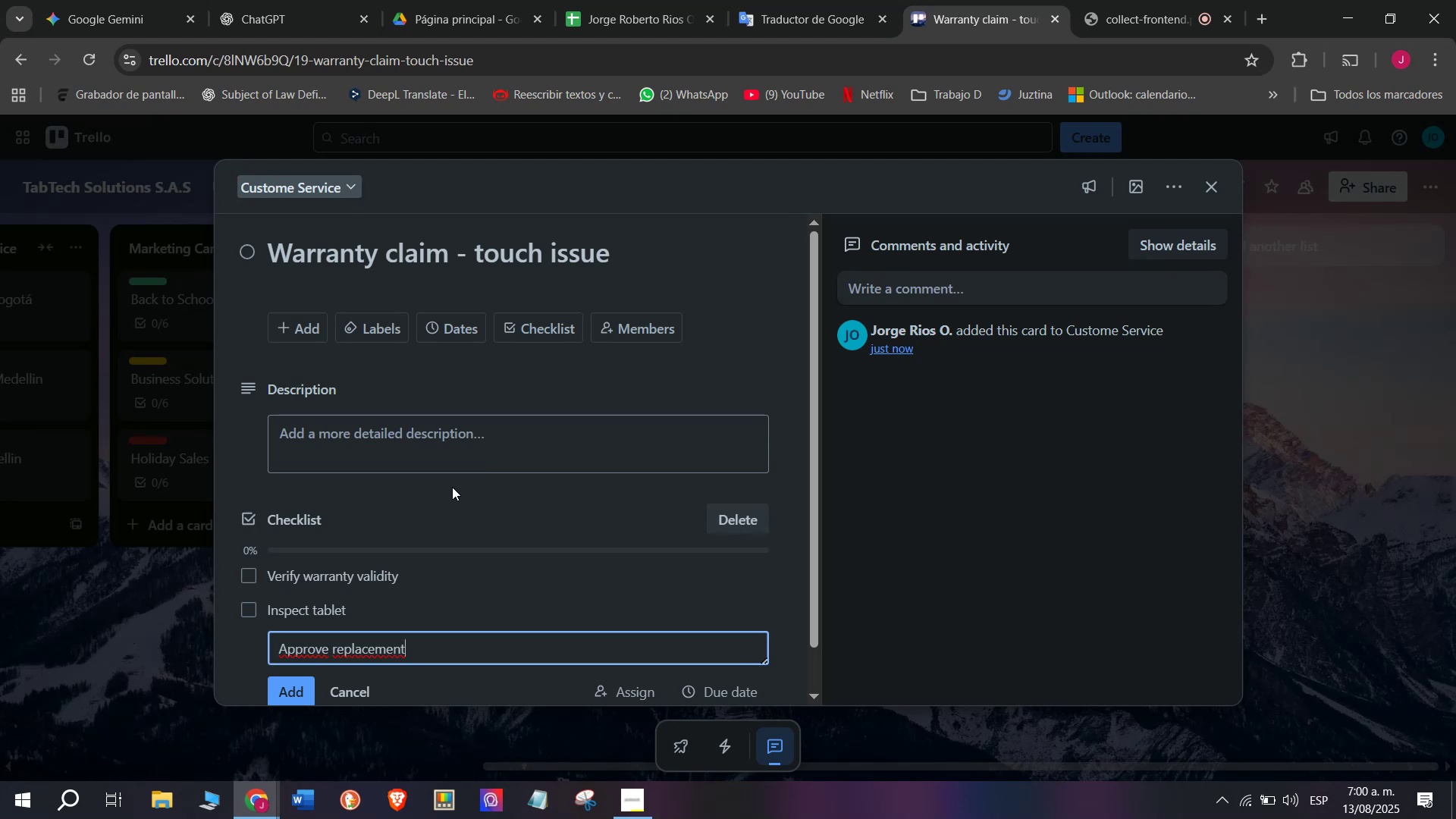 
type(&repair)
 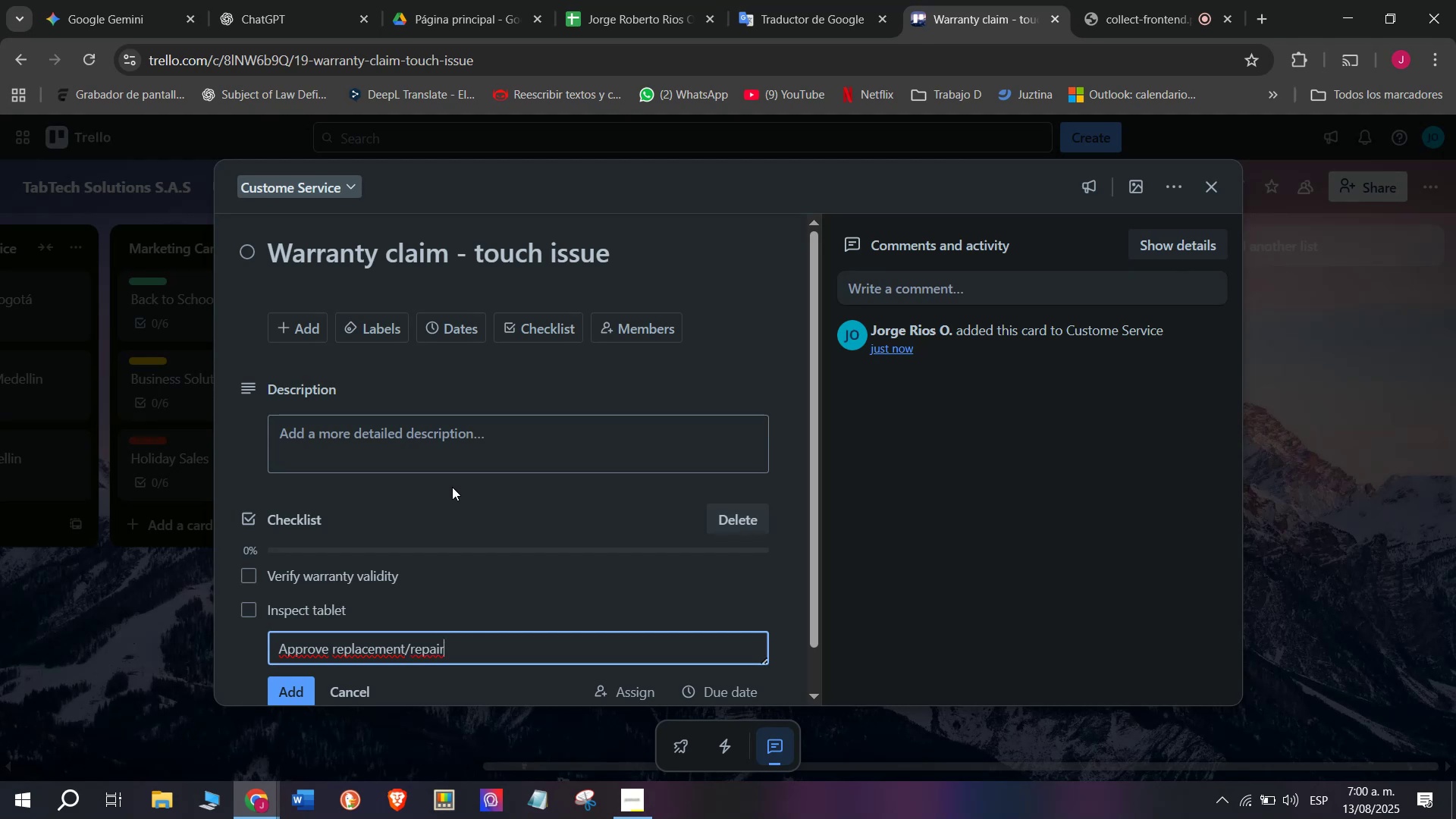 
key(Enter)
 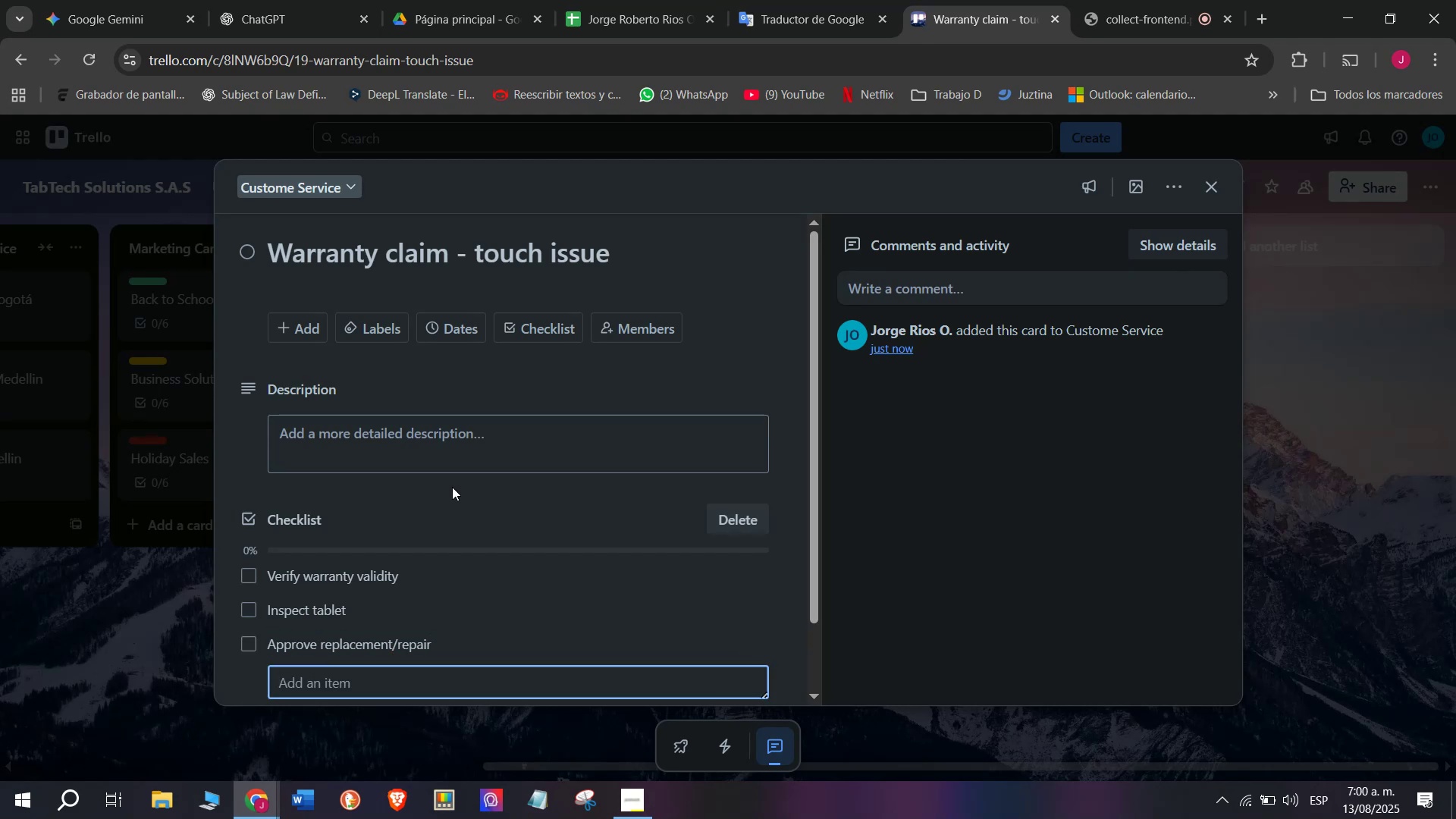 
type(Perform service )
 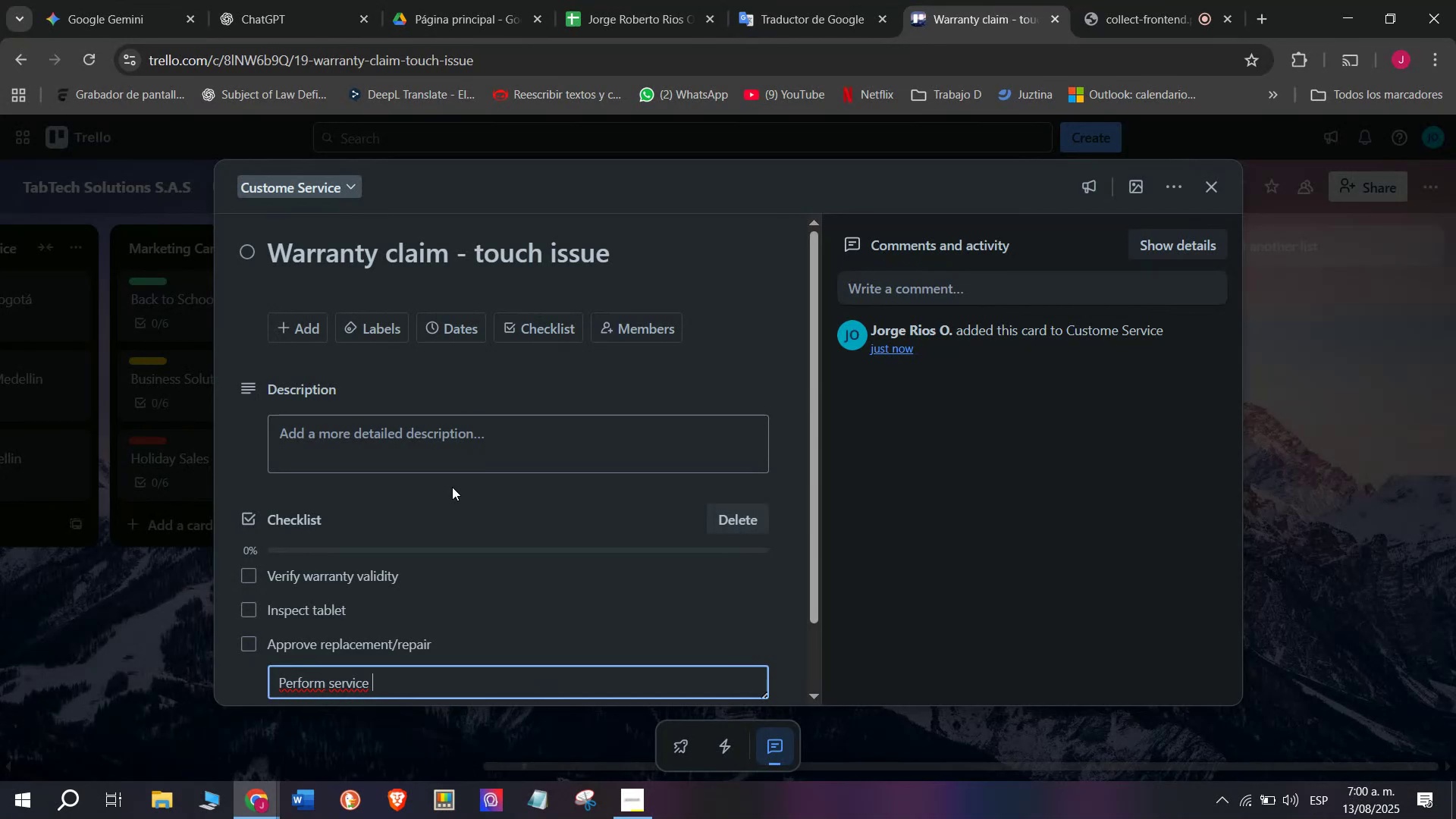 
key(Enter)
 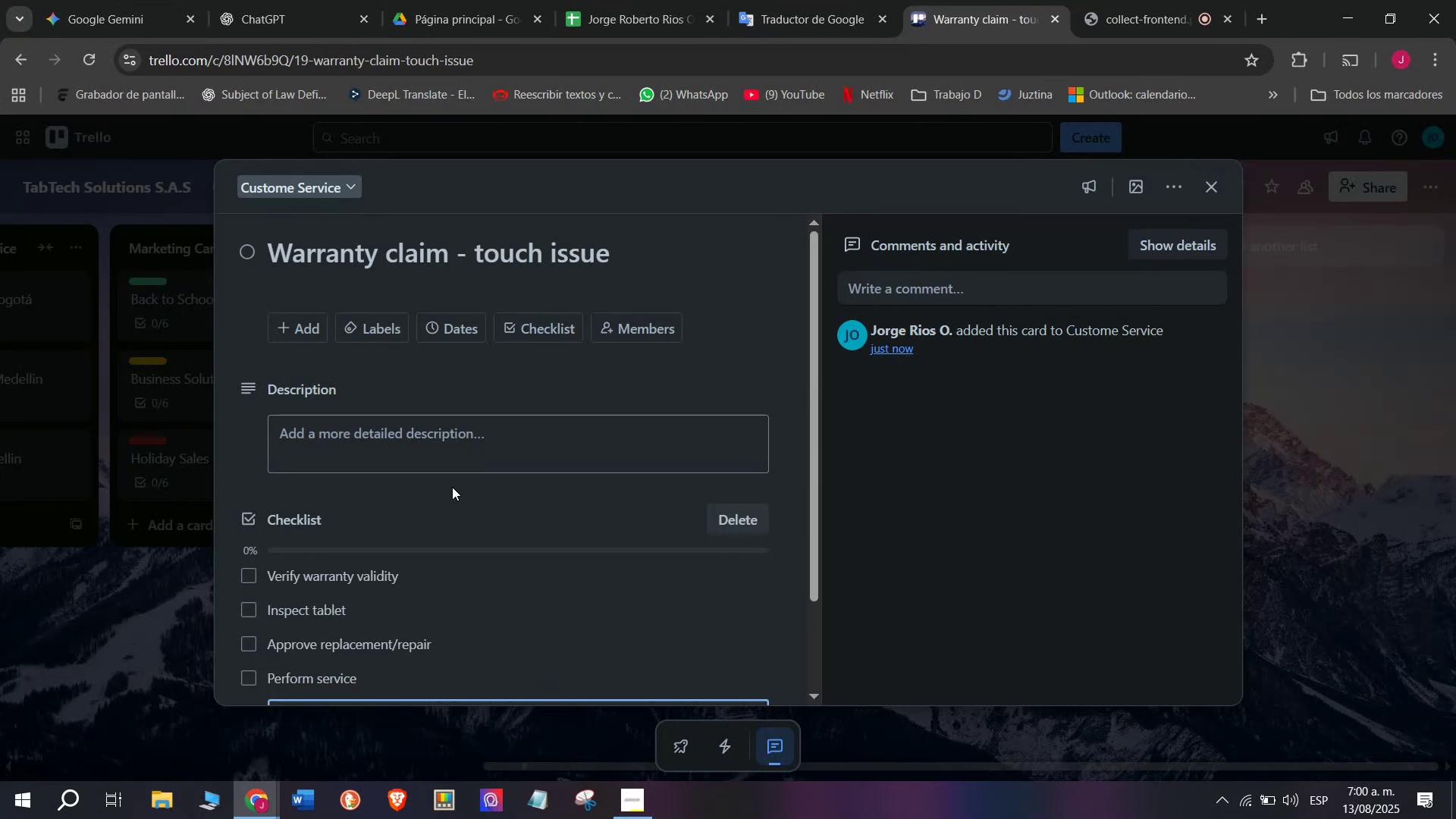 
type(Return to v)
key(Backspace)
type(client)
 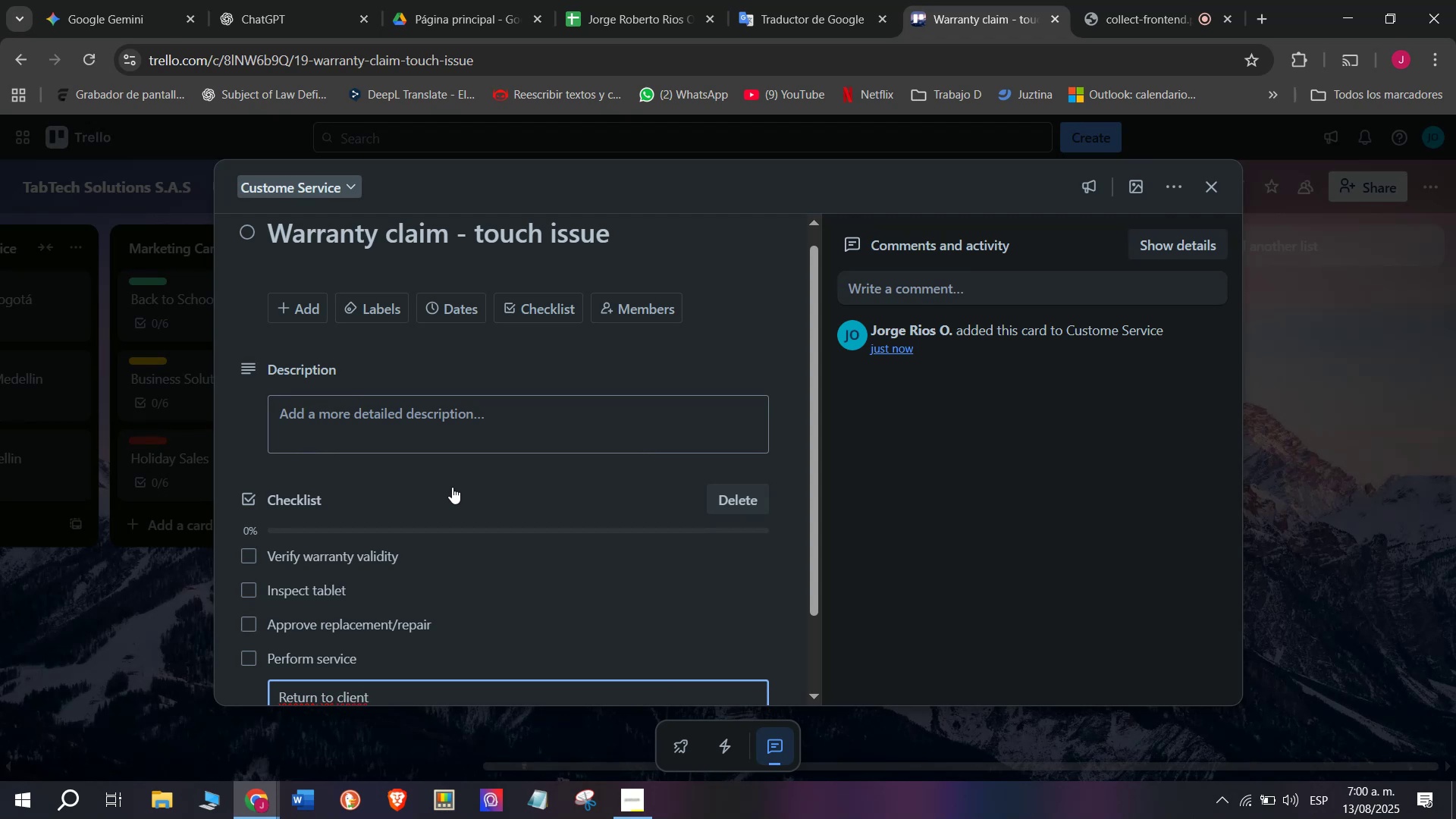 
scroll: coordinate [551, 535], scroll_direction: down, amount: 3.0
 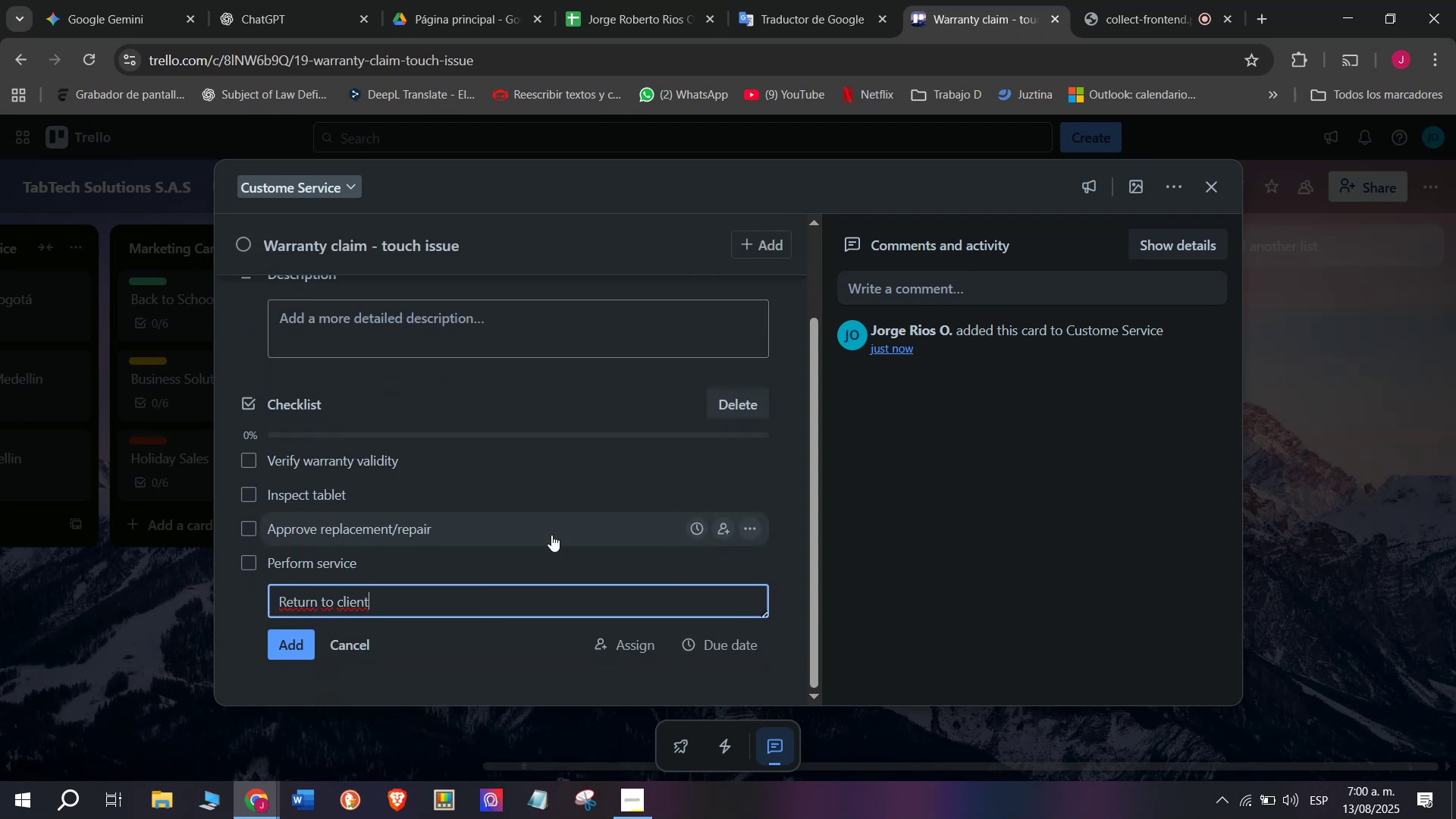 
key(Enter)
 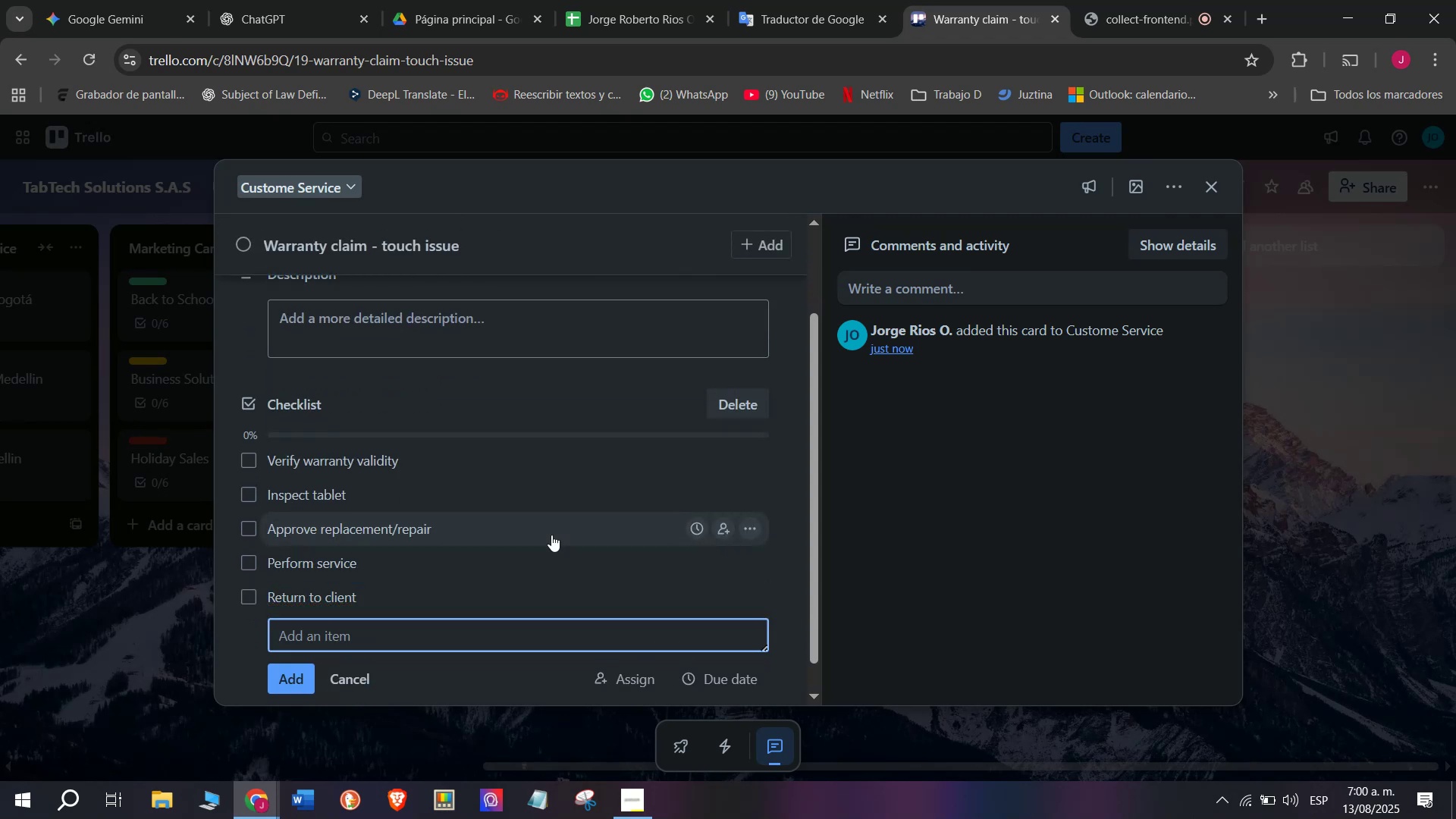 
type(Close case)
 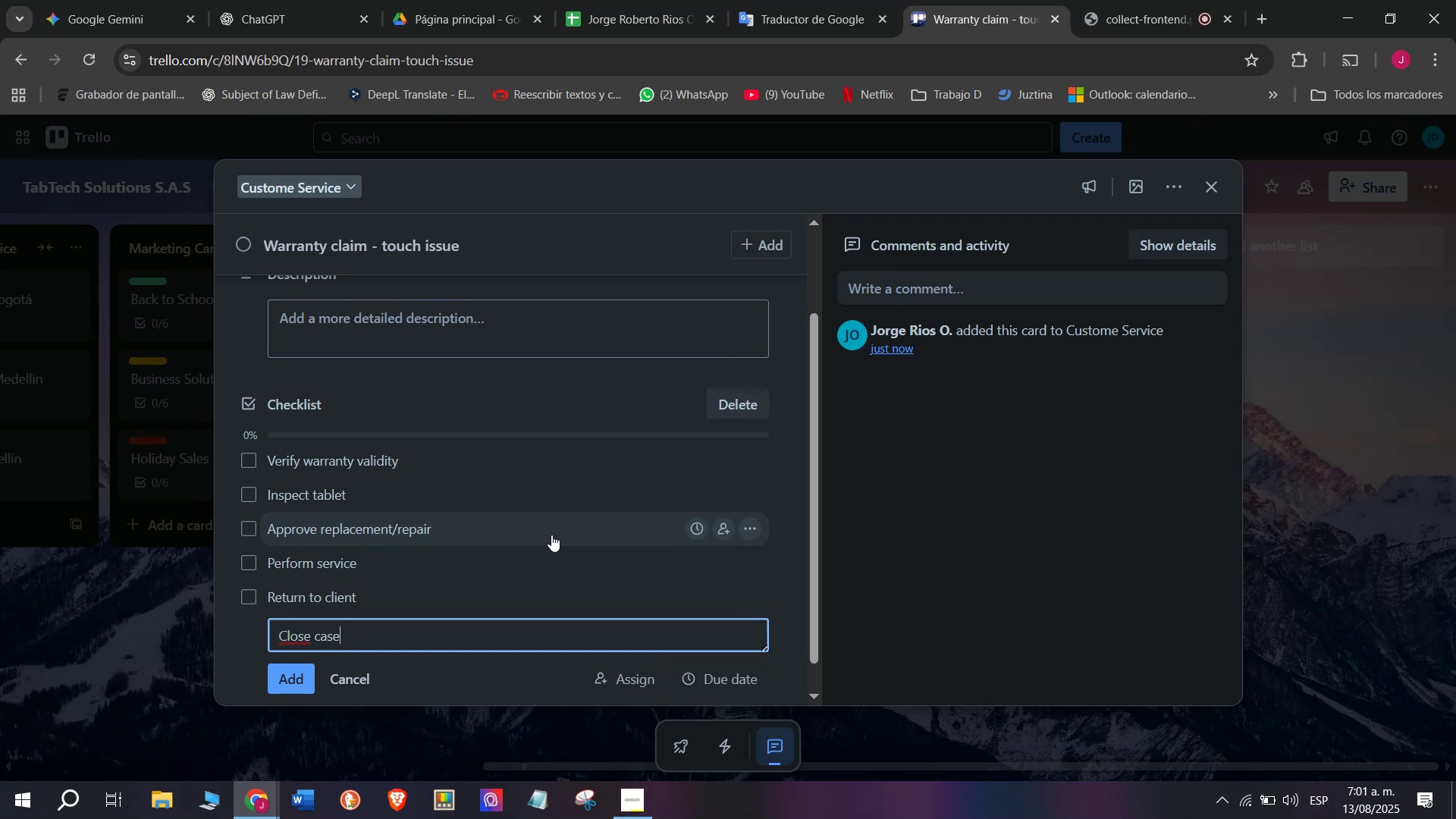 
key(Enter)
 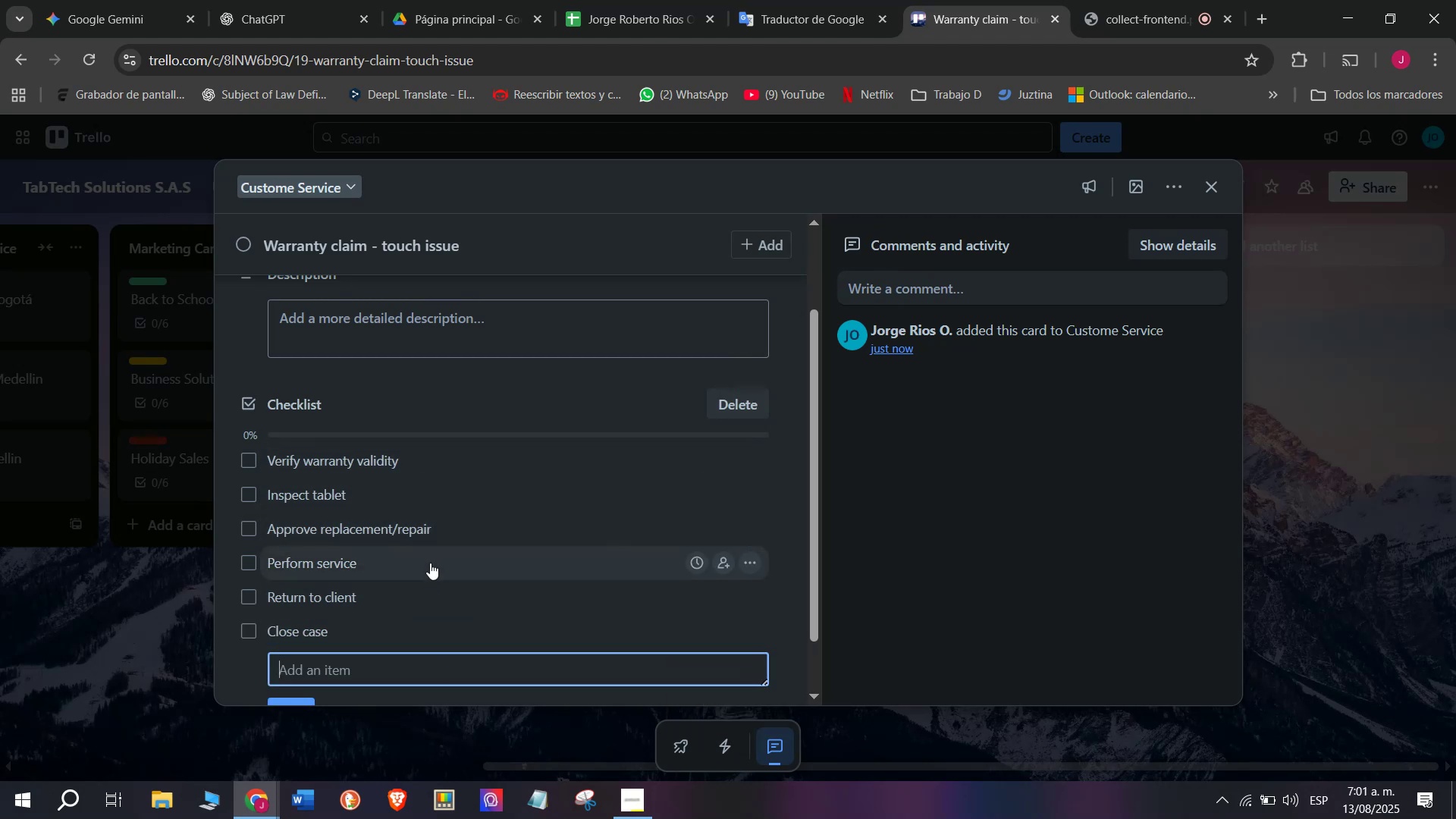 
wait(6.8)
 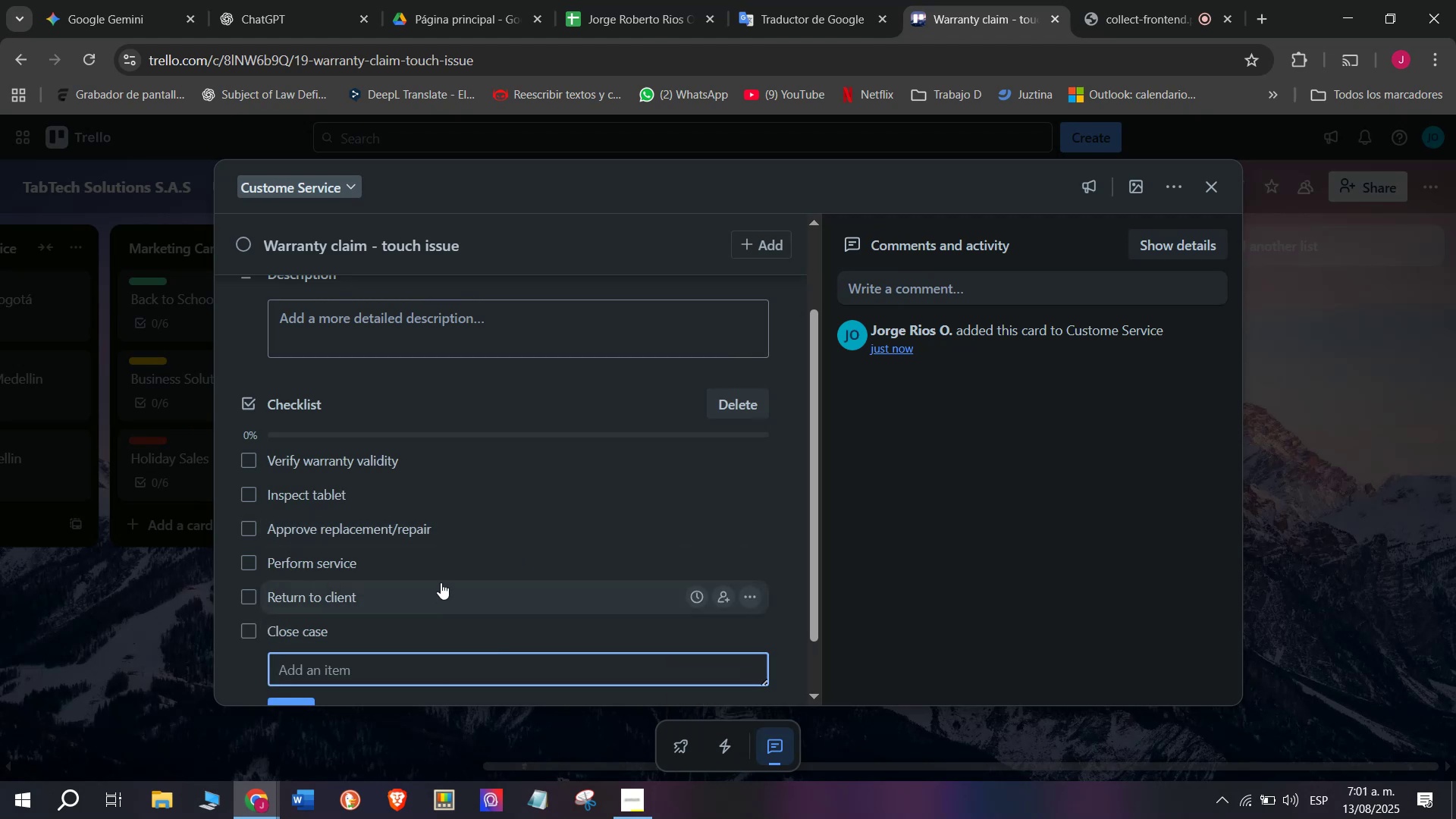 
scroll: coordinate [440, 579], scroll_direction: down, amount: 1.0
 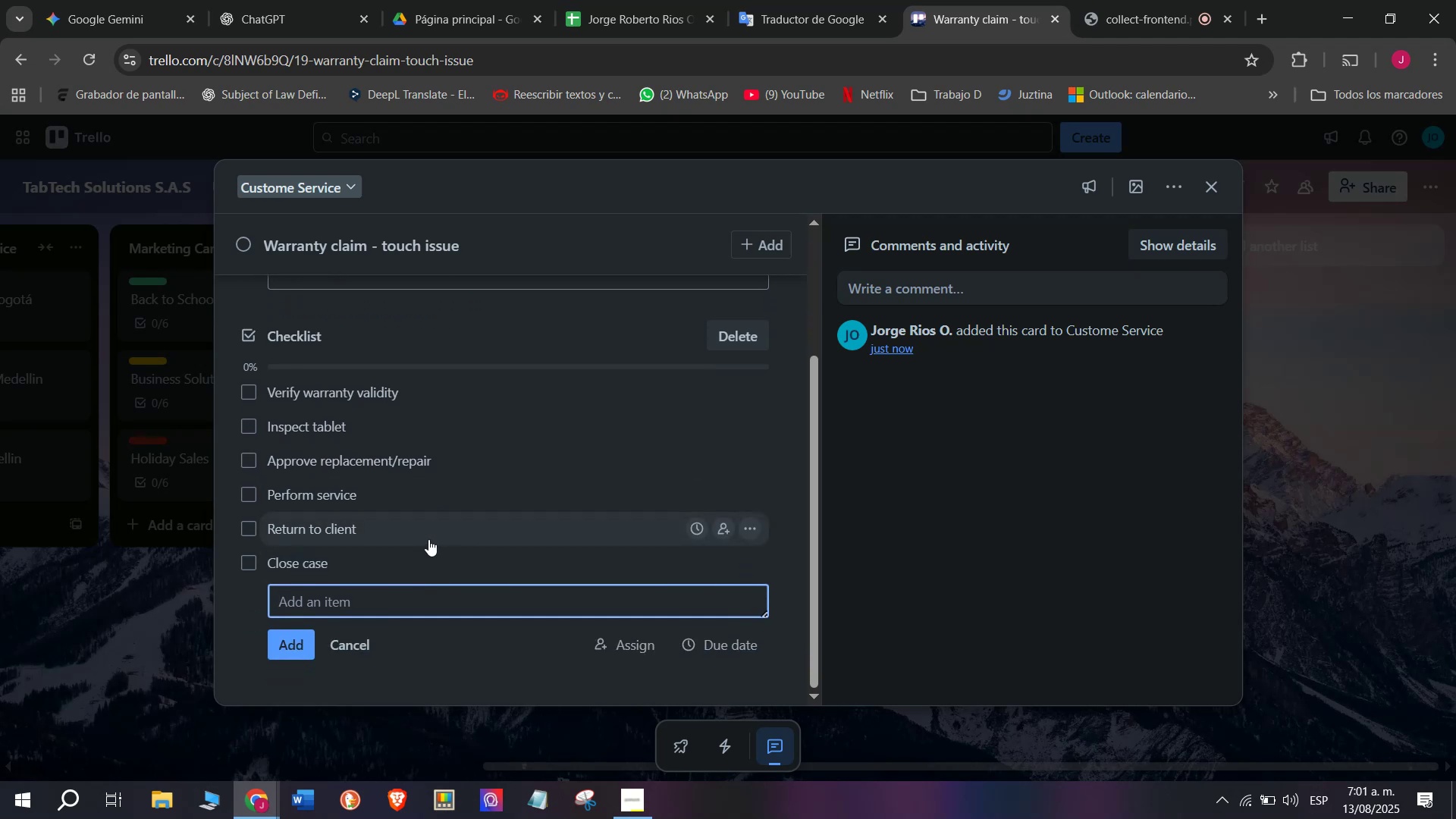 
scroll: coordinate [427, 539], scroll_direction: up, amount: 2.0
 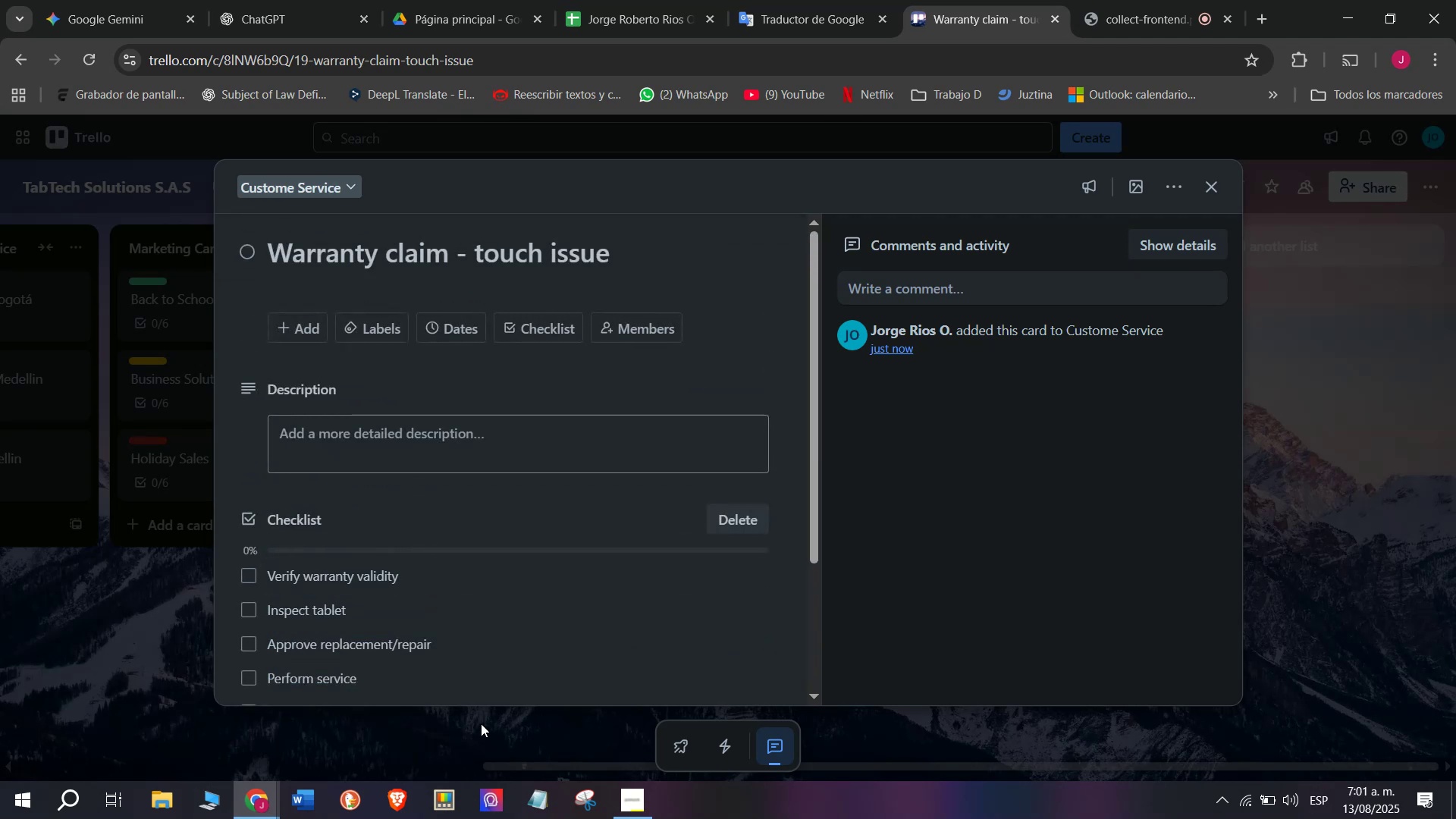 
scroll: coordinate [483, 692], scroll_direction: down, amount: 1.0
 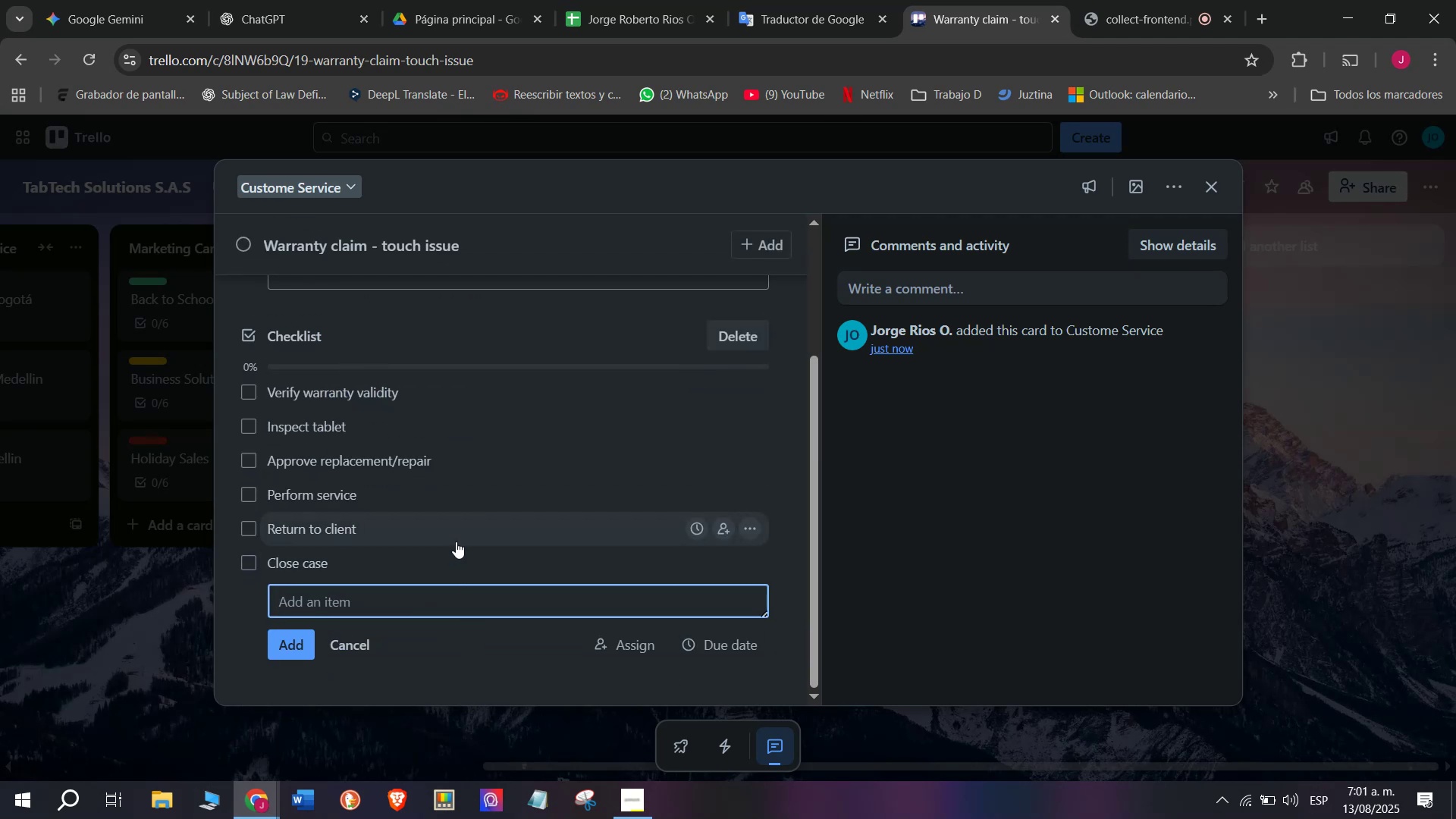 
scroll: coordinate [456, 541], scroll_direction: up, amount: 2.0
 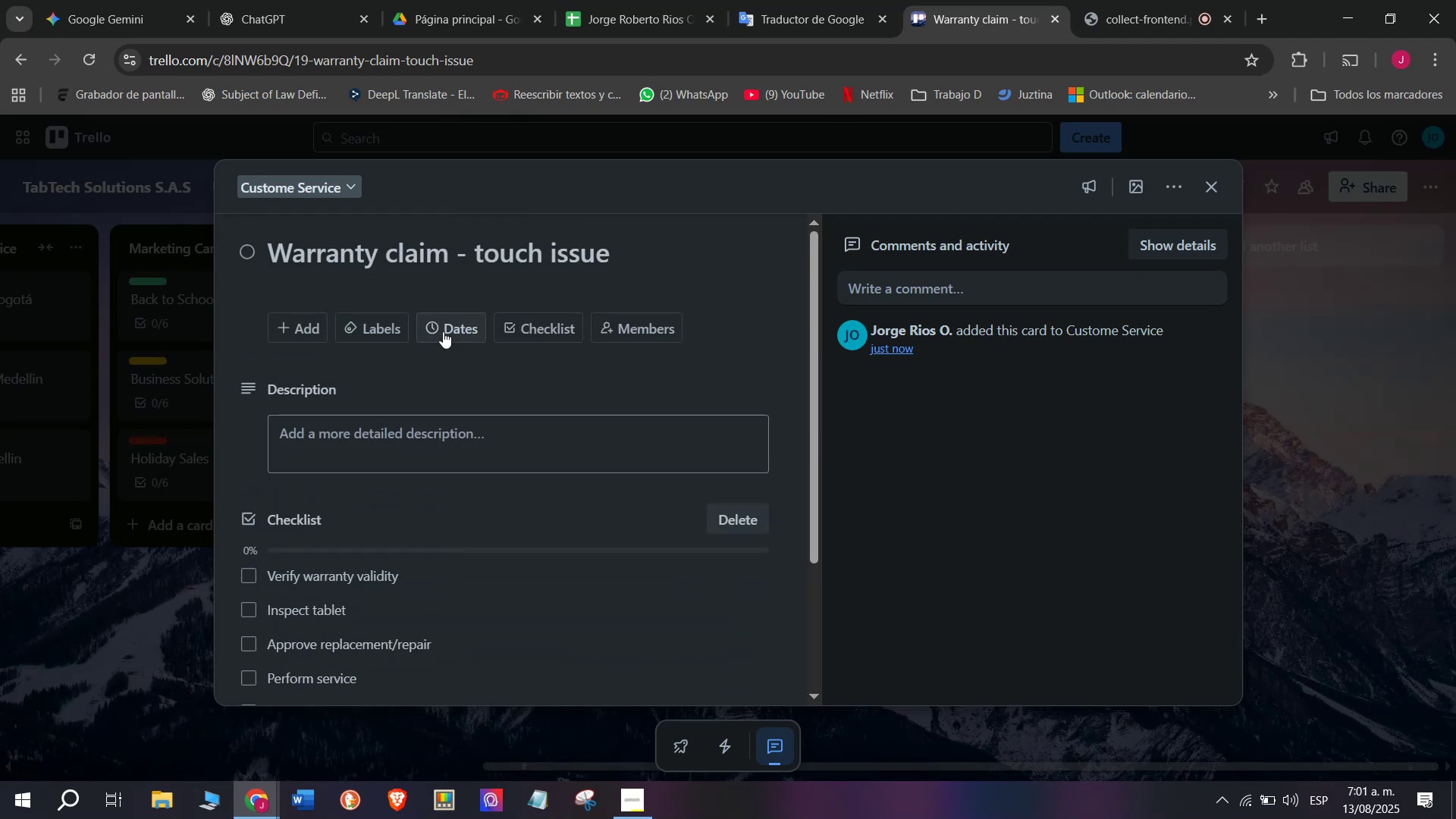 
left_click([445, 325])
 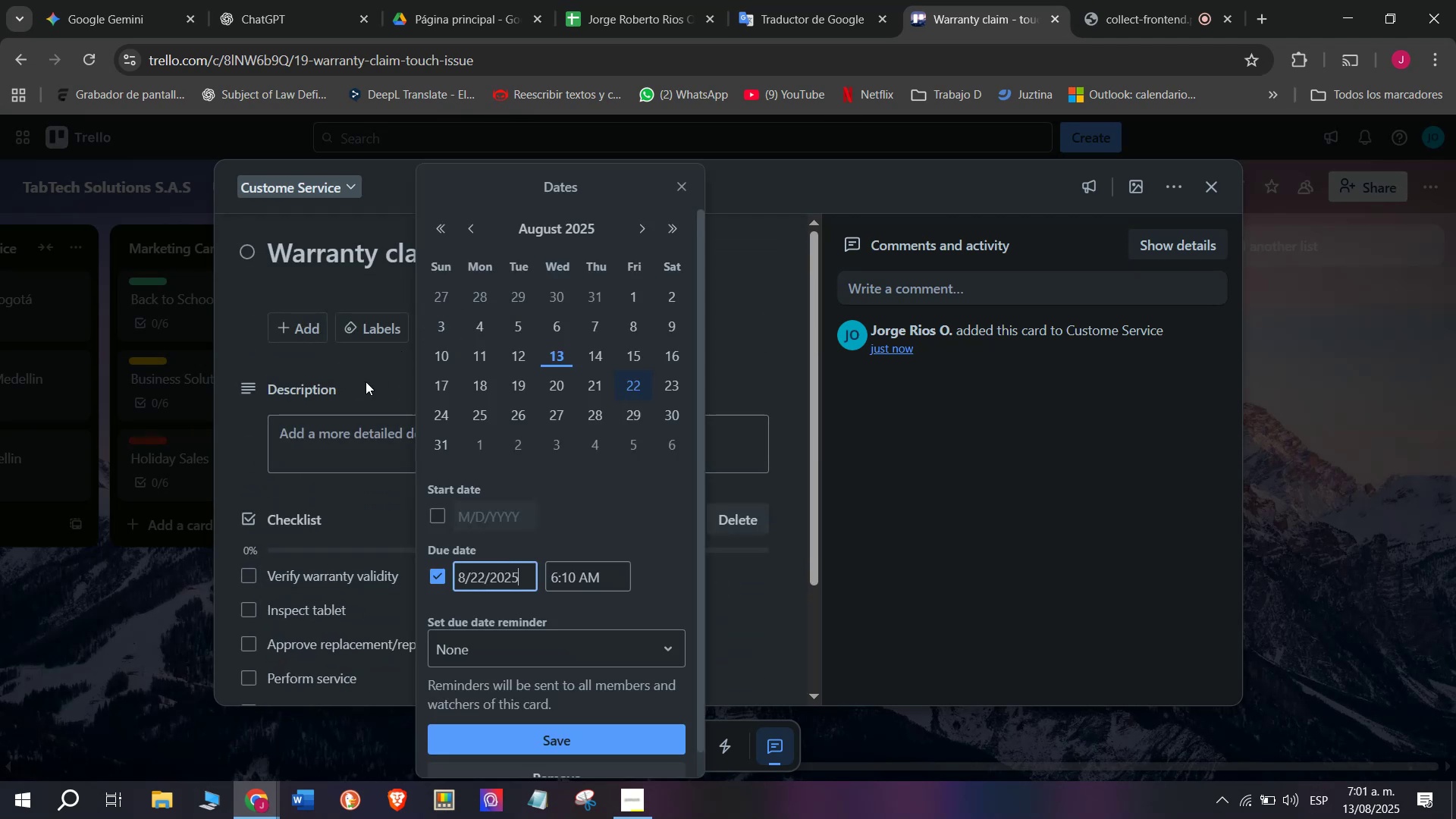 
left_click([366, 381])
 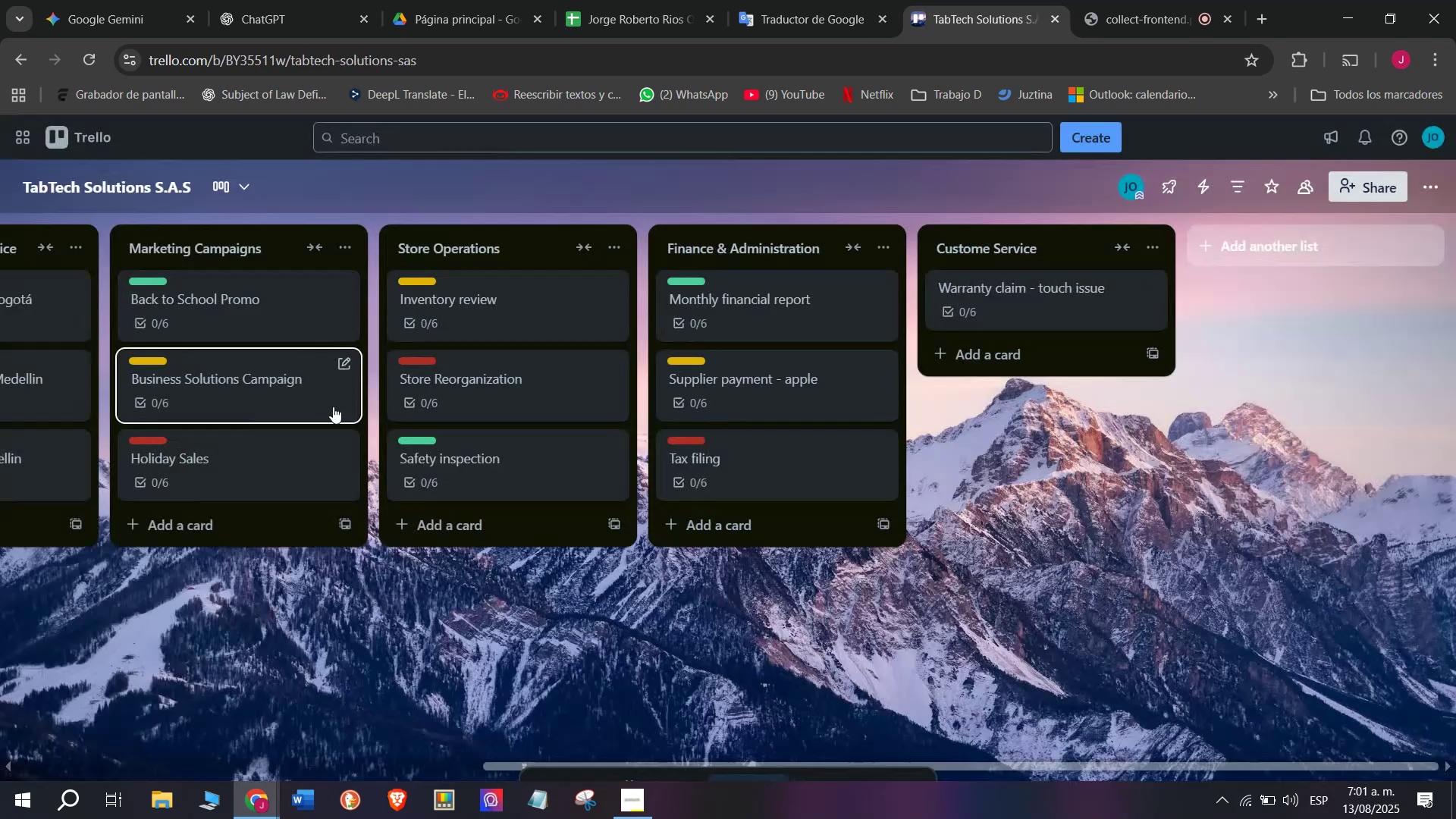 
left_click([1012, 300])
 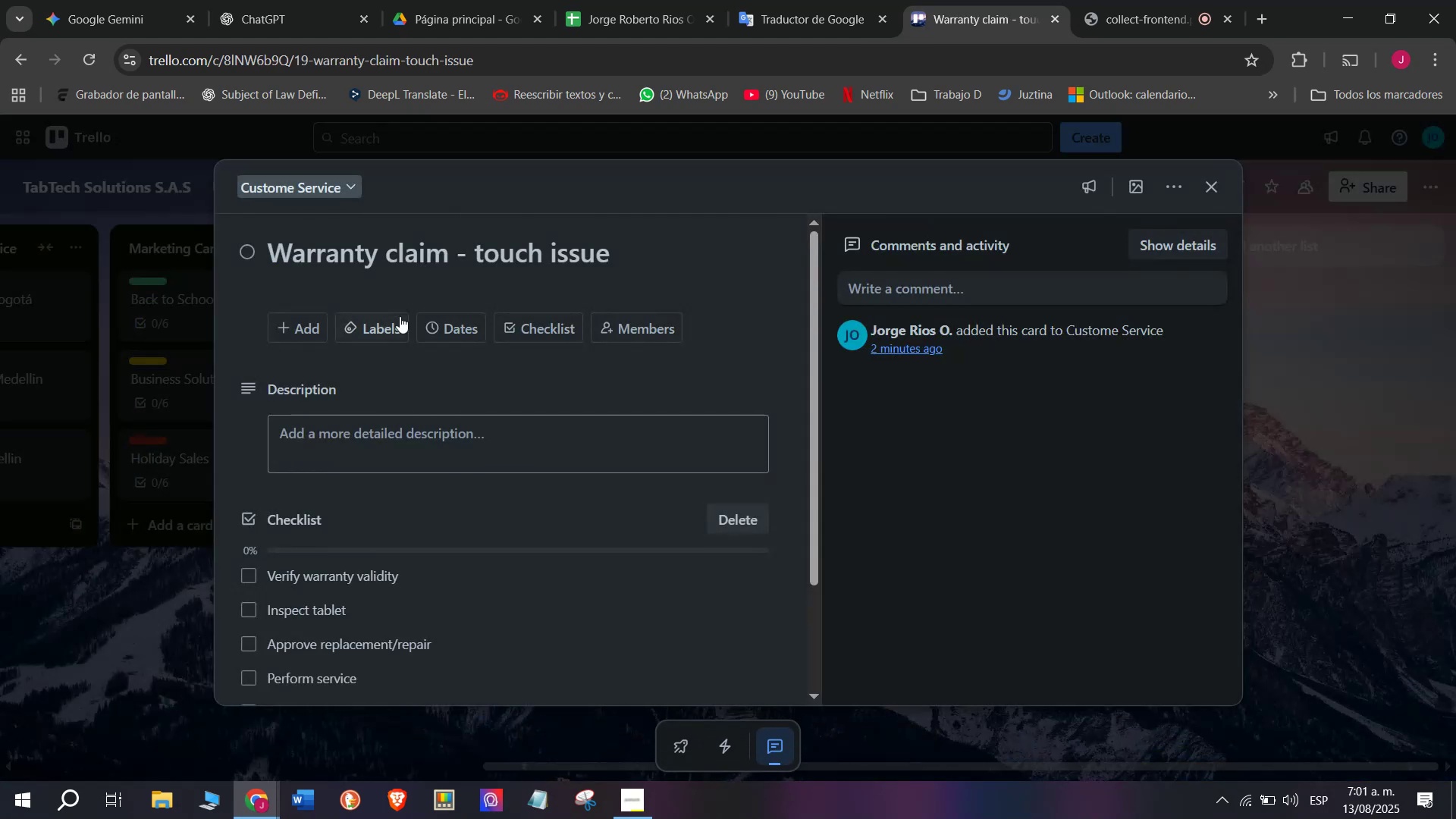 
left_click([400, 316])
 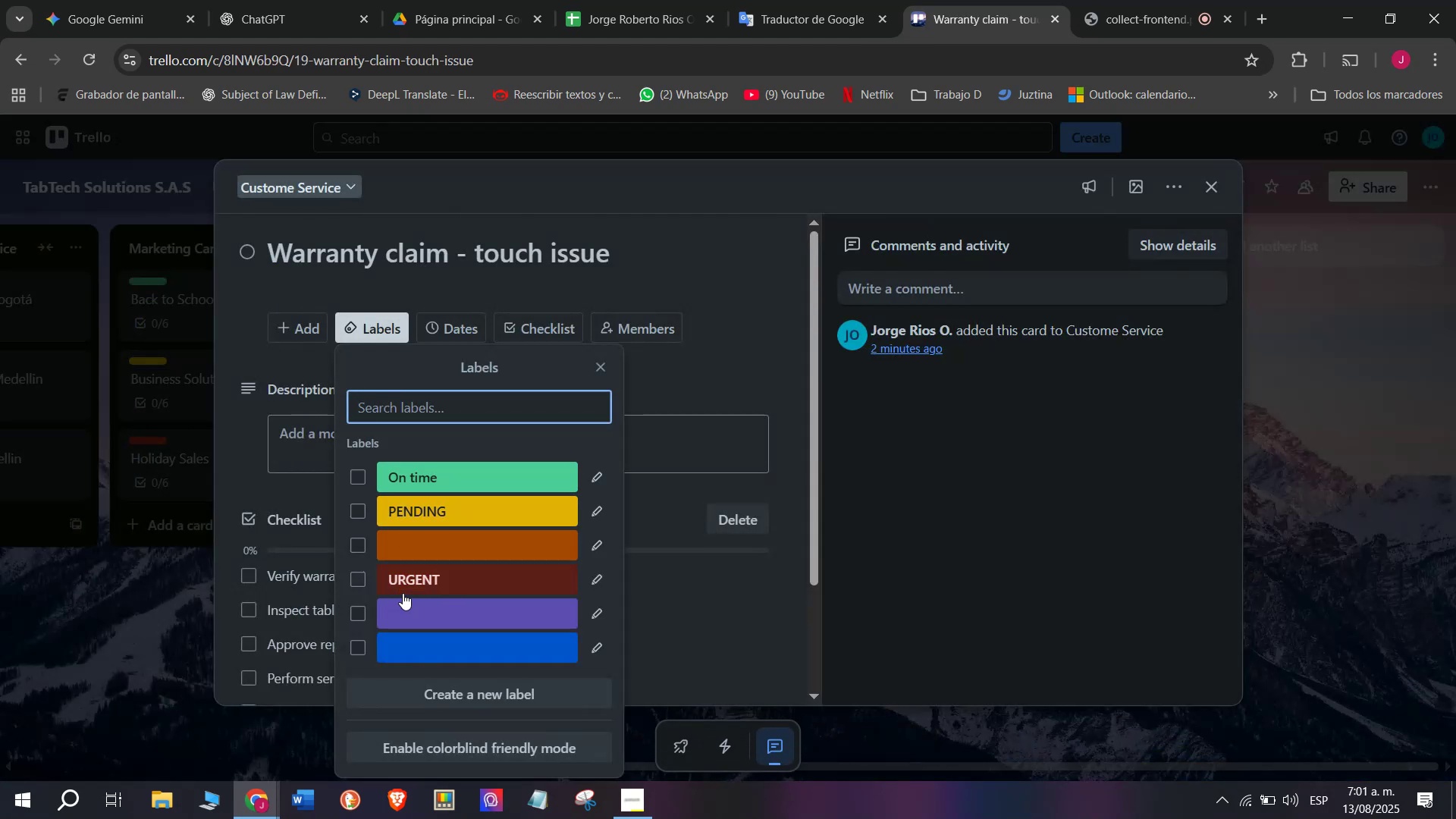 
left_click([409, 588])
 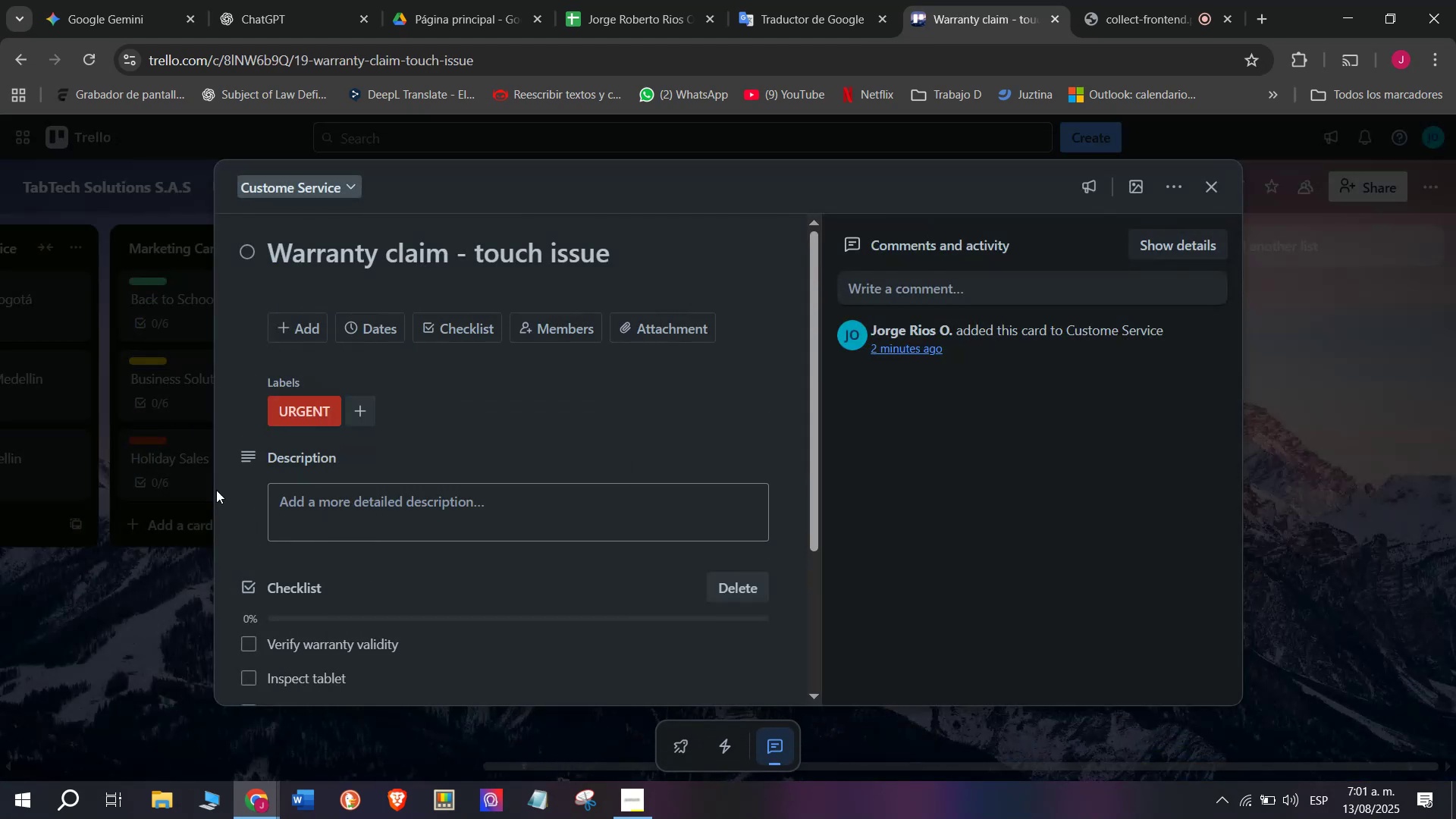 
double_click([151, 564])
 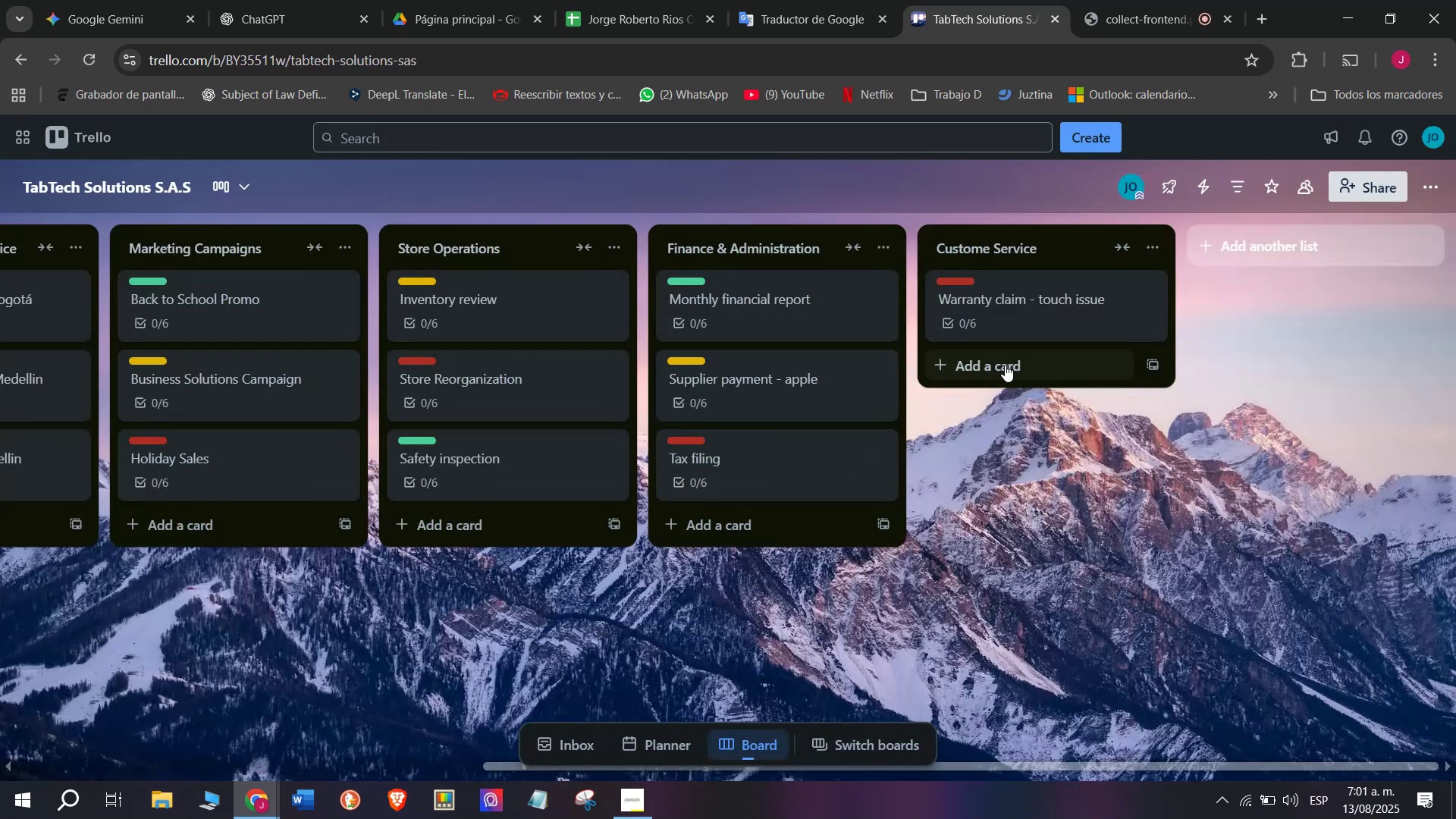 
left_click([1019, 355])
 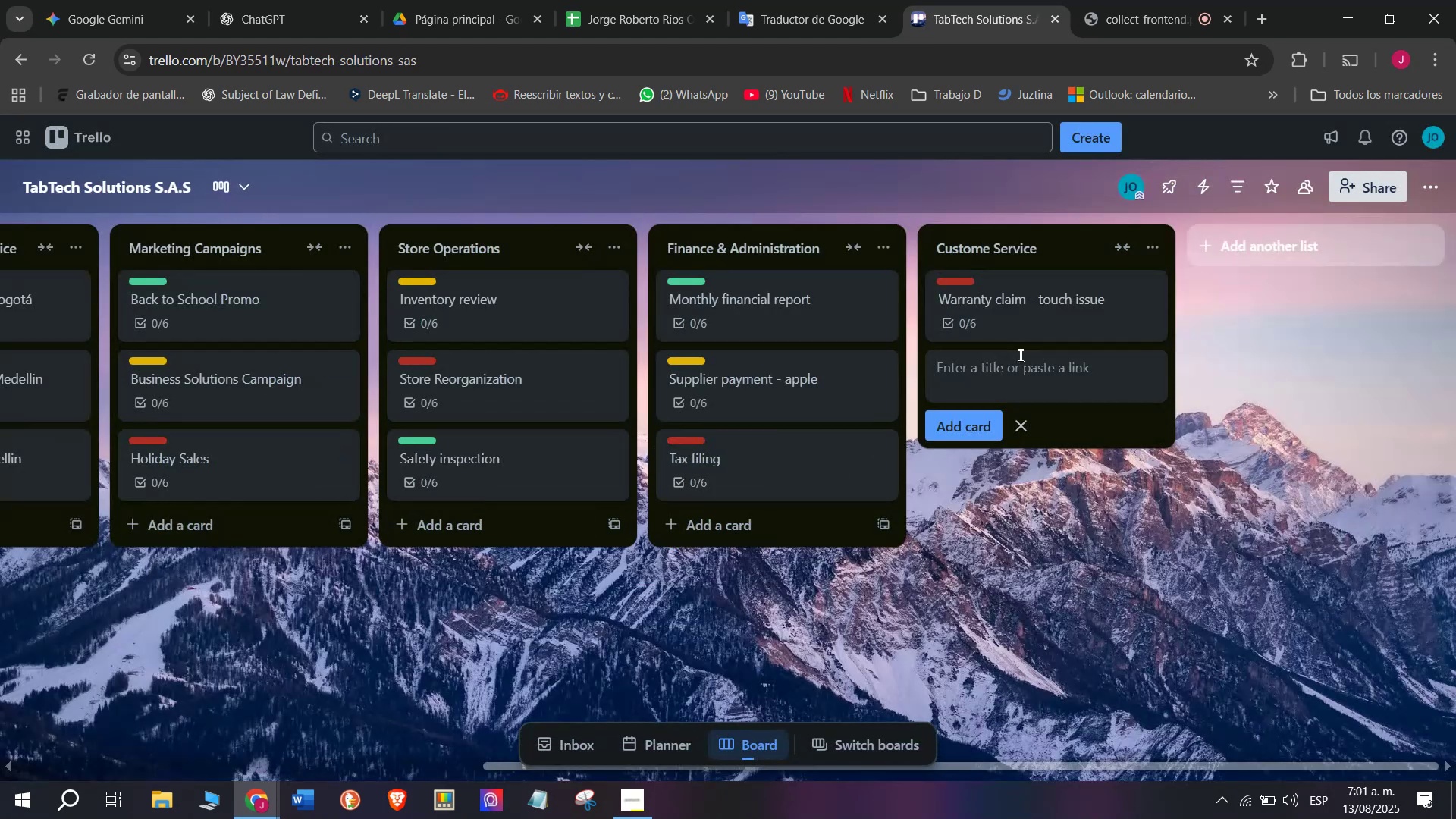 
wait(8.41)
 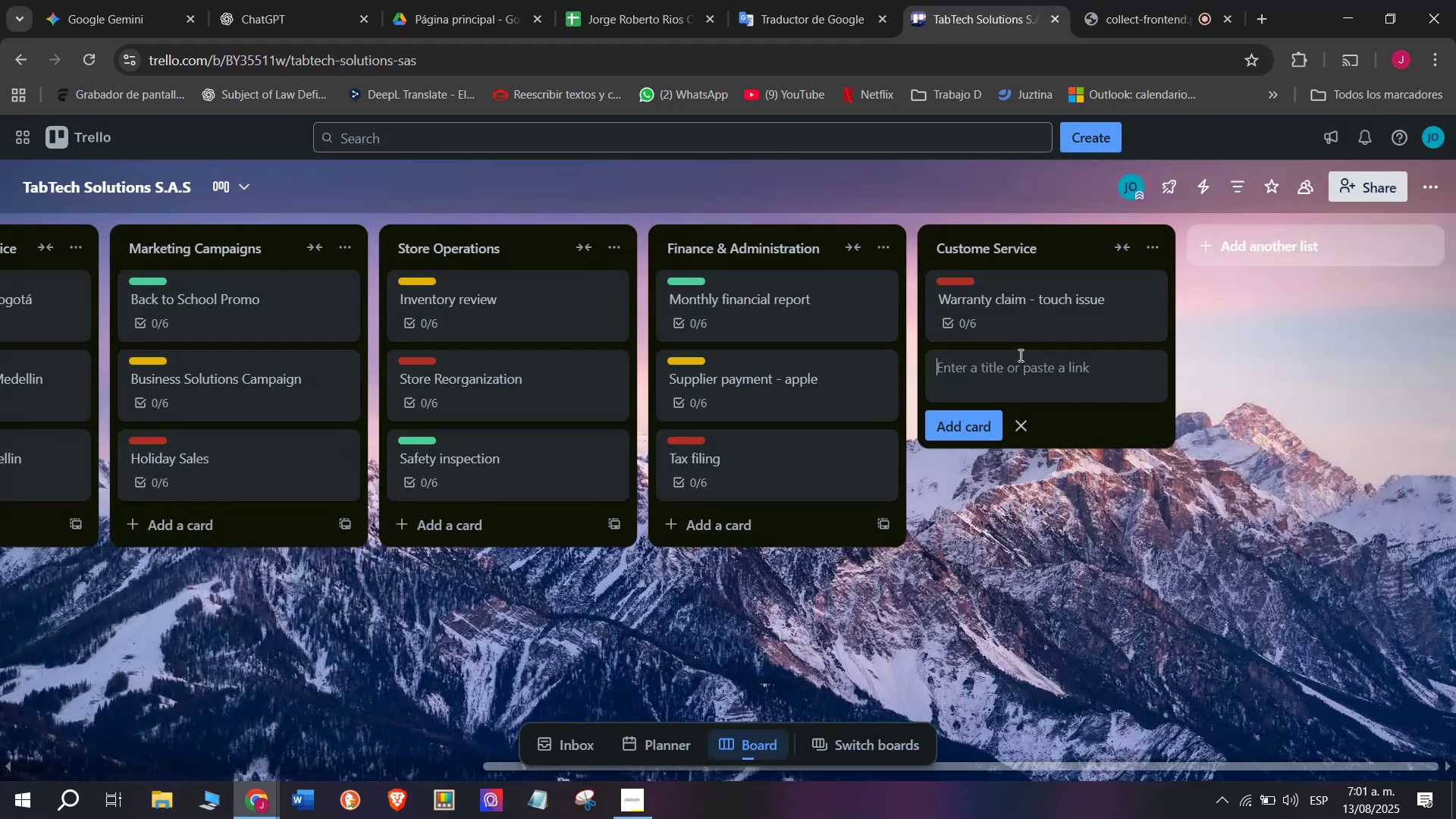 
mouse_move([1109, 338])
 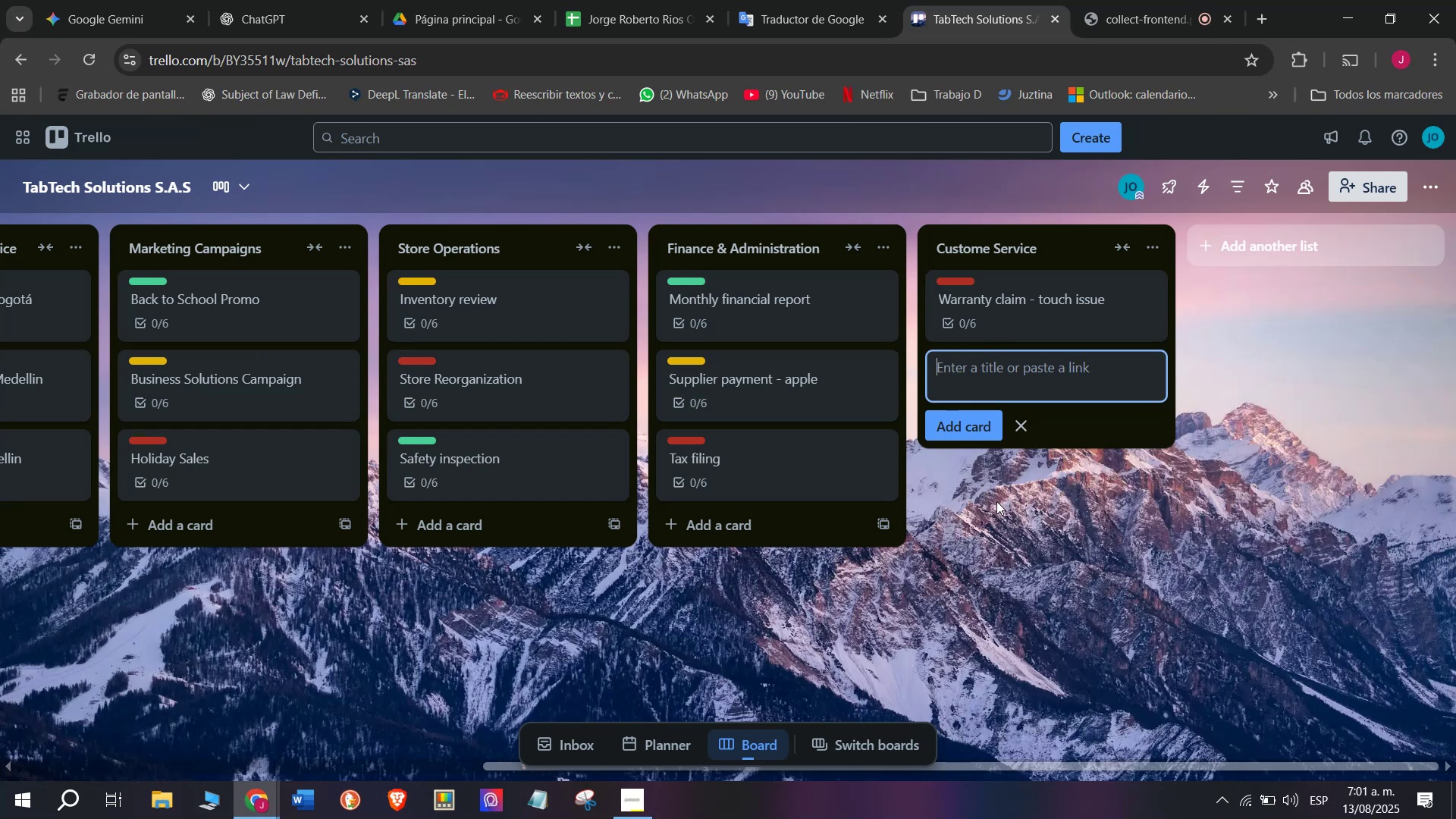 
wait(7.47)
 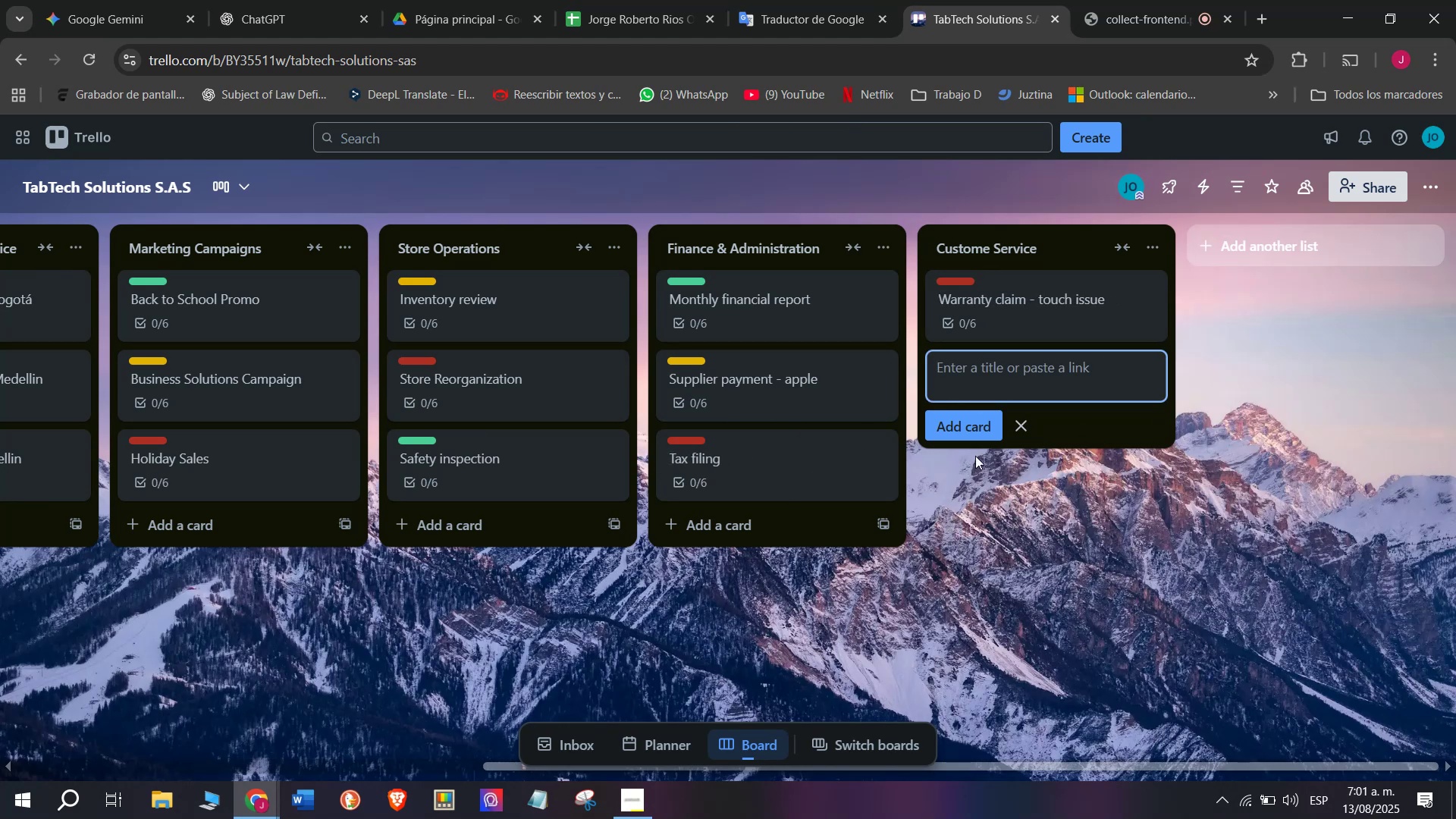 
key(CapsLock)
 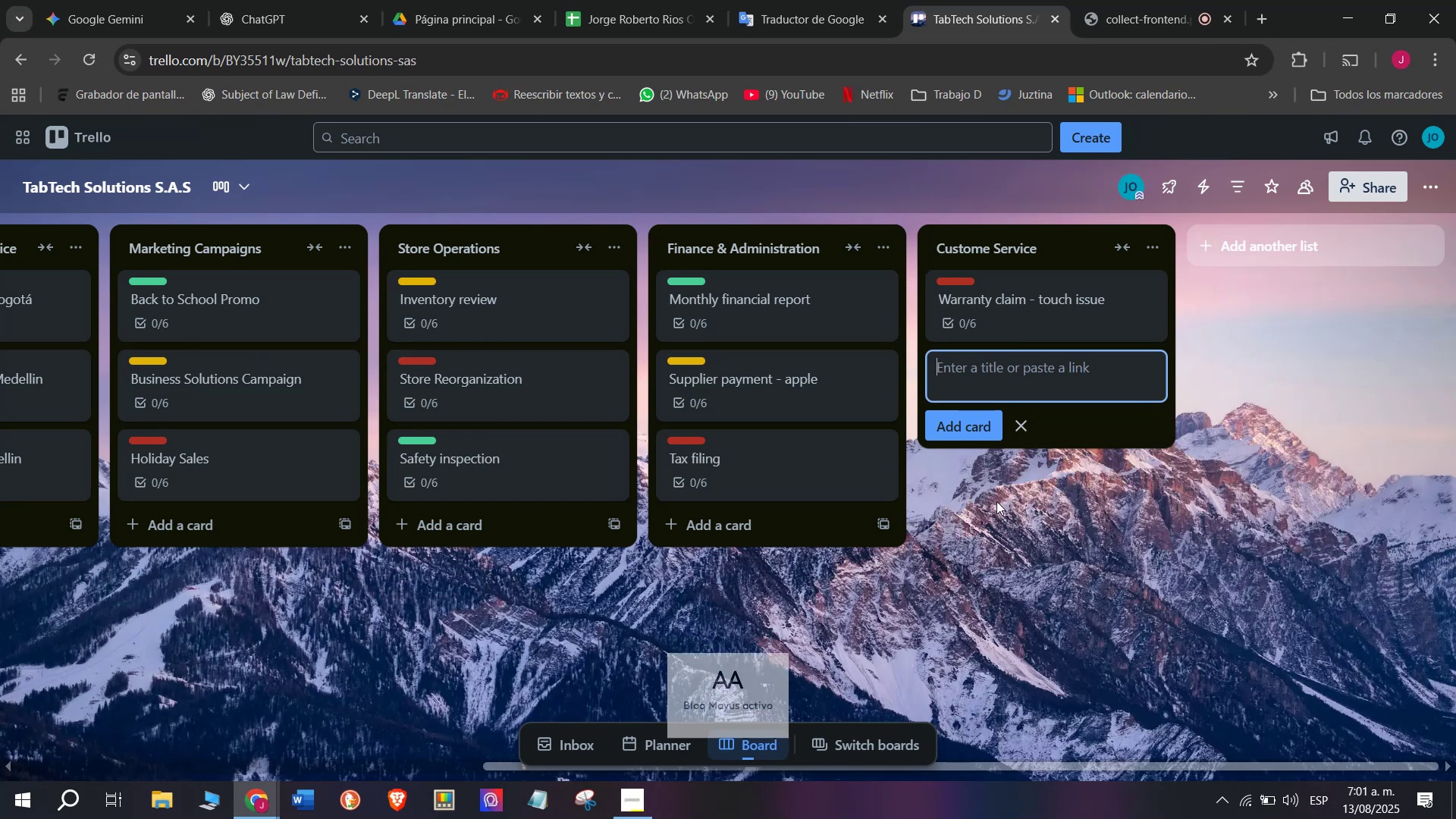 
key(CapsLock)
 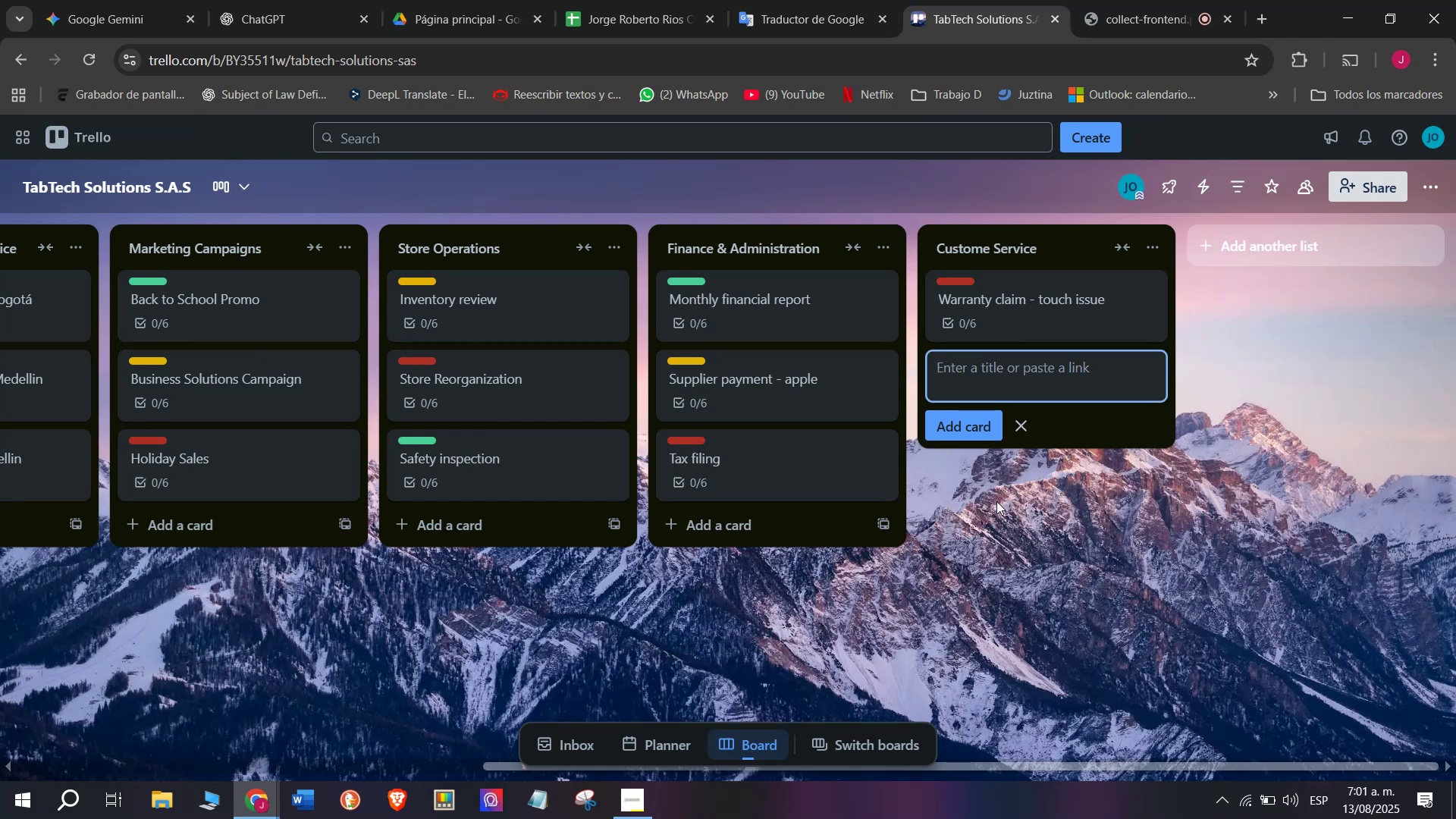 
type(Customer replacemenr)
key(Backspace)
type(t&repair)
 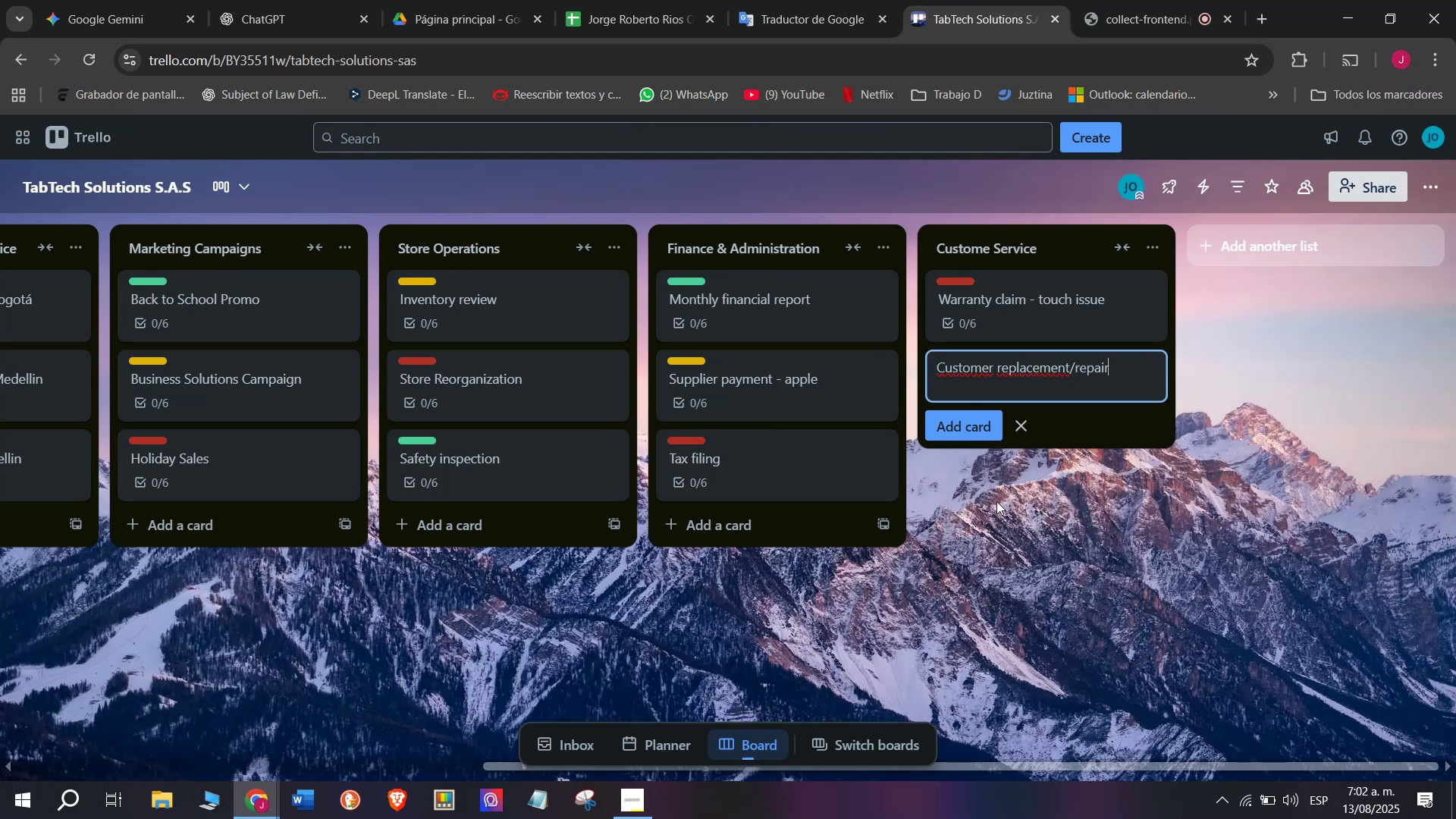 
key(Enter)
 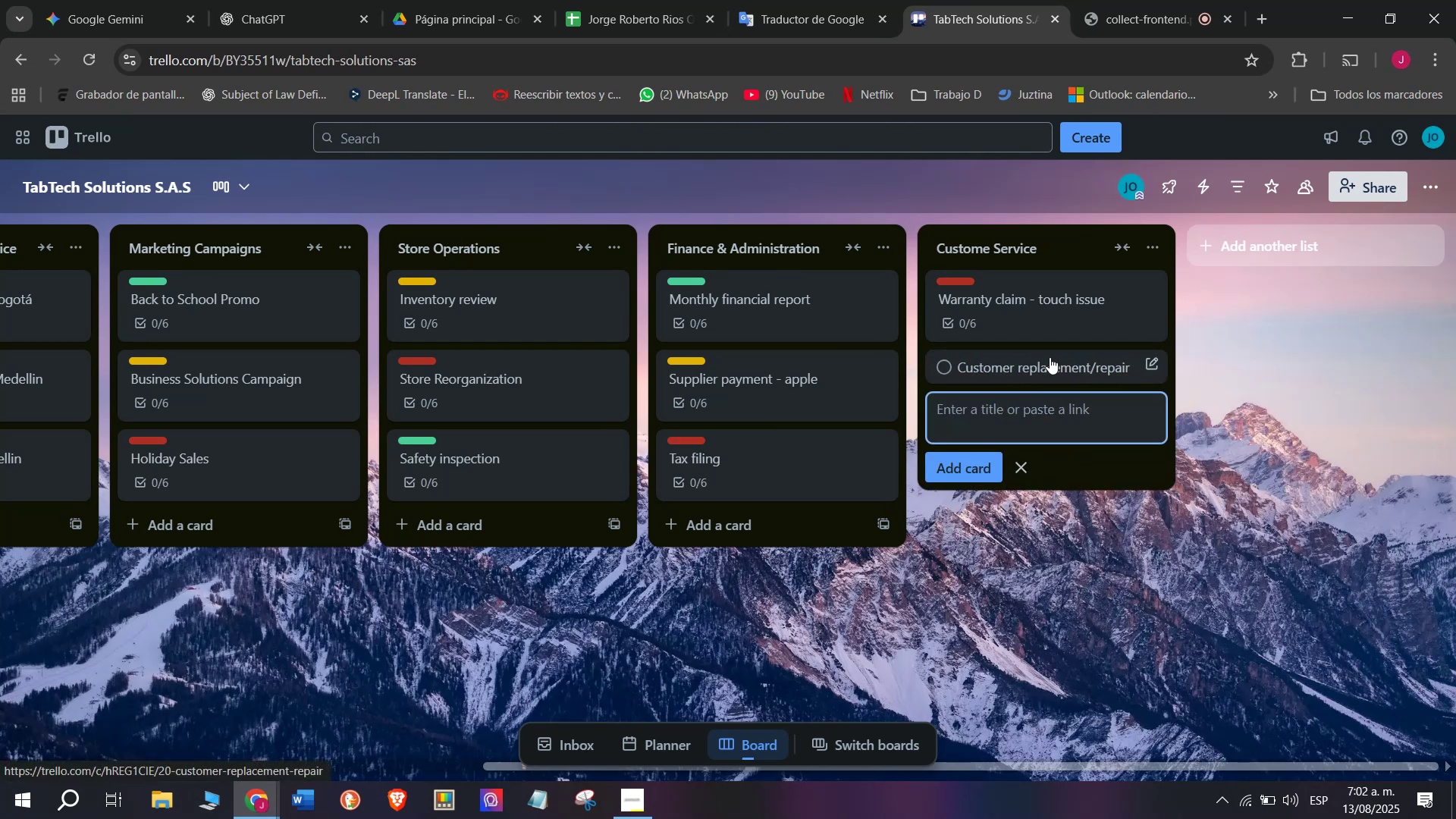 
left_click([1050, 357])
 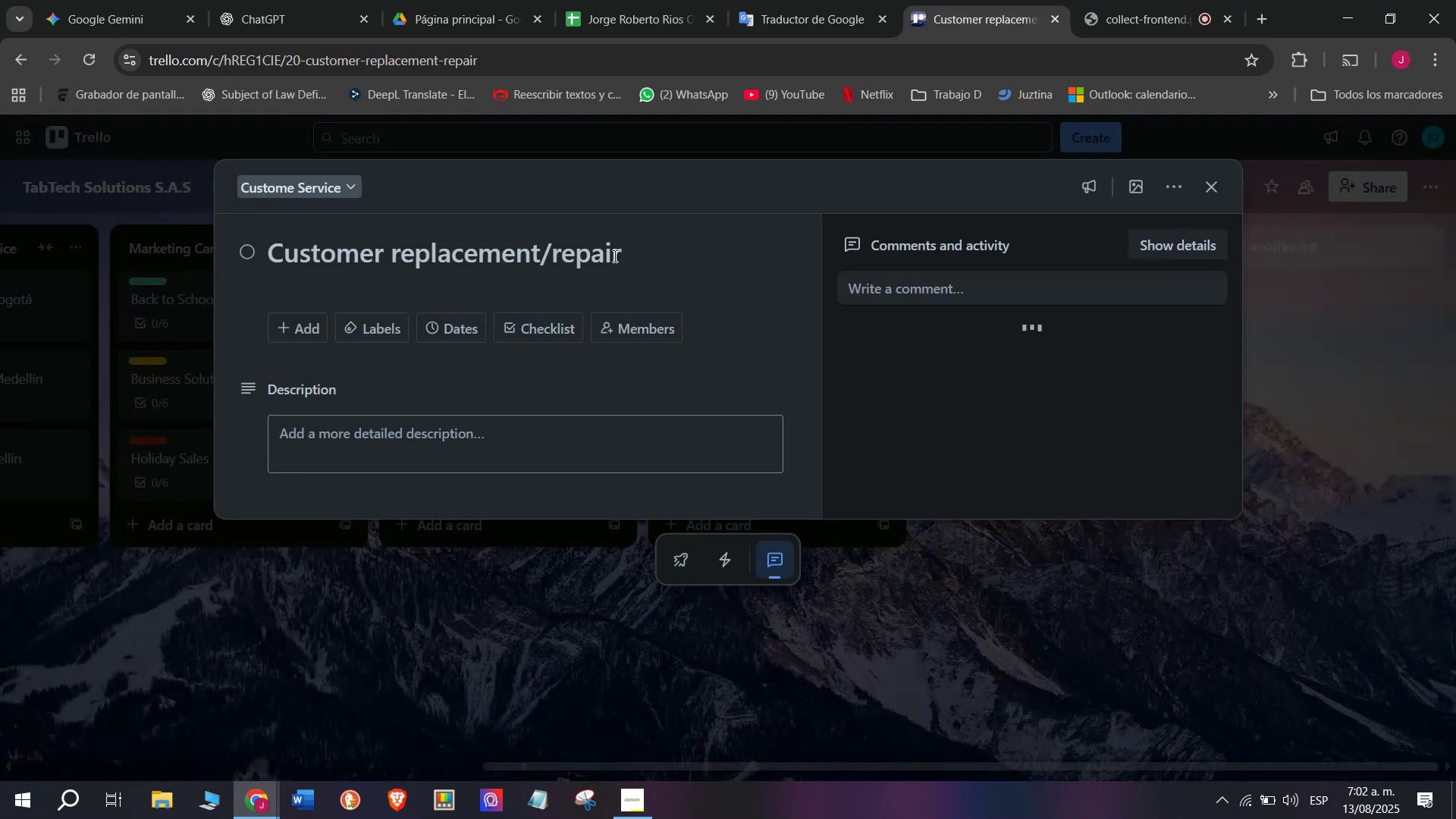 
left_click_drag(start_coordinate=[640, 257], to_coordinate=[395, 275])
 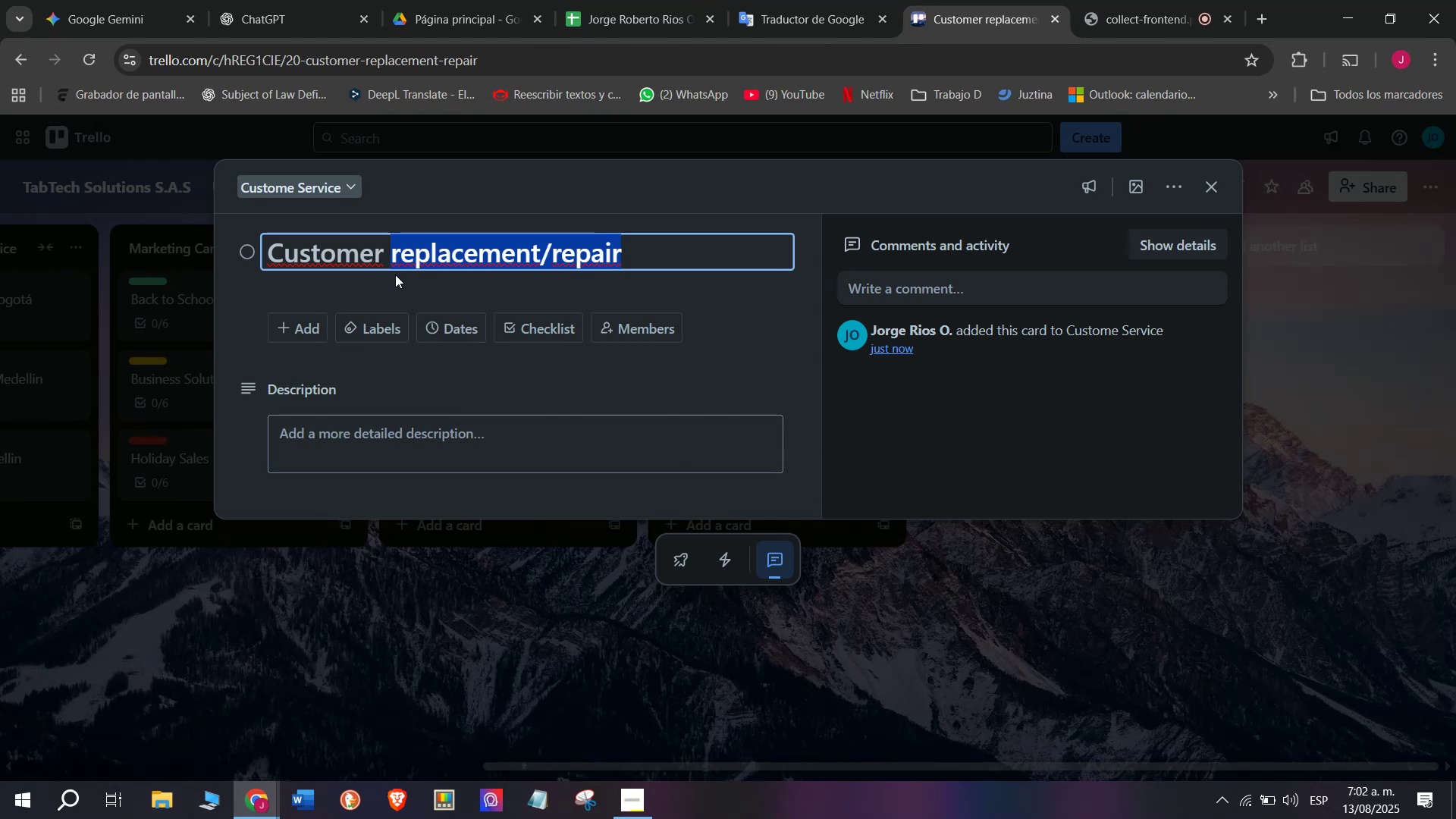 
type(satis)
 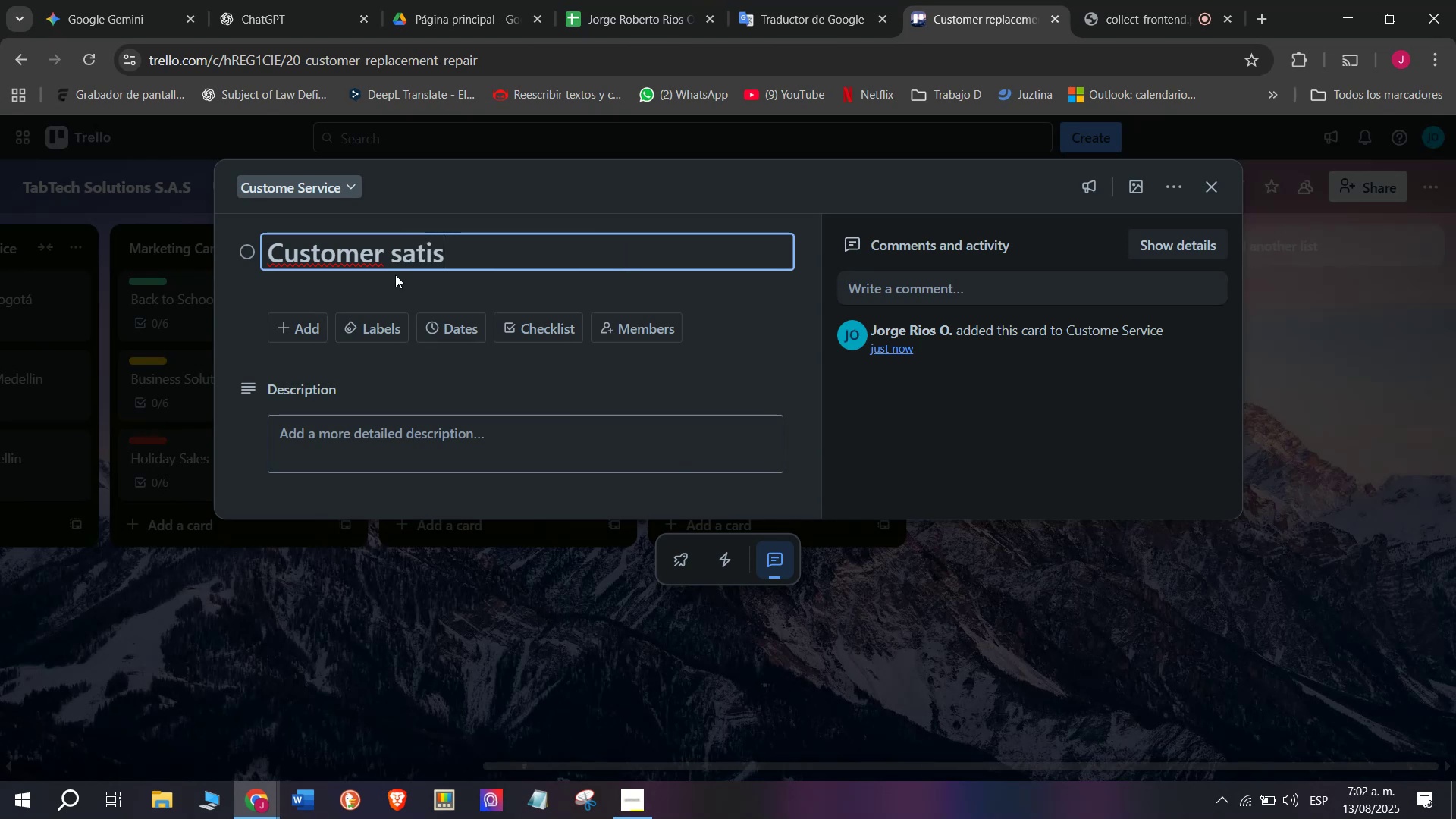 
type(faction survey)
 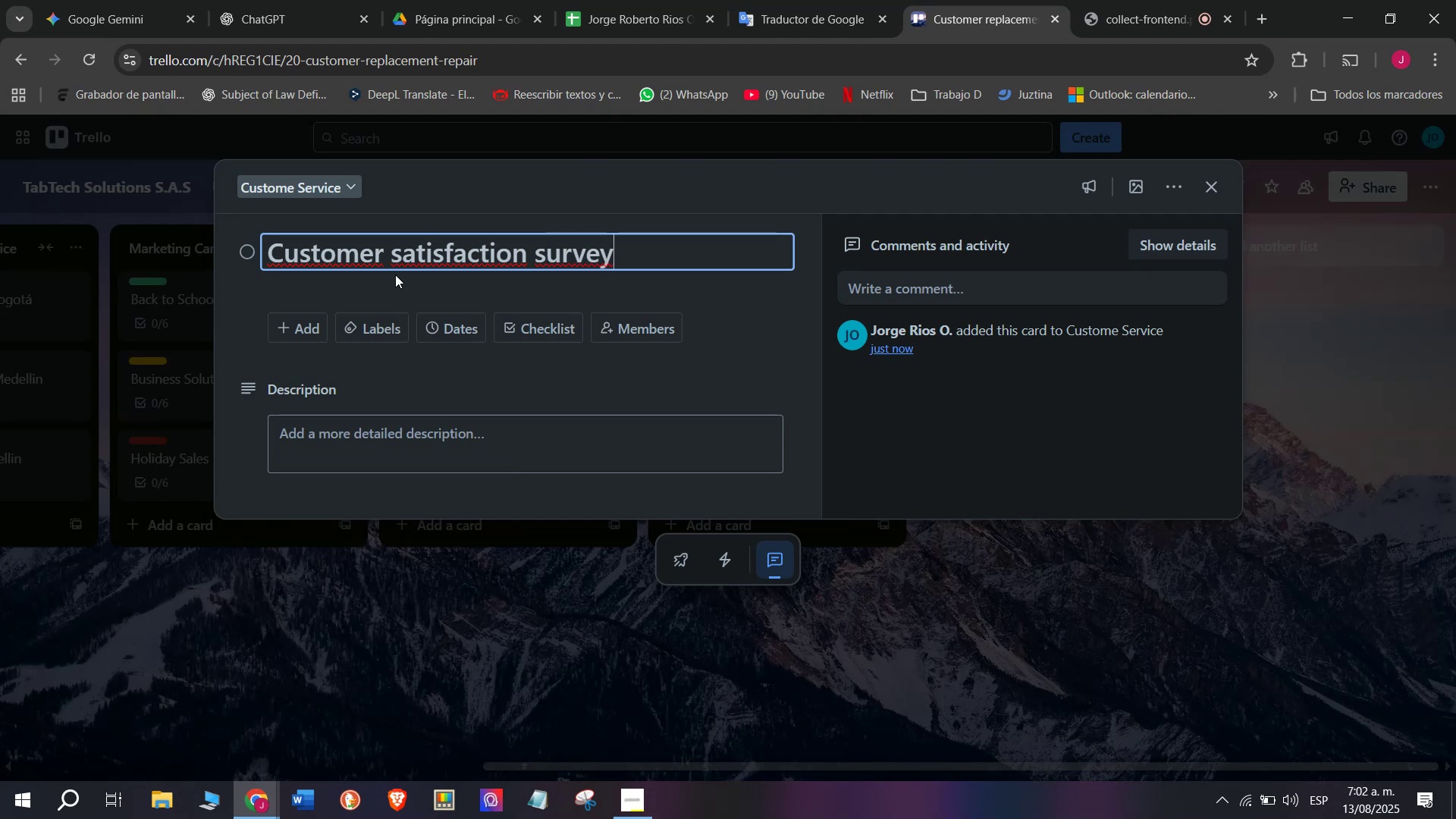 
key(Enter)
 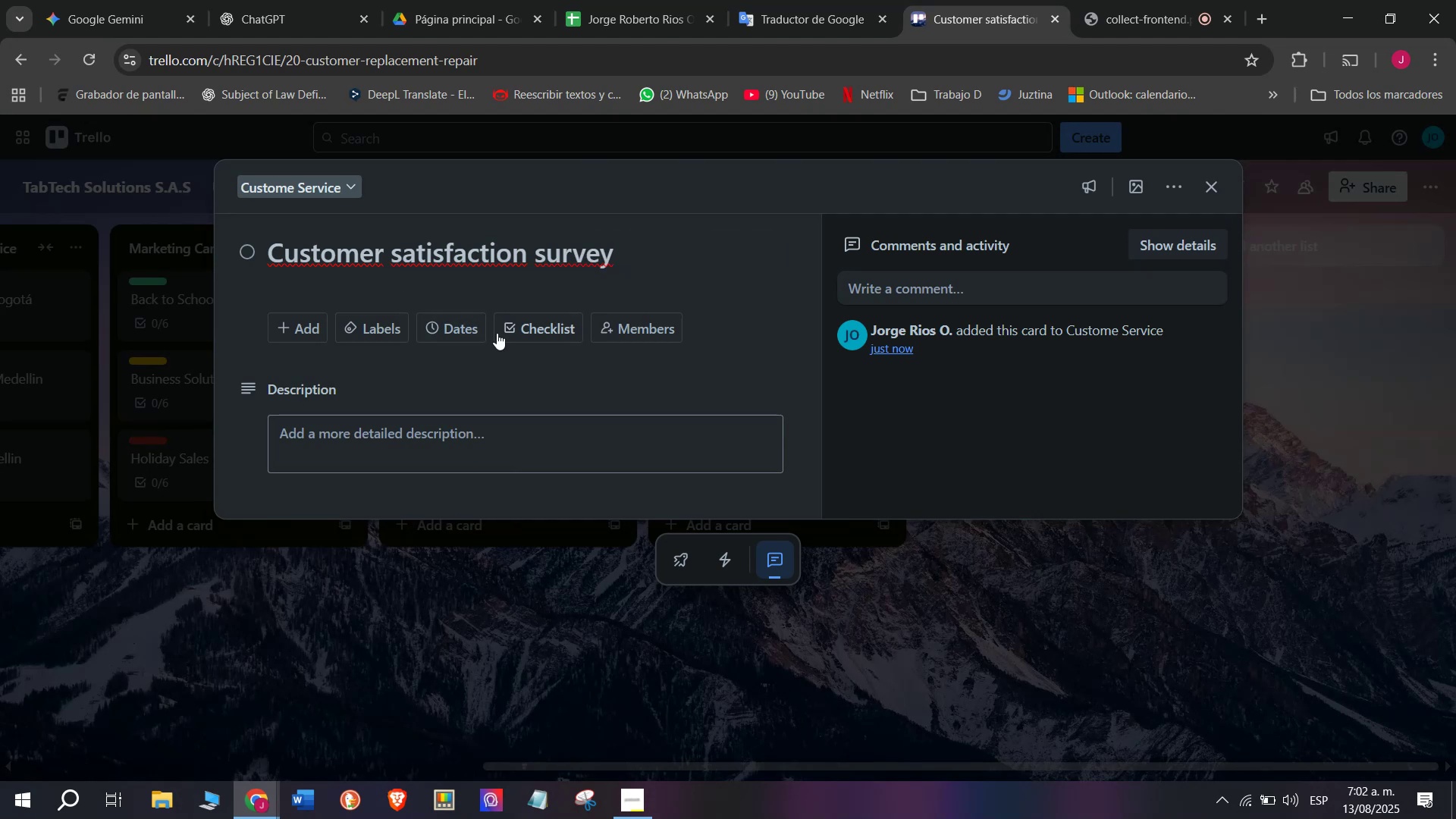 
left_click([516, 339])
 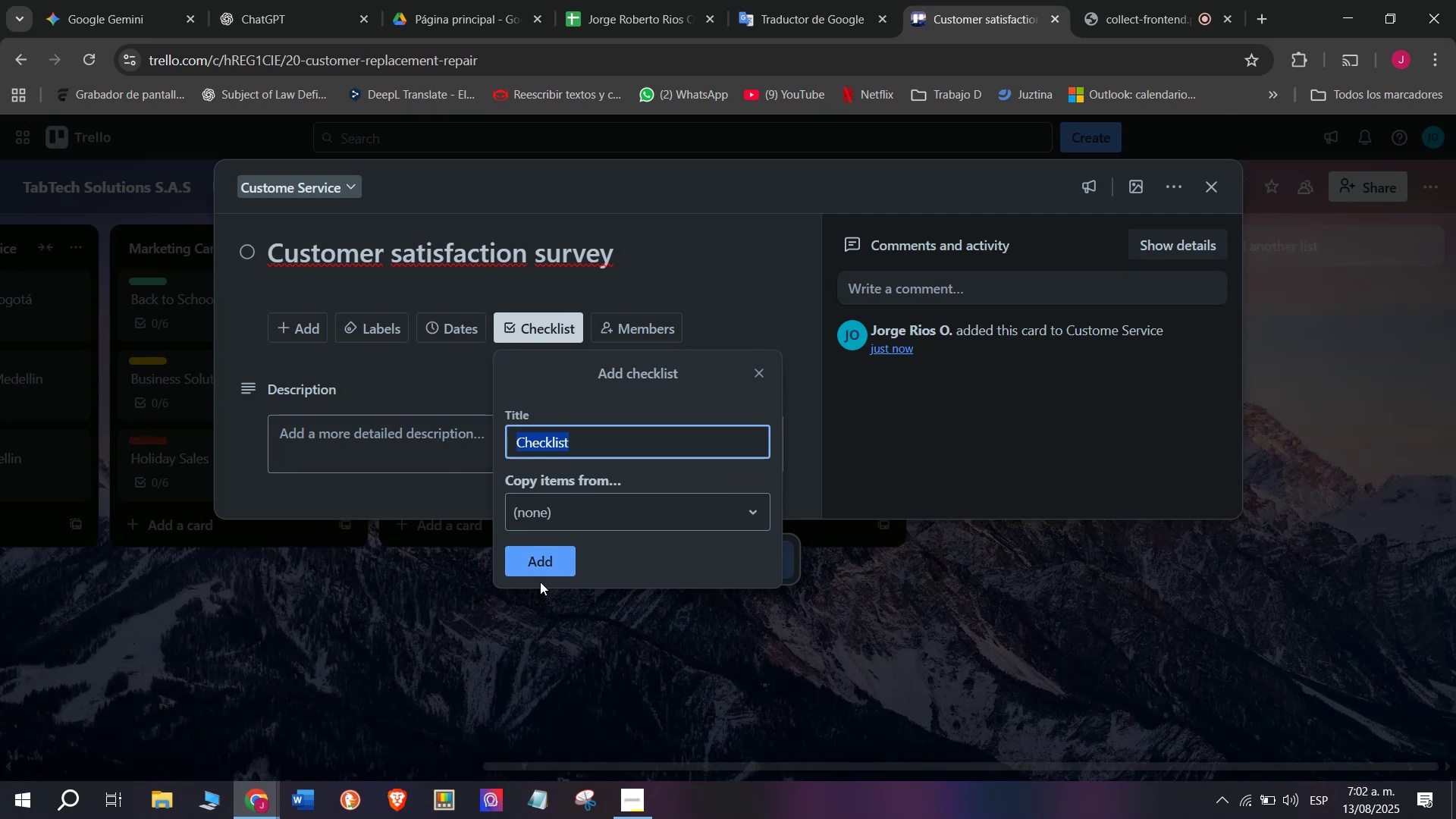 
left_click([540, 553])
 